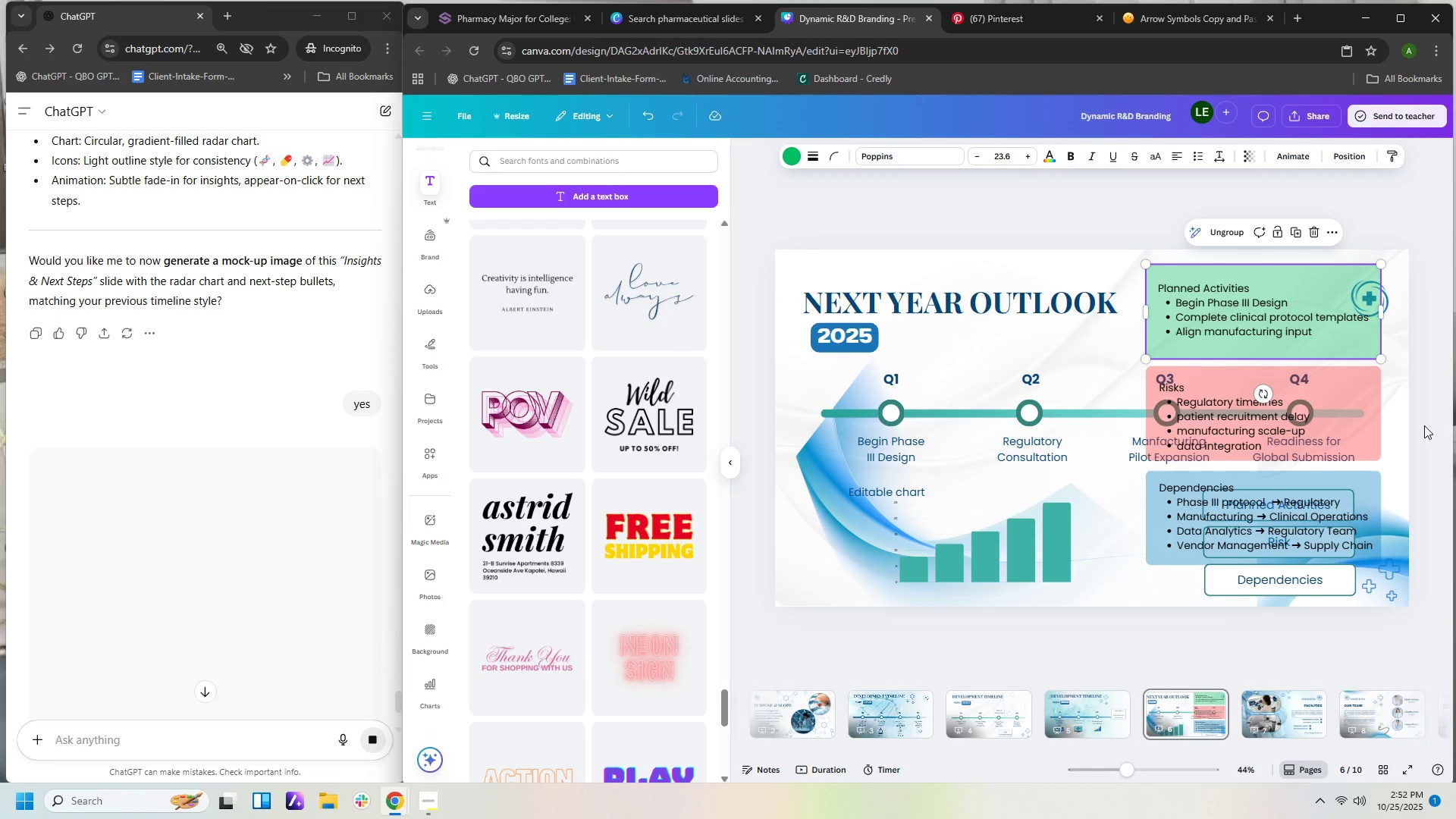 
left_click_drag(start_coordinate=[1355, 341], to_coordinate=[1093, 346])
 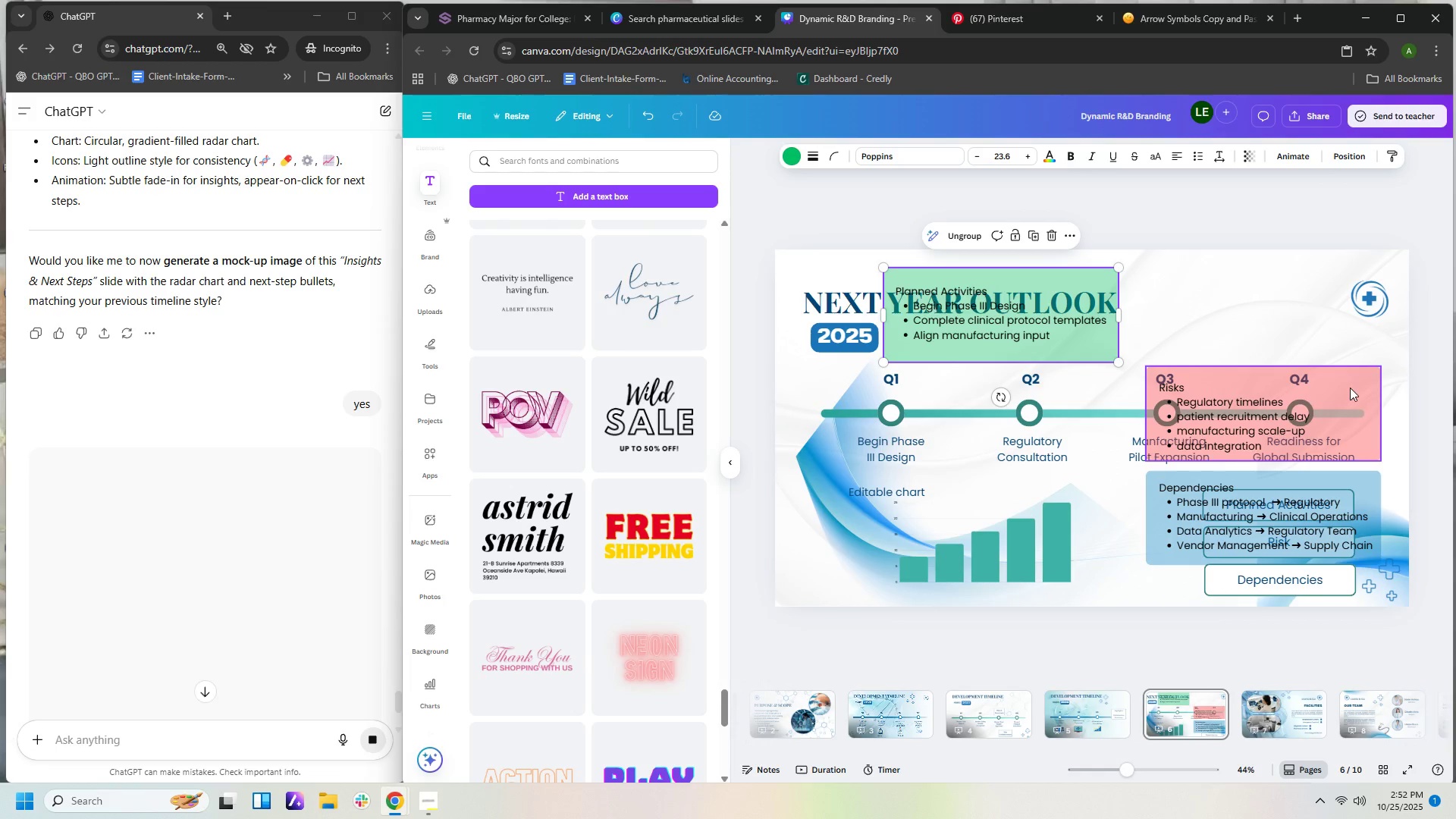 
left_click_drag(start_coordinate=[1350, 388], to_coordinate=[1341, 290])
 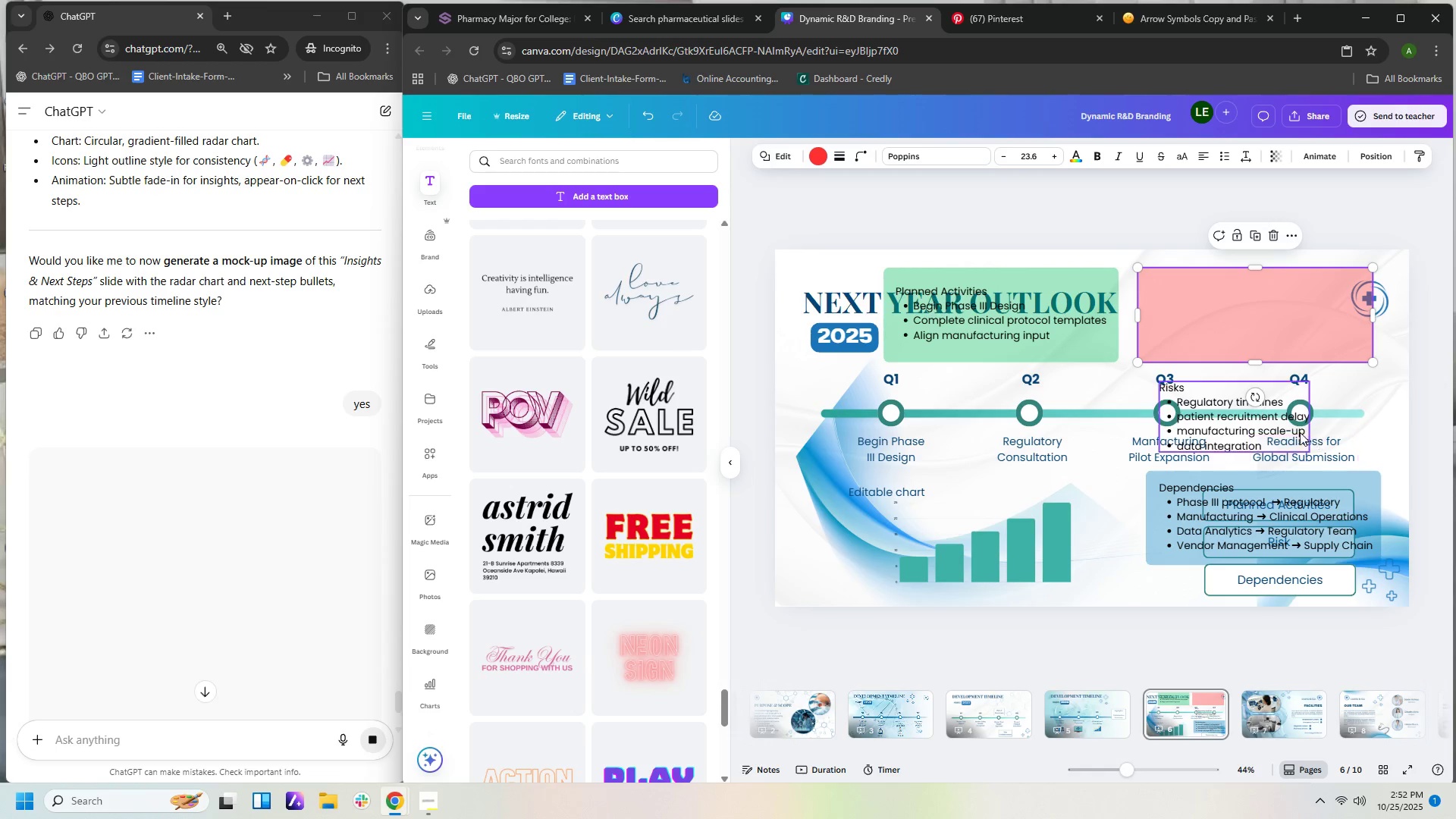 
left_click_drag(start_coordinate=[1297, 429], to_coordinate=[1292, 328])
 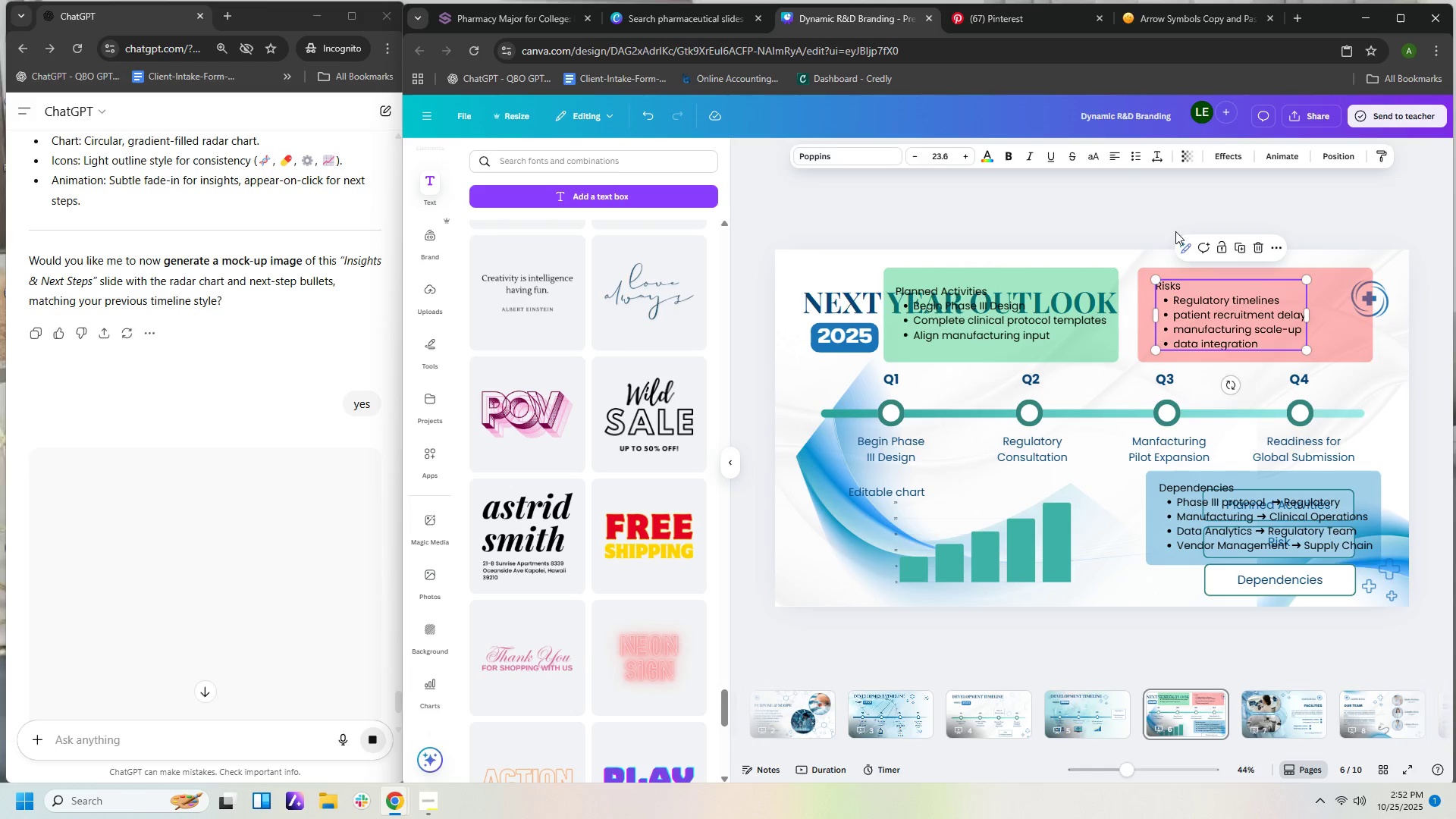 
left_click_drag(start_coordinate=[1170, 217], to_coordinate=[1175, 329])
 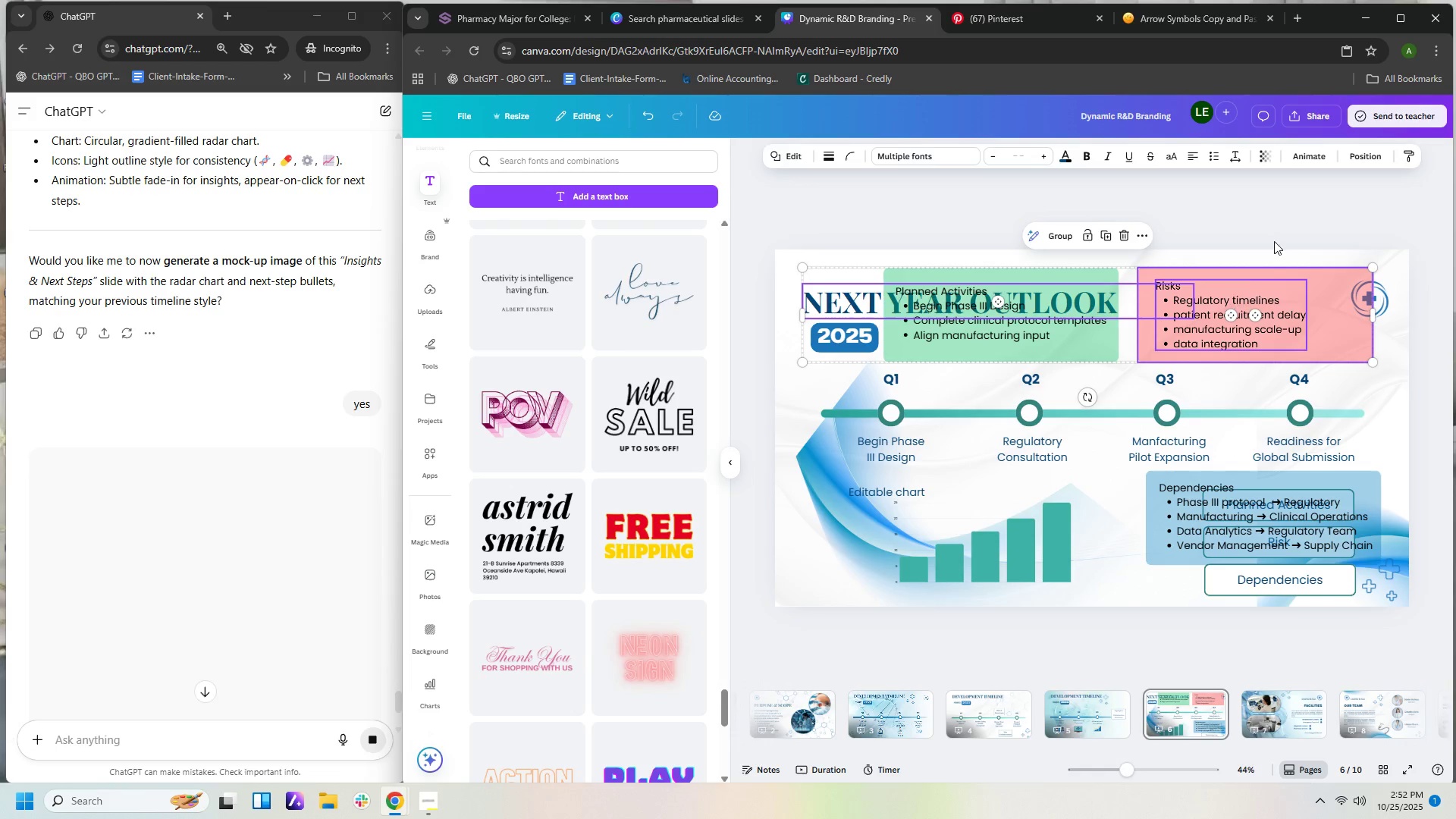 
left_click_drag(start_coordinate=[1279, 212], to_coordinate=[1282, 311])
 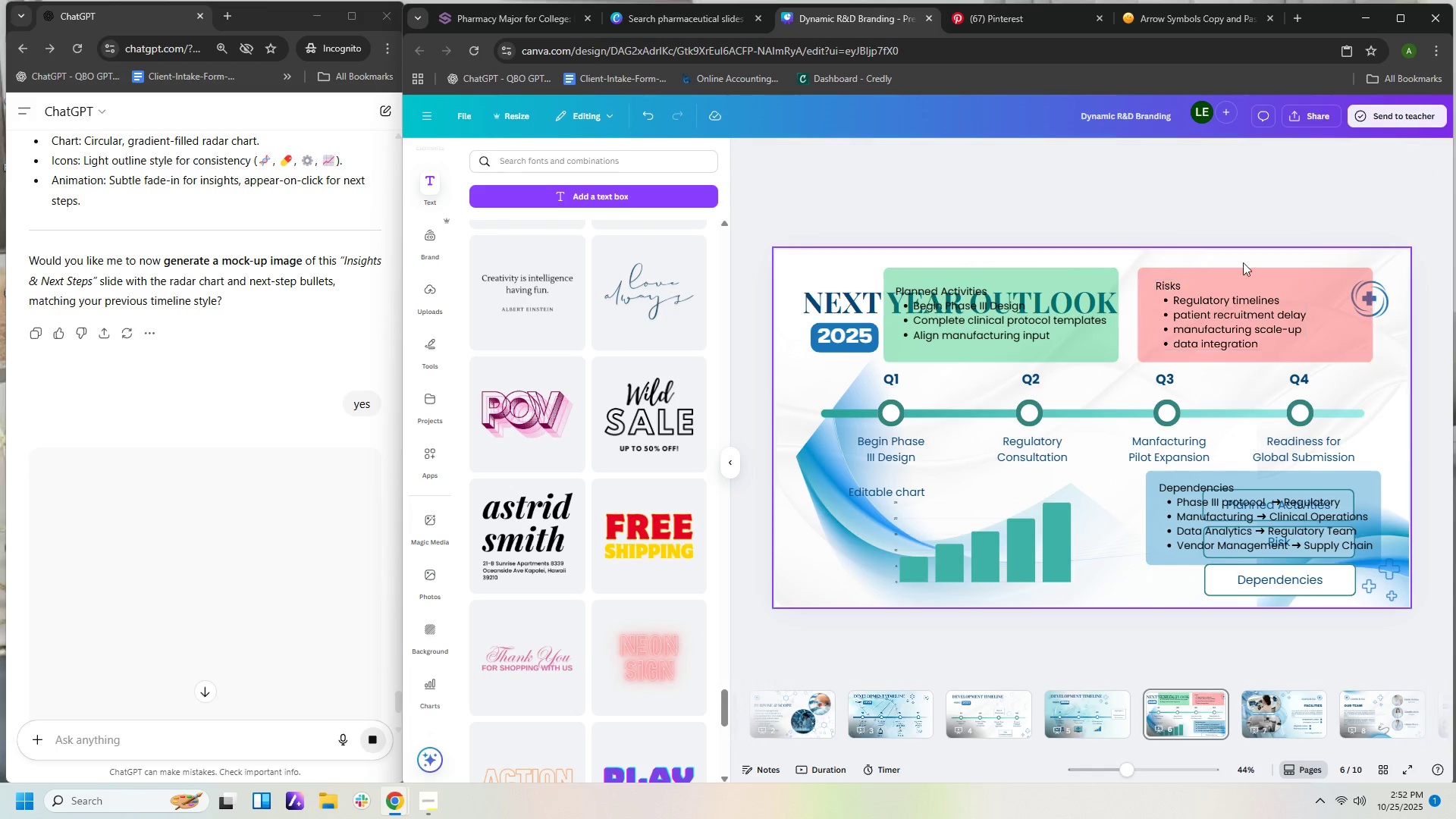 
left_click_drag(start_coordinate=[1228, 246], to_coordinate=[1247, 340])
 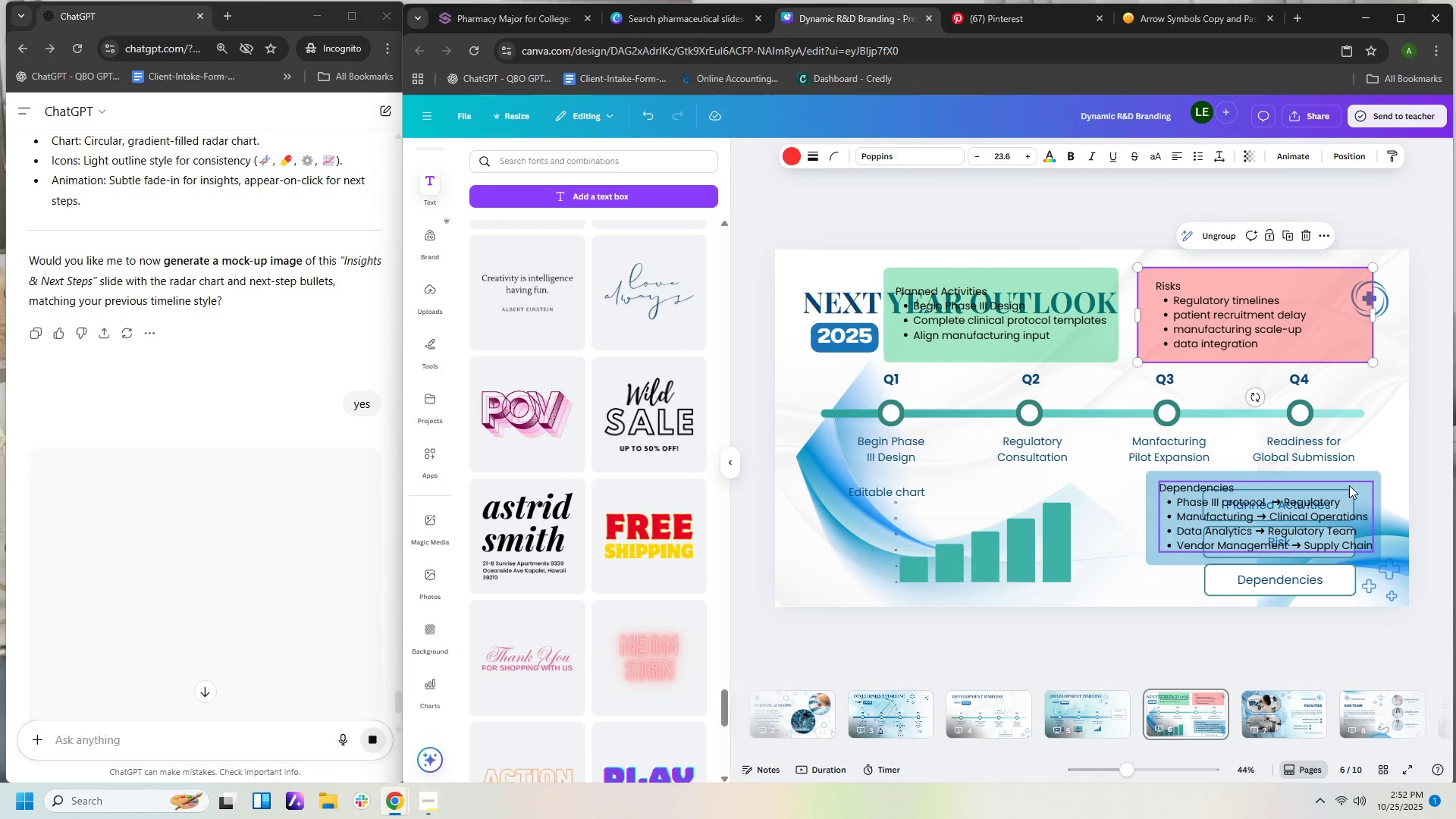 
left_click_drag(start_coordinate=[1306, 309], to_coordinate=[1153, 507])
 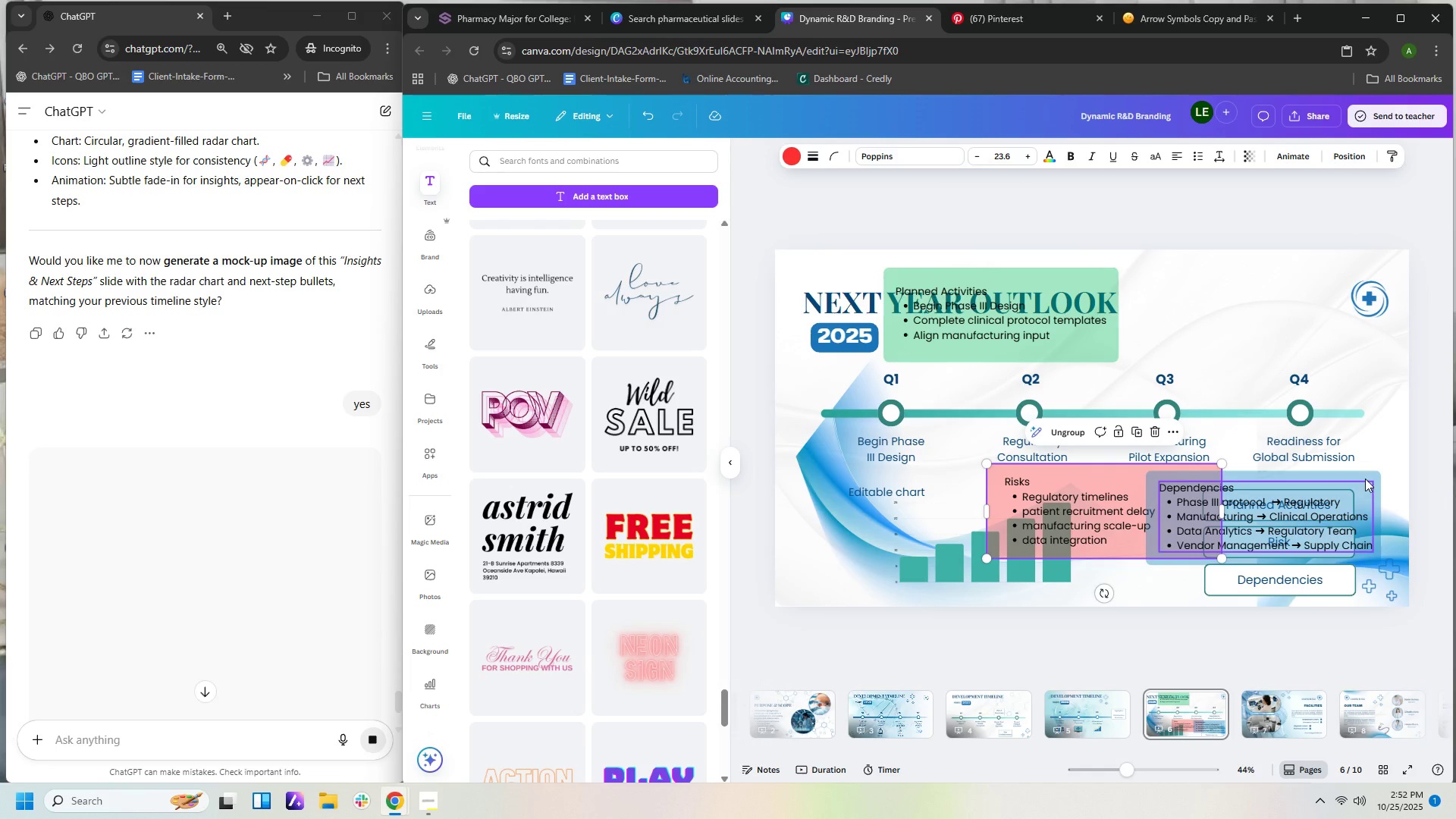 
left_click_drag(start_coordinate=[1363, 475], to_coordinate=[1330, 271])
 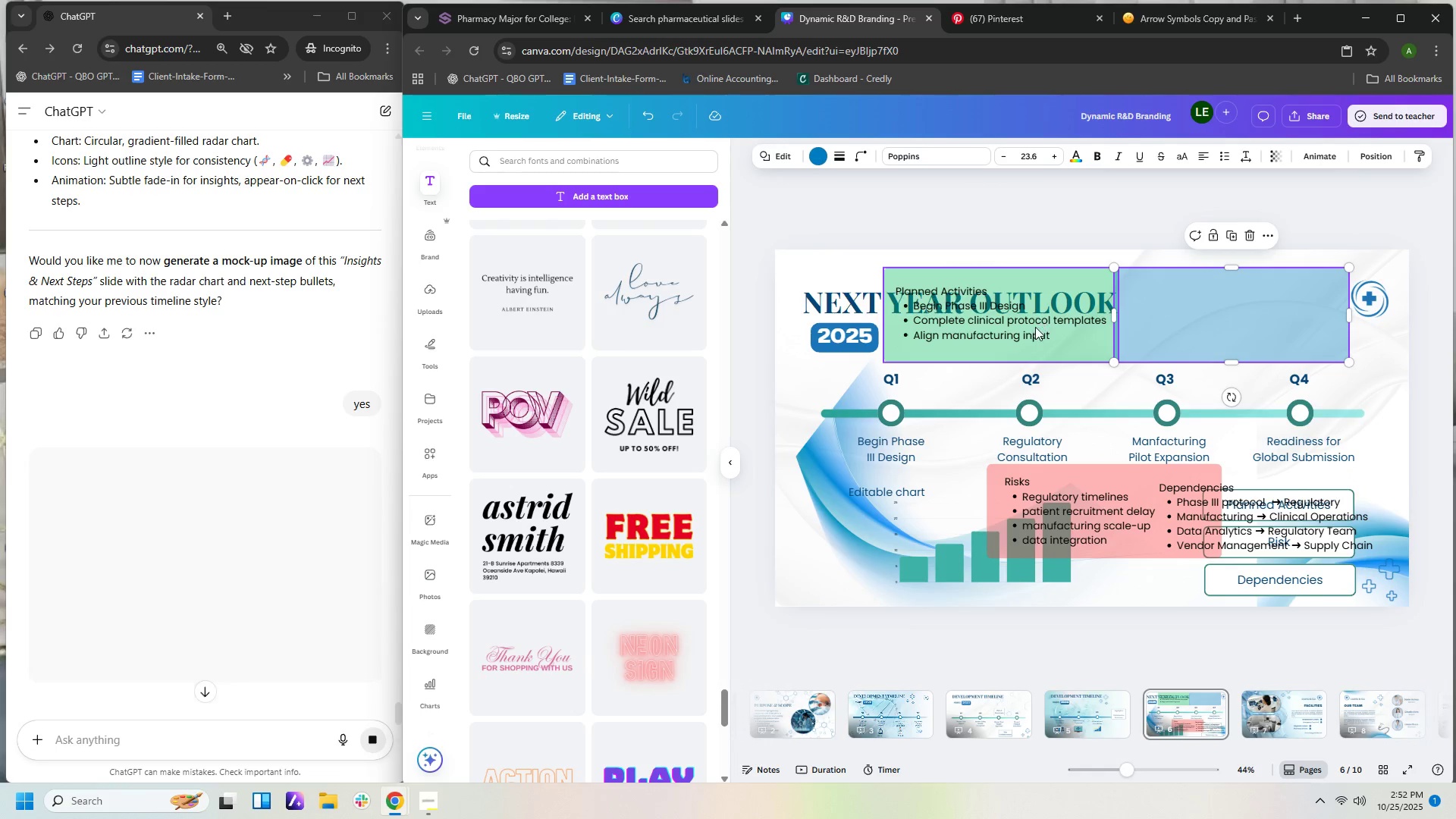 
left_click_drag(start_coordinate=[1036, 344], to_coordinate=[1003, 346])
 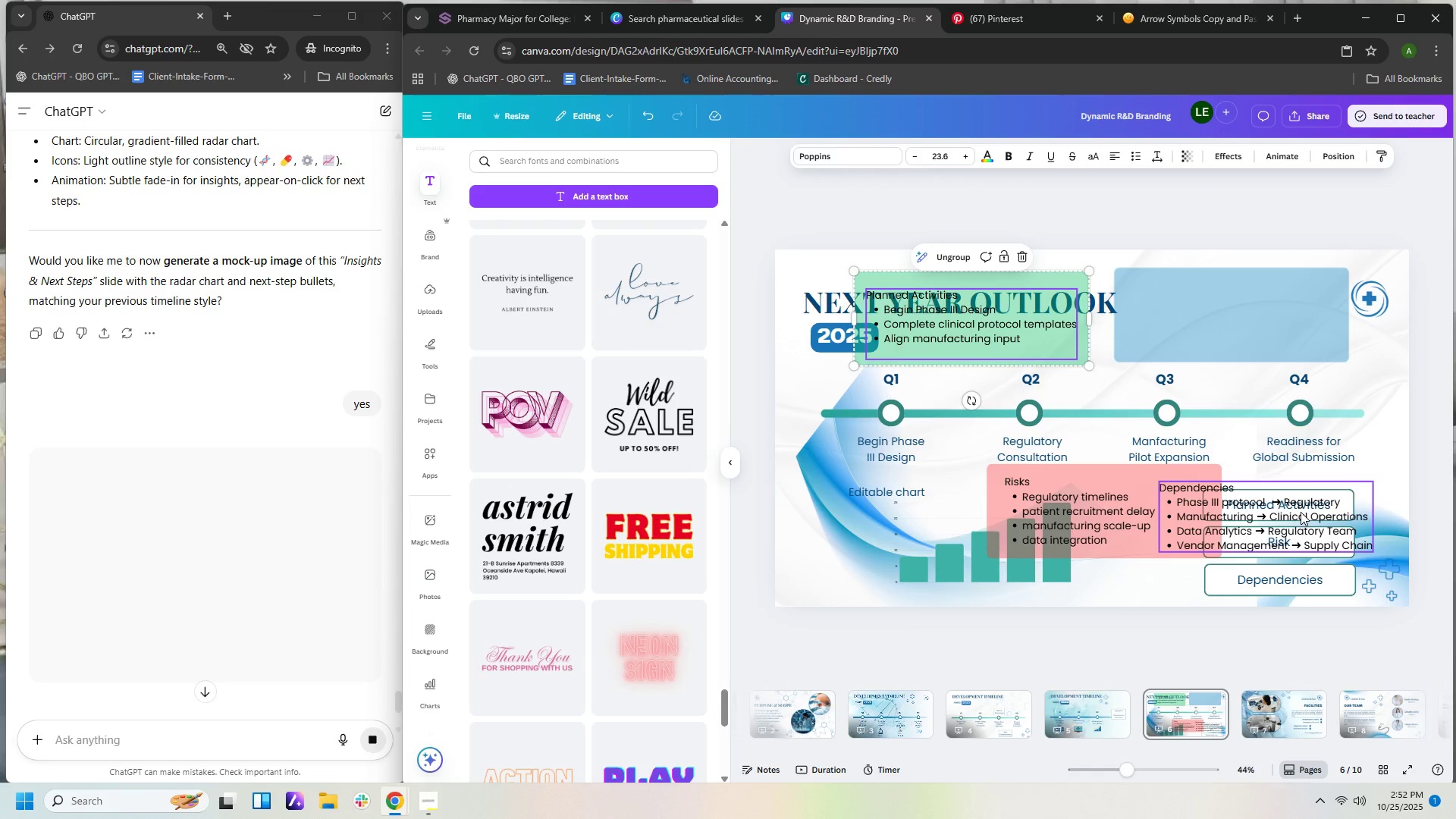 
left_click_drag(start_coordinate=[1301, 513], to_coordinate=[1265, 312])
 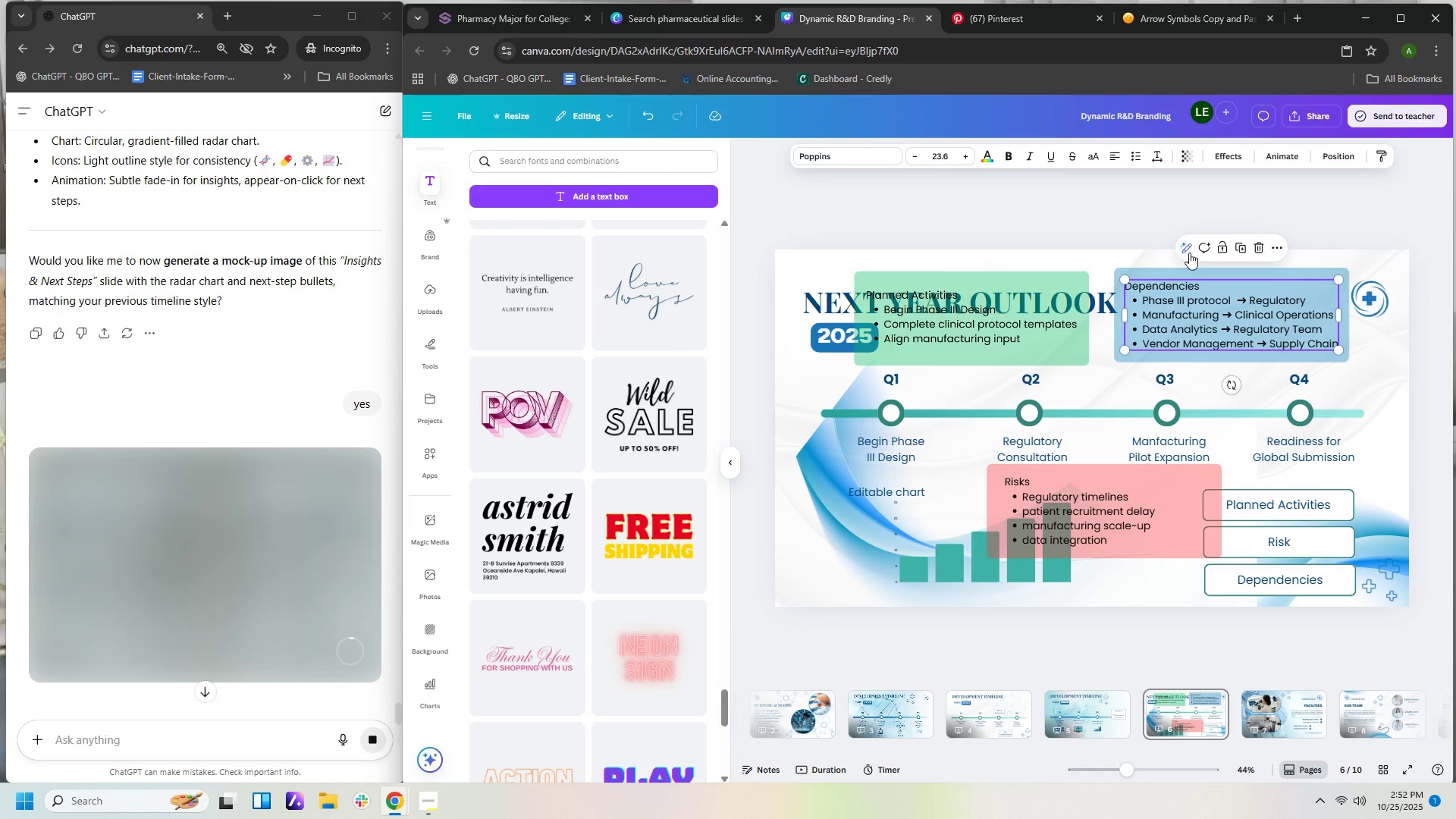 
left_click_drag(start_coordinate=[1160, 224], to_coordinate=[1176, 322])
 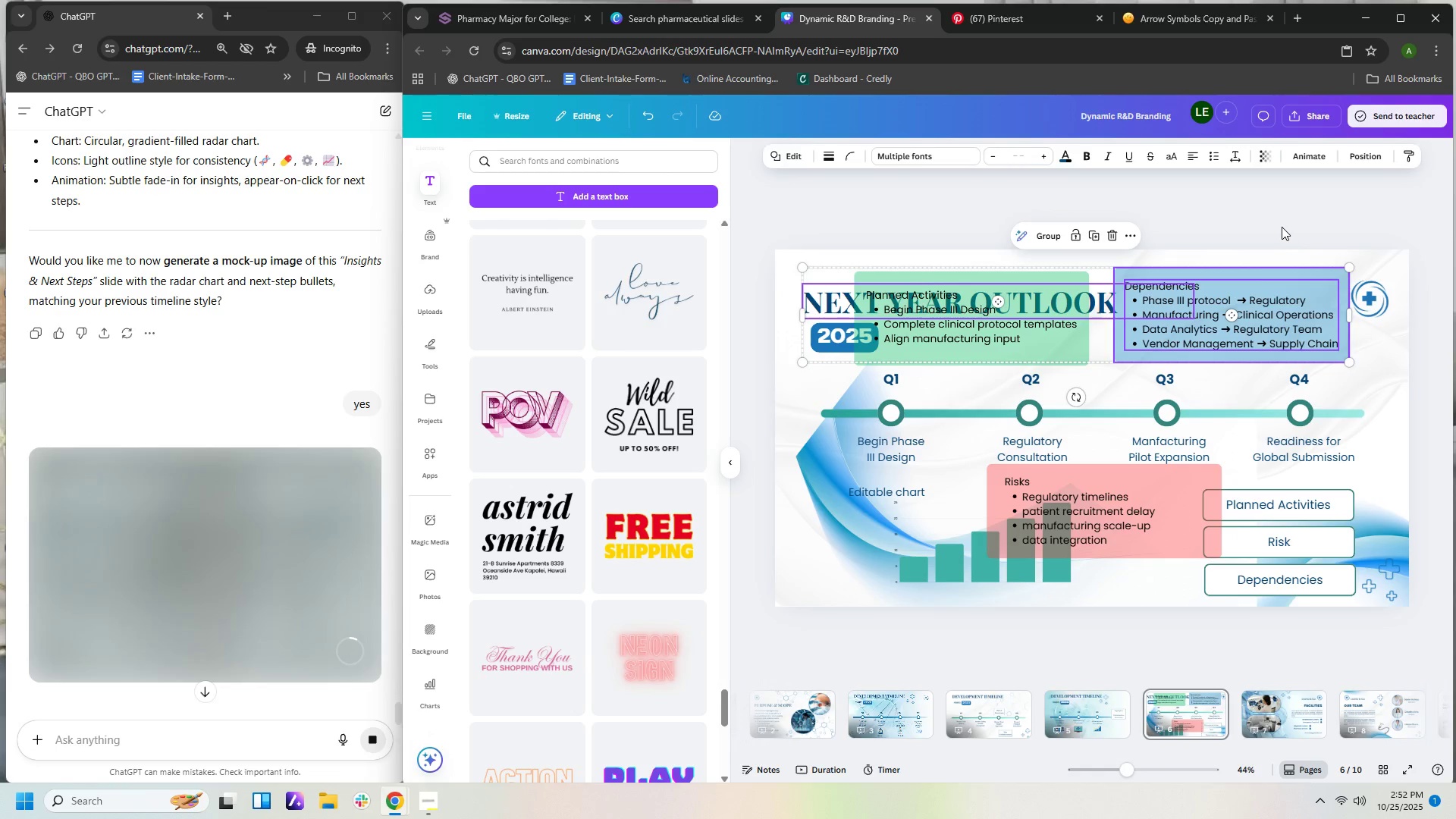 
left_click_drag(start_coordinate=[1280, 224], to_coordinate=[1294, 326])
 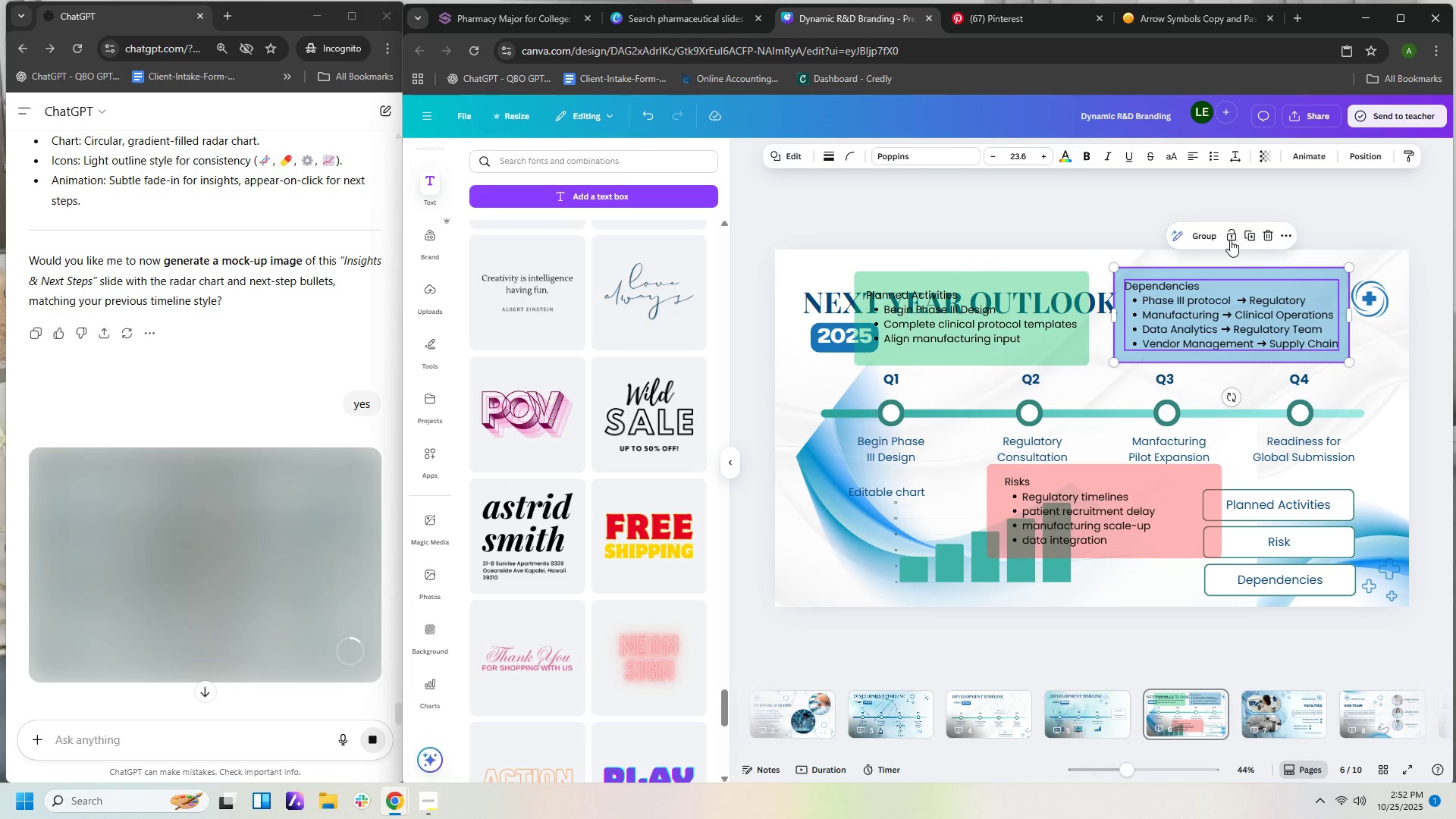 
left_click([1207, 240])
 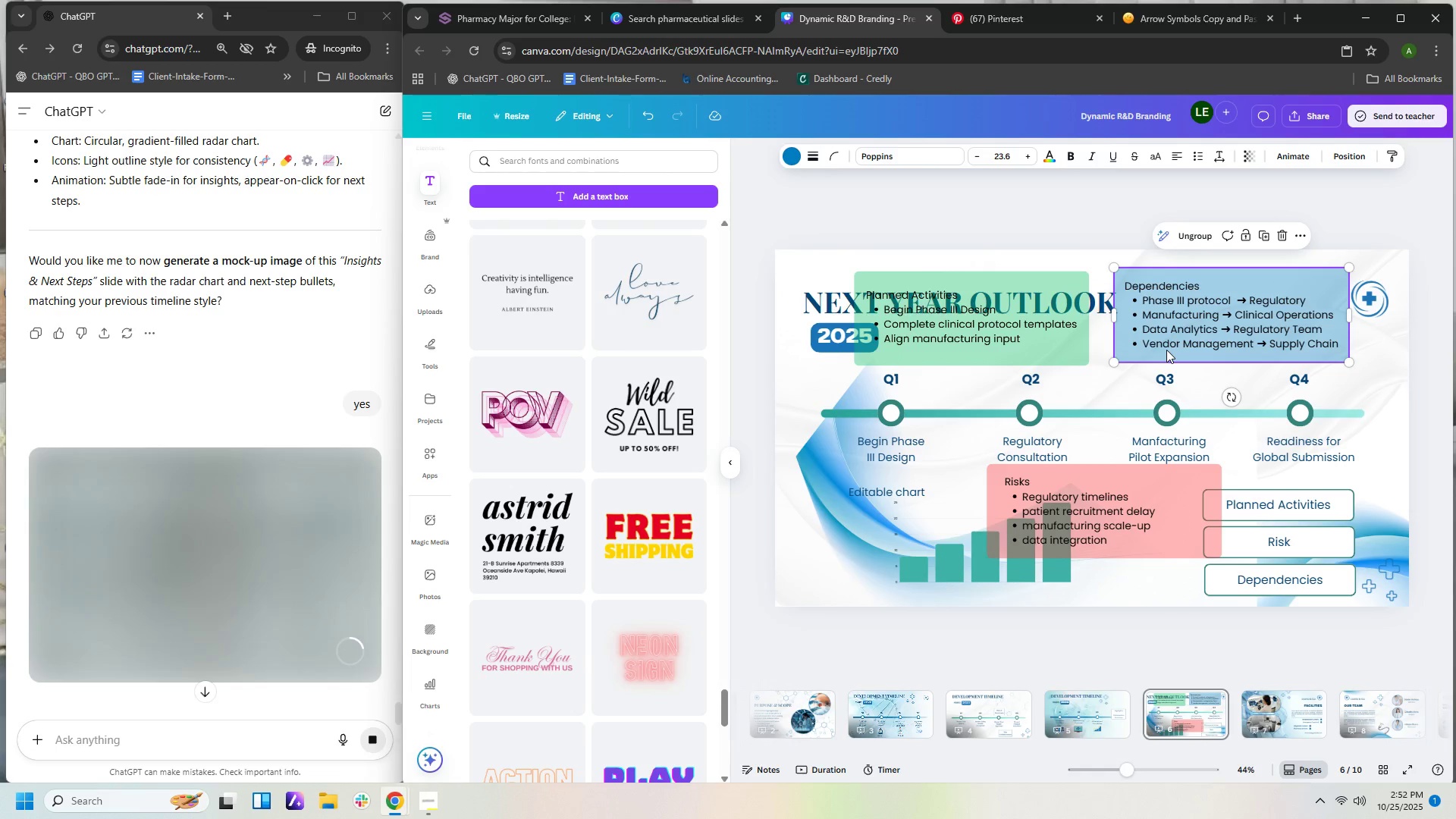 
left_click_drag(start_coordinate=[1122, 515], to_coordinate=[1004, 481])
 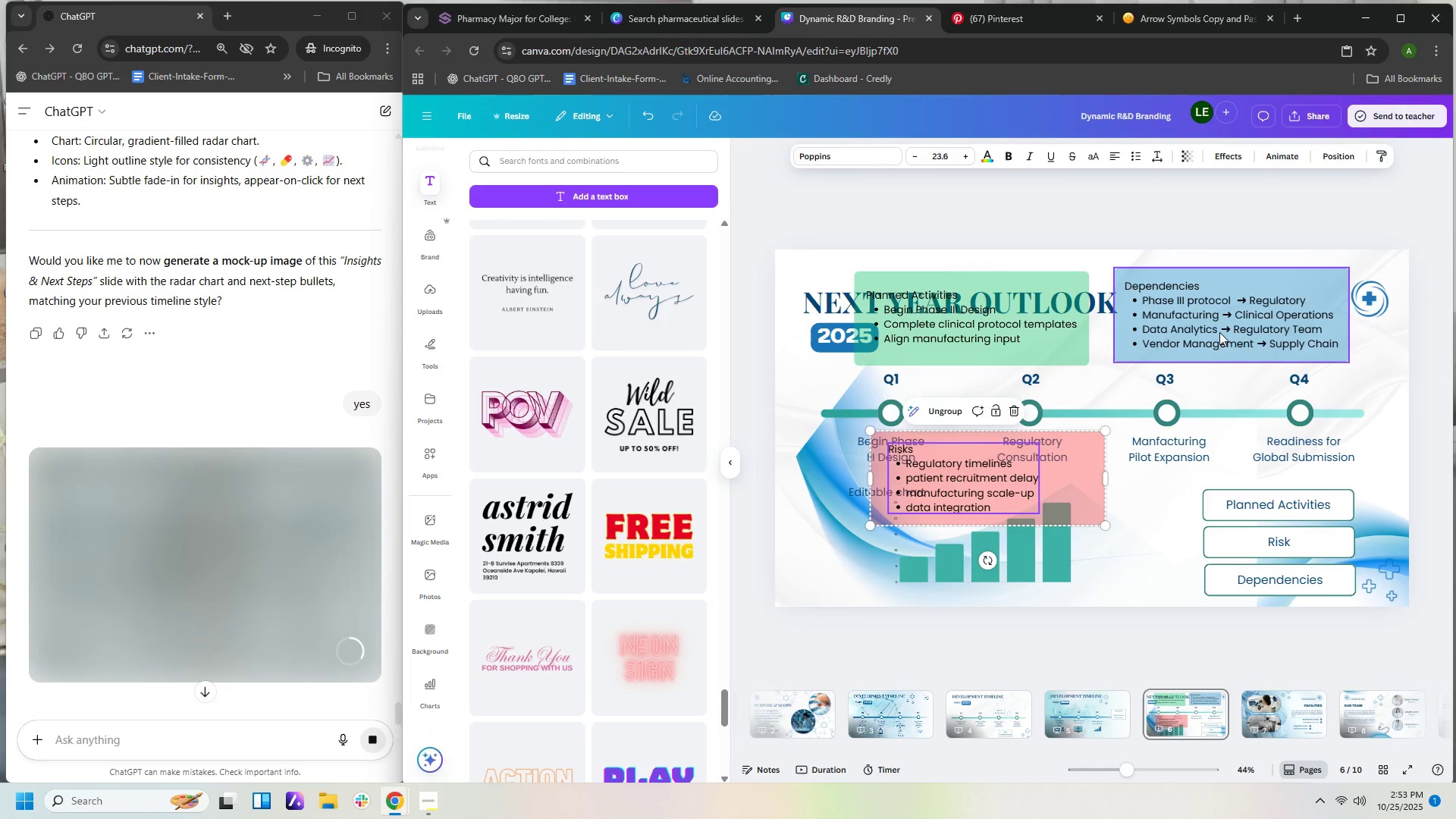 
left_click_drag(start_coordinate=[1229, 324], to_coordinate=[1270, 554])
 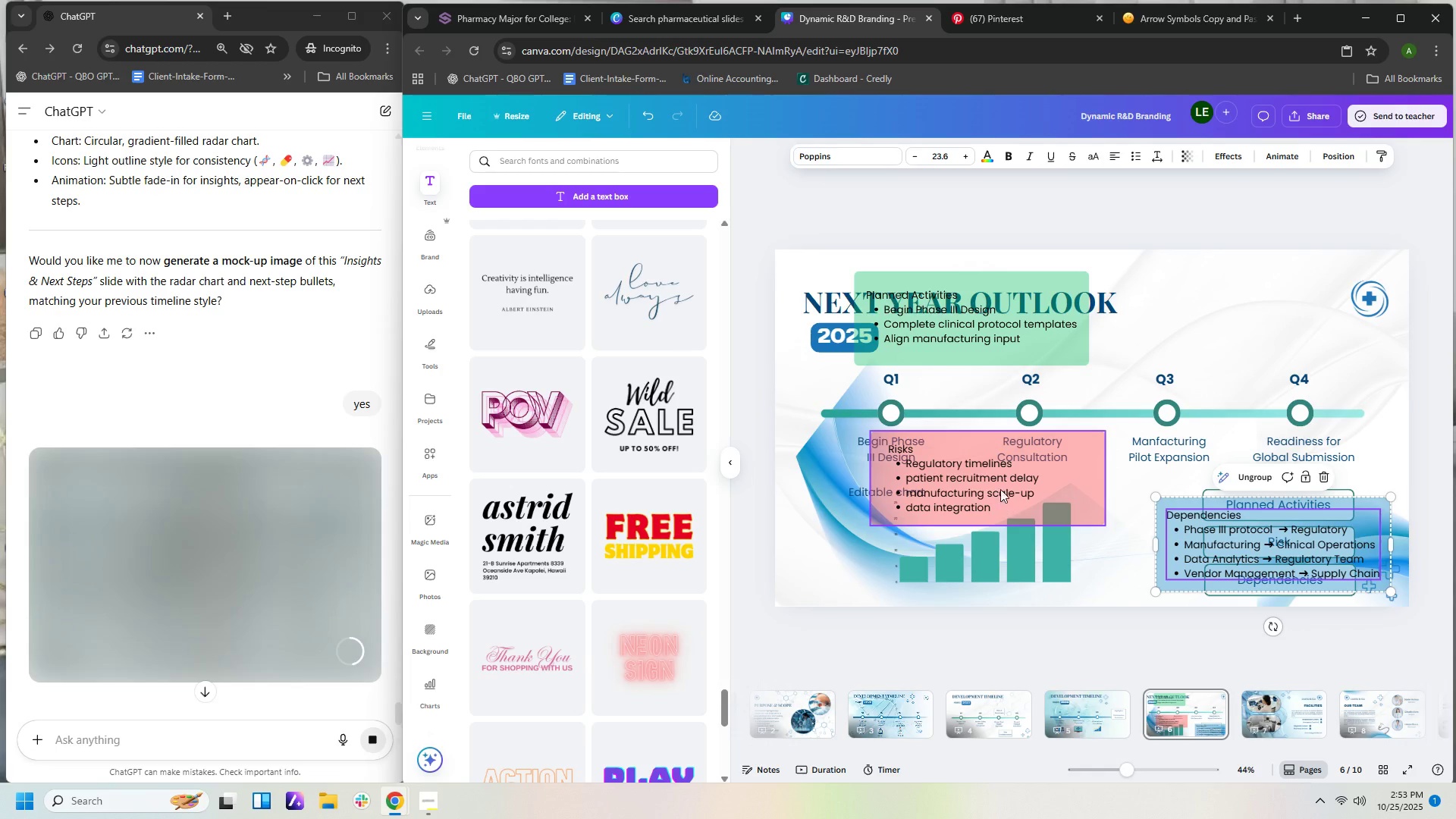 
left_click_drag(start_coordinate=[990, 479], to_coordinate=[1273, 447])
 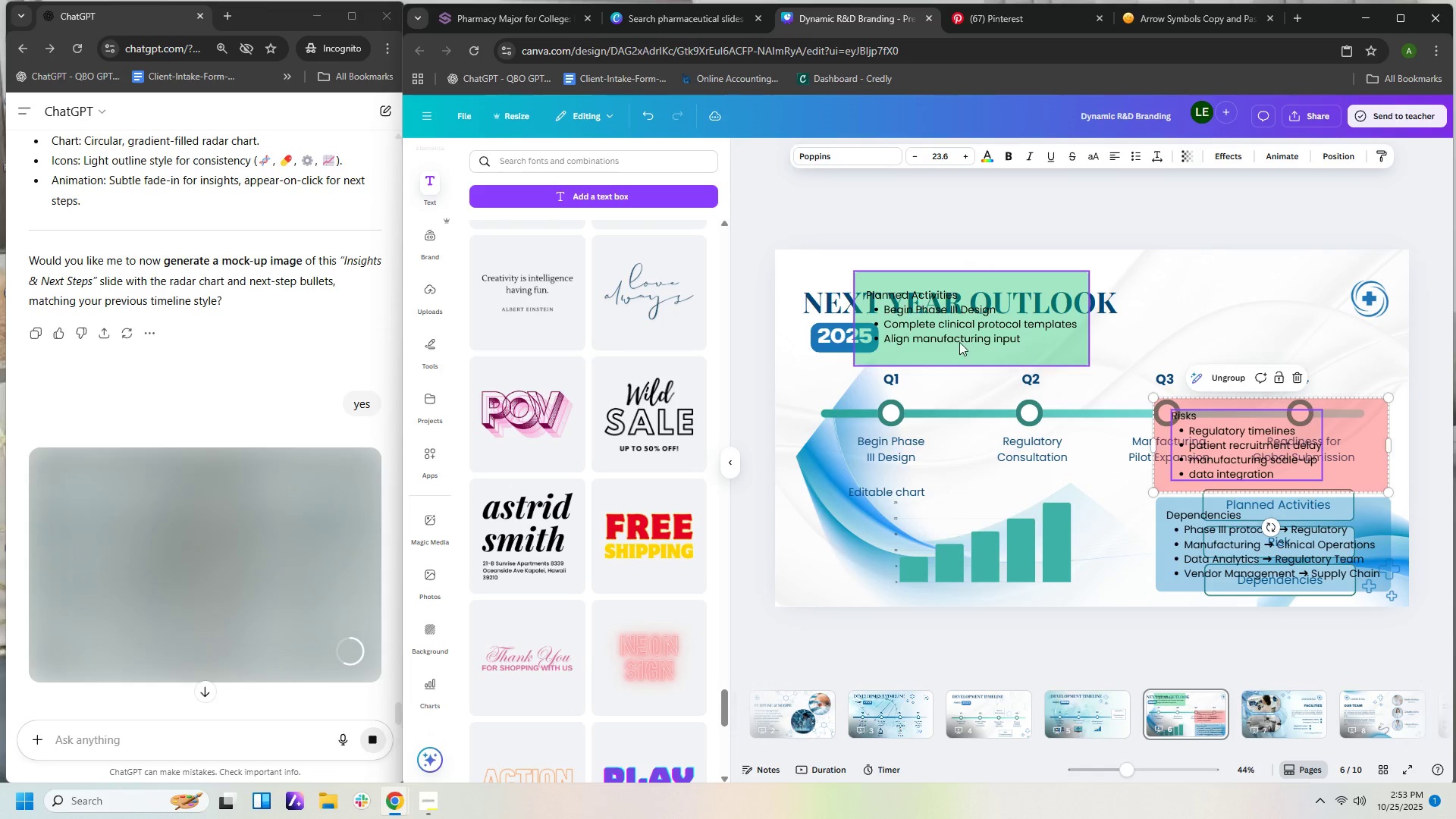 
left_click_drag(start_coordinate=[956, 342], to_coordinate=[1256, 366])
 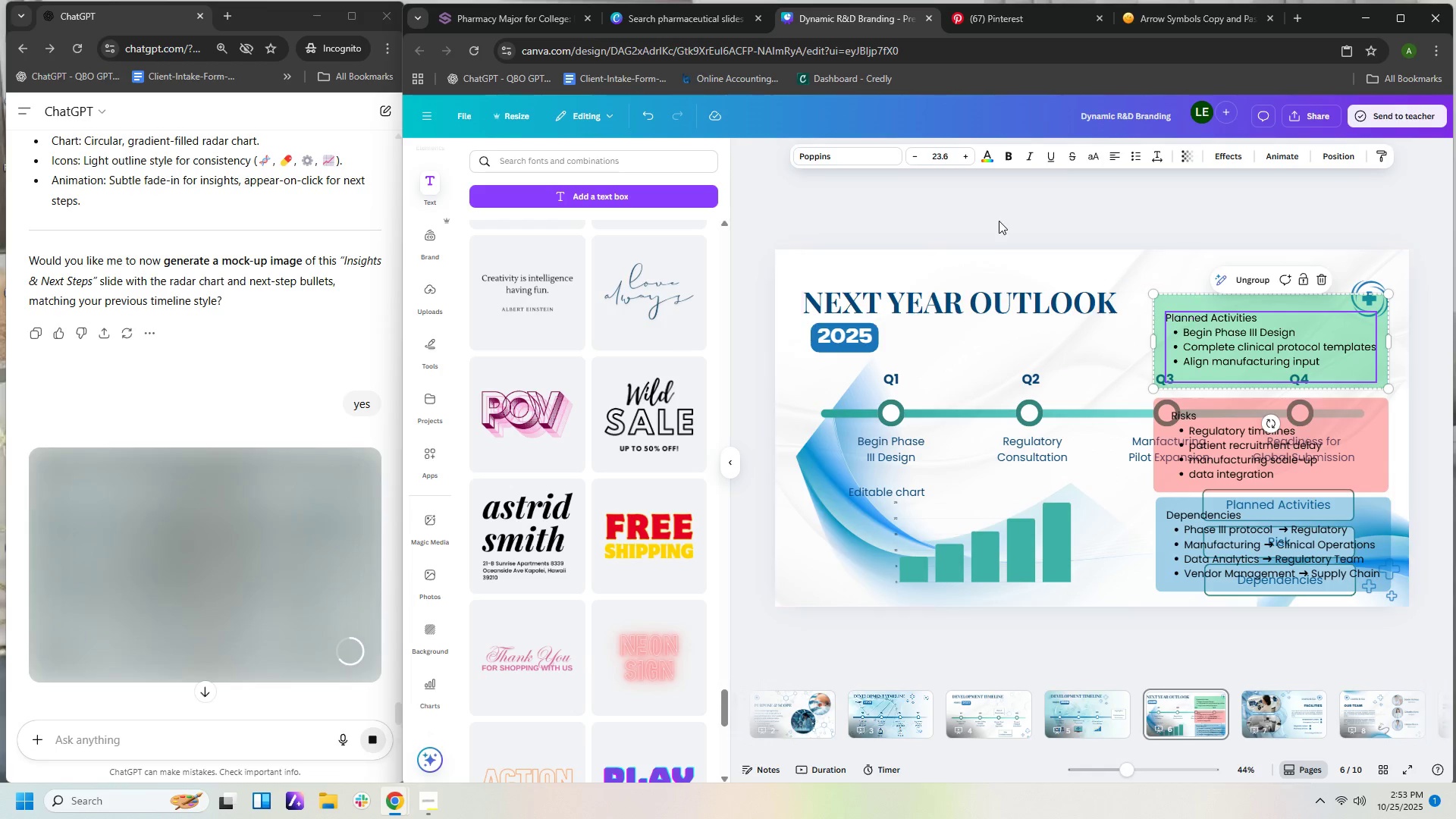 
left_click([999, 218])
 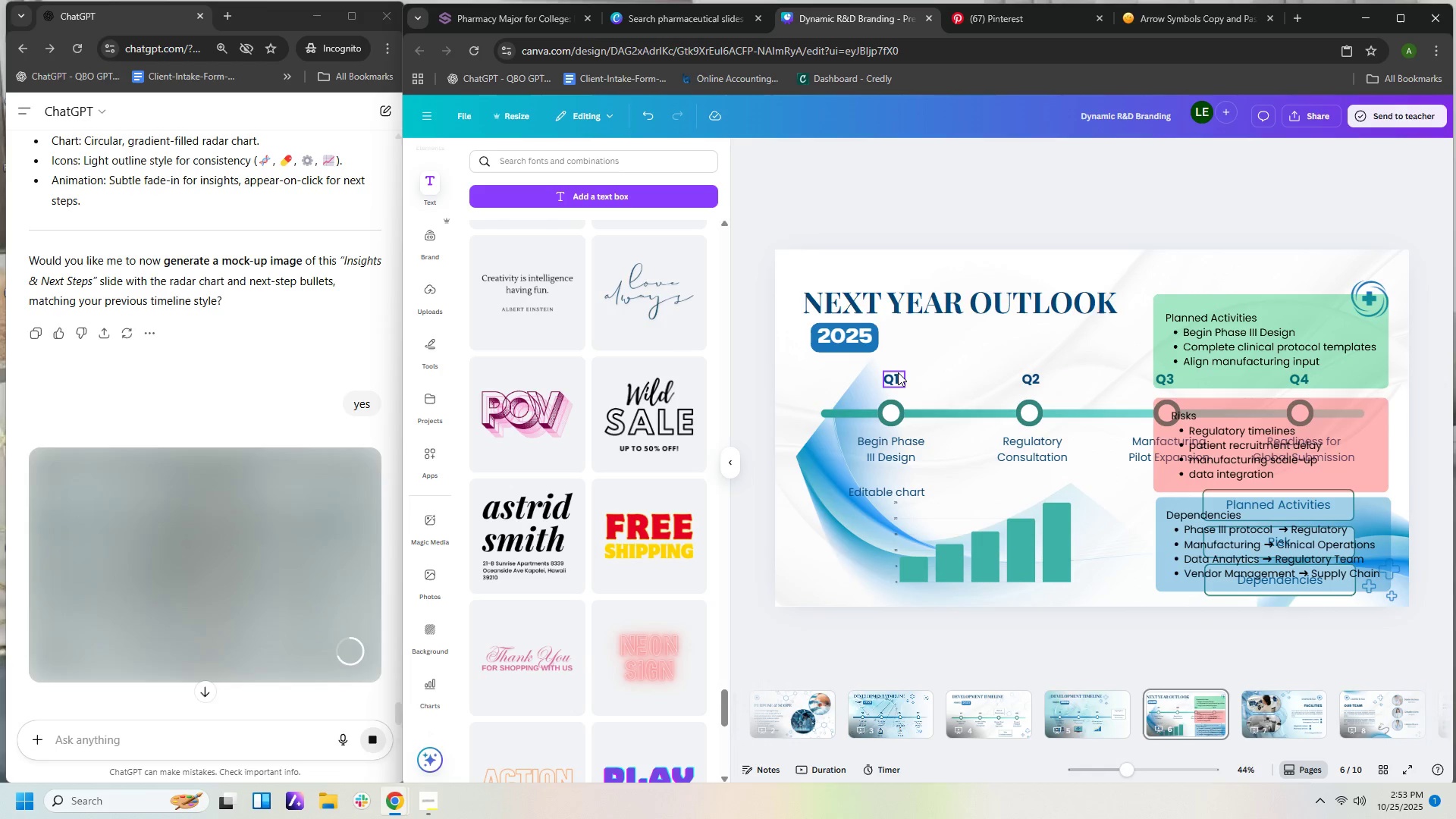 
left_click_drag(start_coordinate=[928, 388], to_coordinate=[1257, 188])
 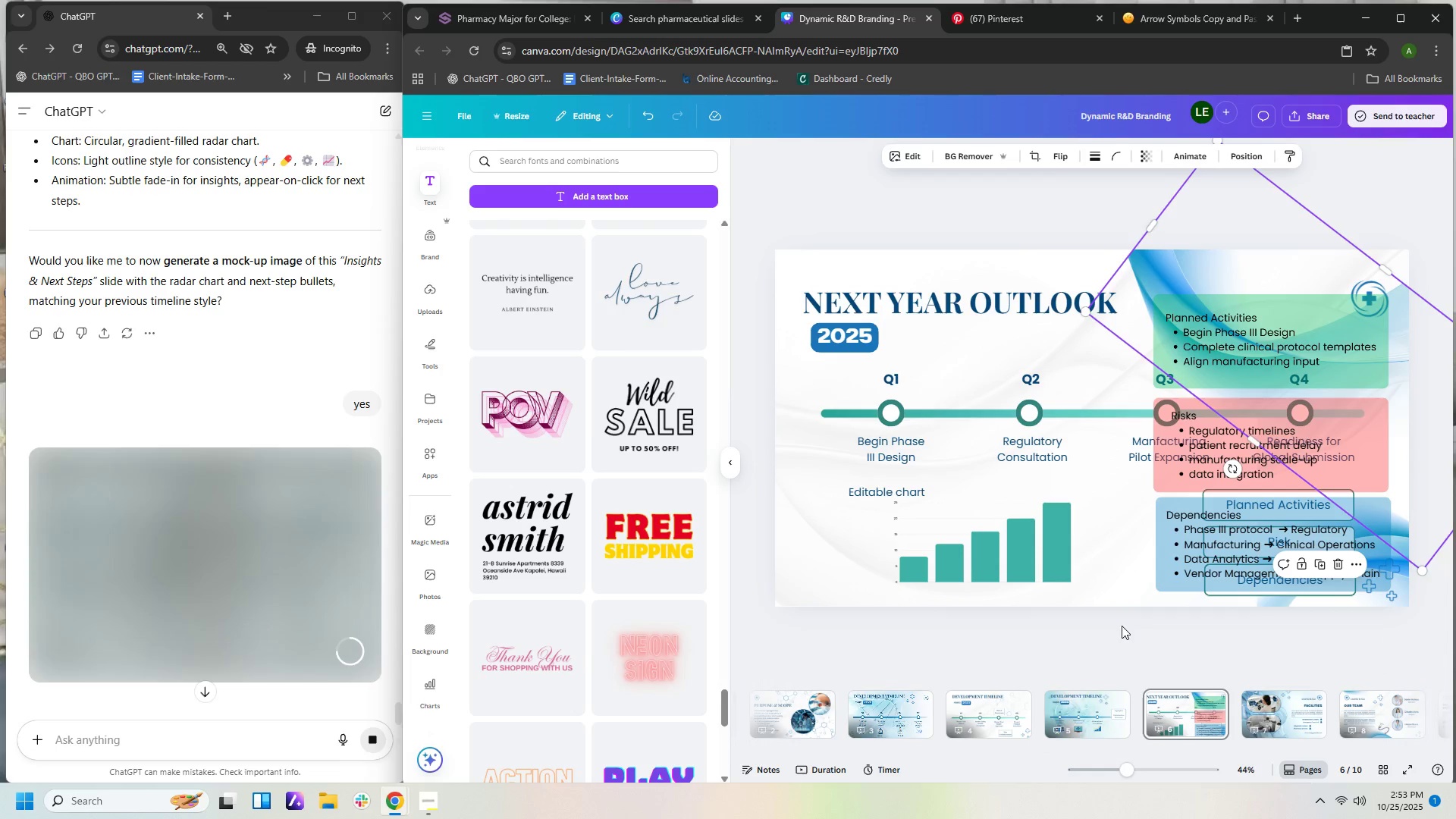 
left_click_drag(start_coordinate=[1096, 588], to_coordinate=[1225, 554])
 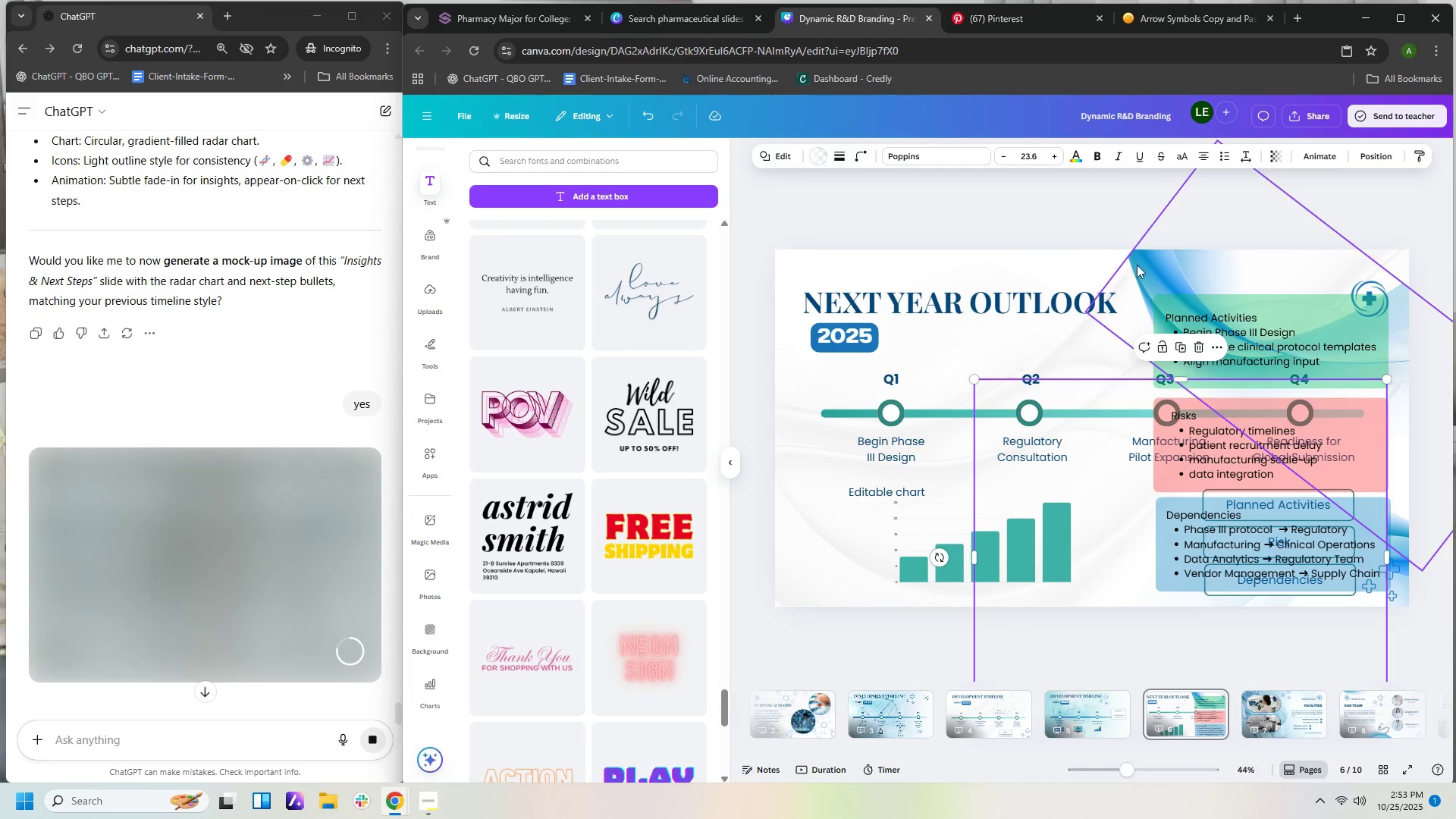 
left_click_drag(start_coordinate=[1155, 261], to_coordinate=[1156, 255])
 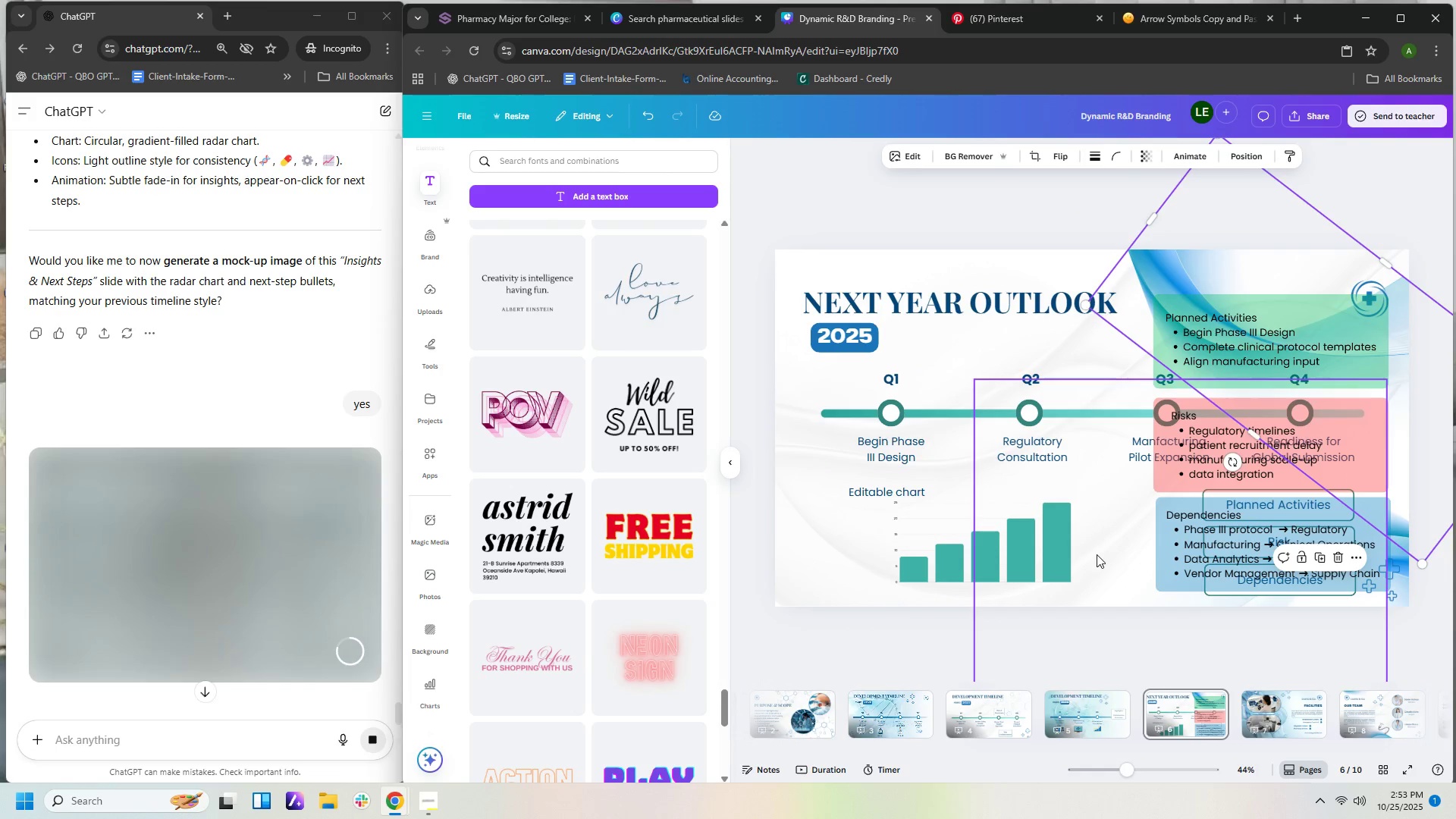 
left_click_drag(start_coordinate=[1097, 554], to_coordinate=[1122, 422])
 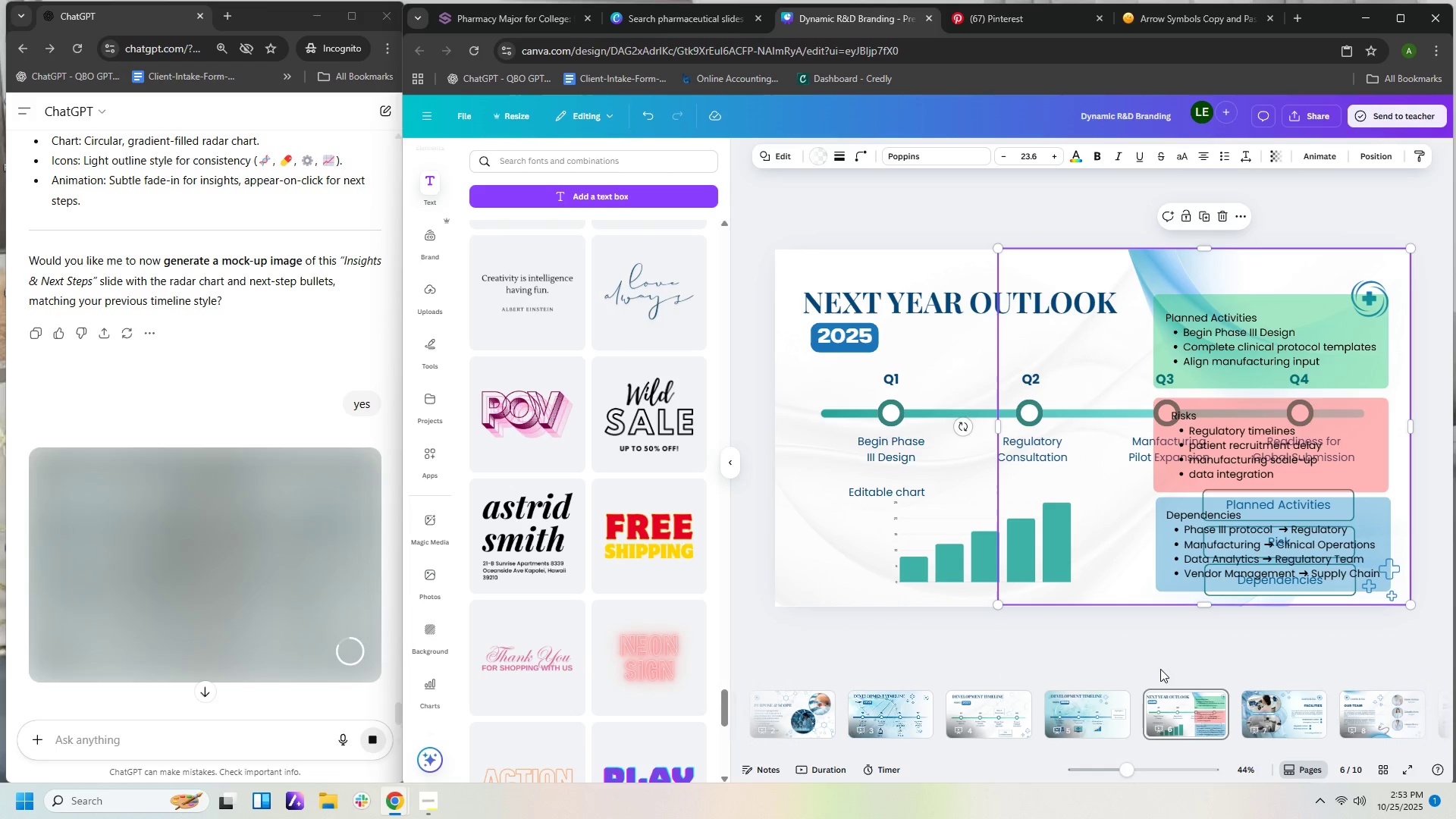 
left_click([1153, 660])
 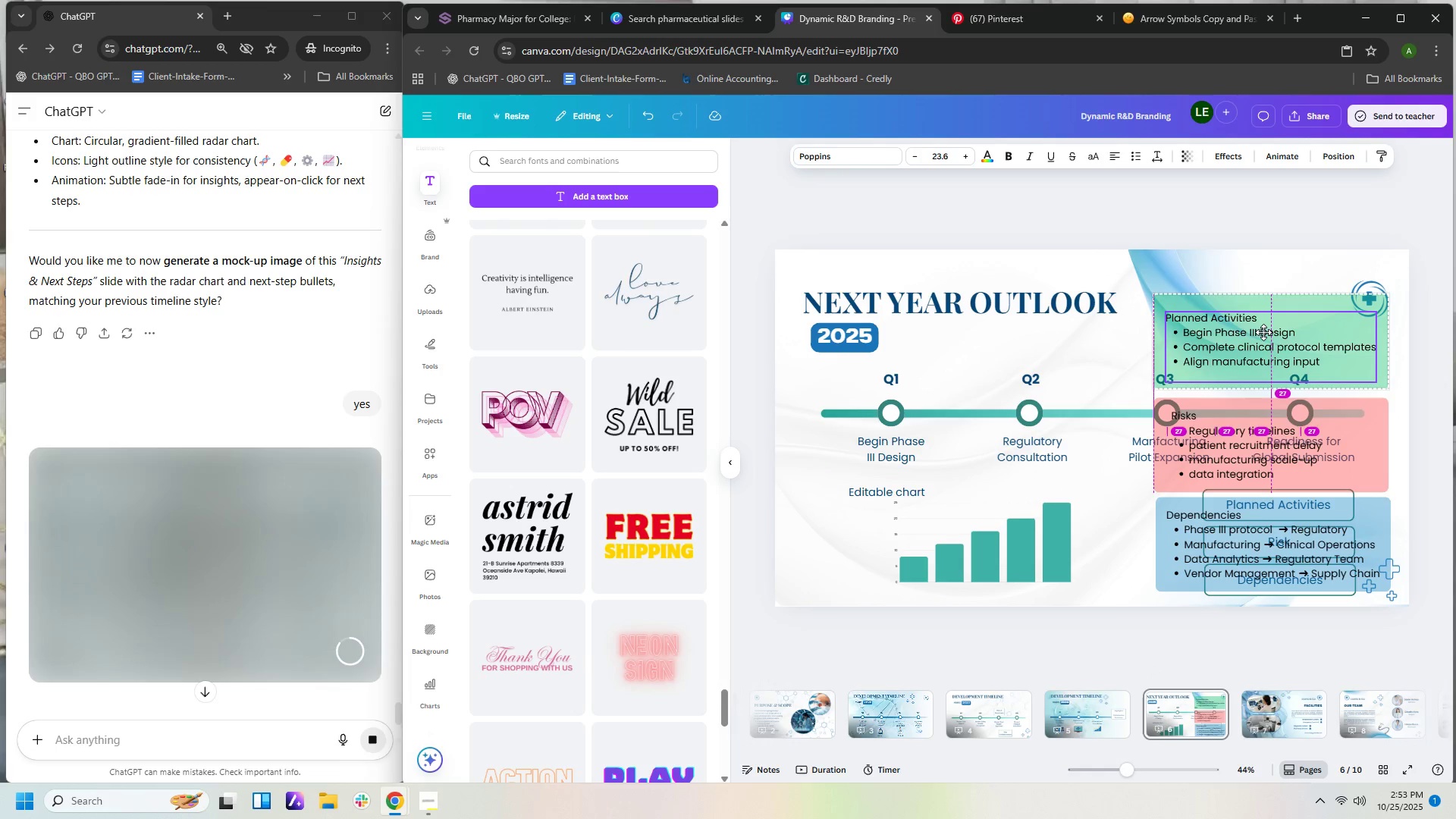 
wait(6.89)
 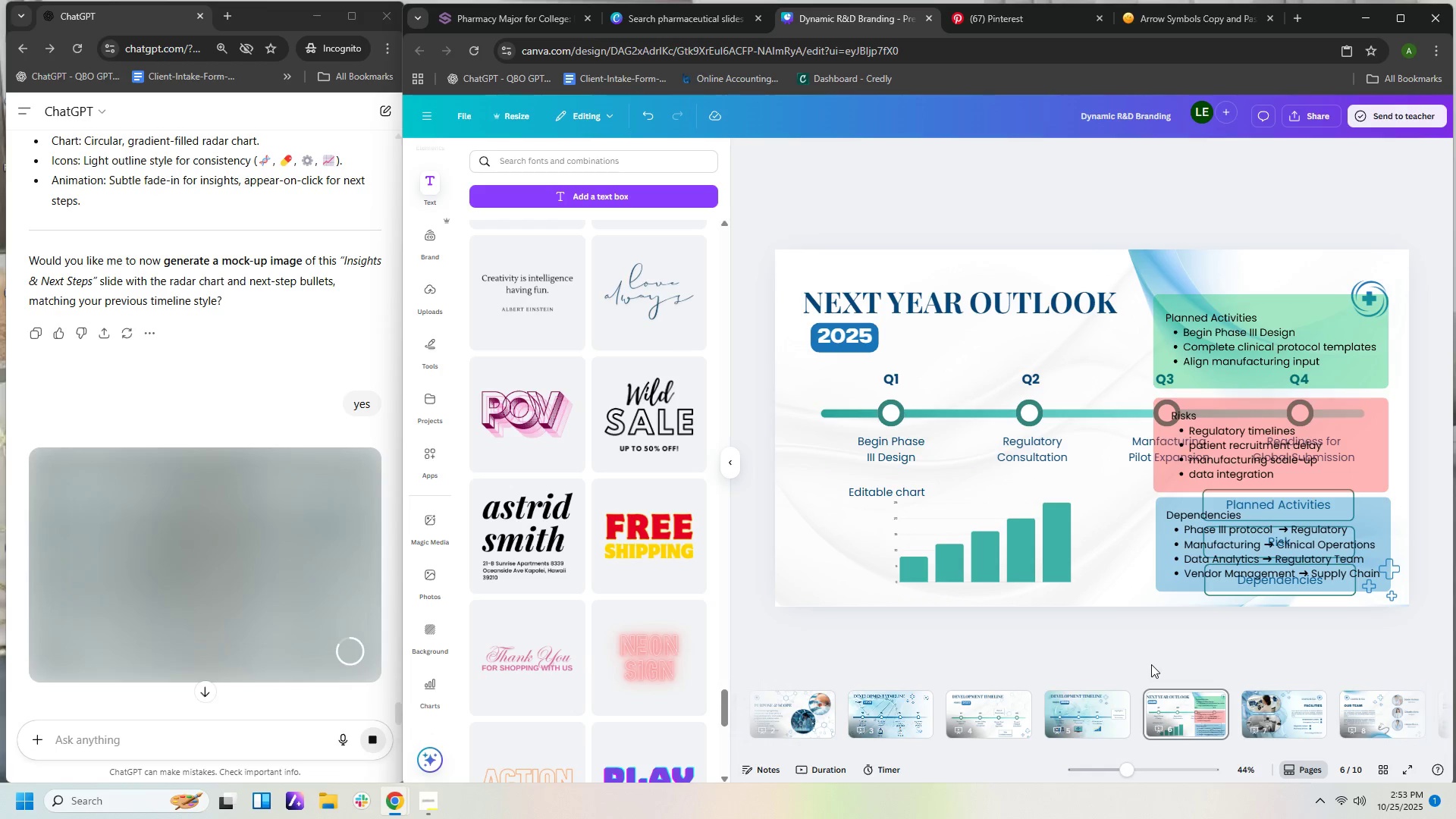 
left_click([1422, 628])
 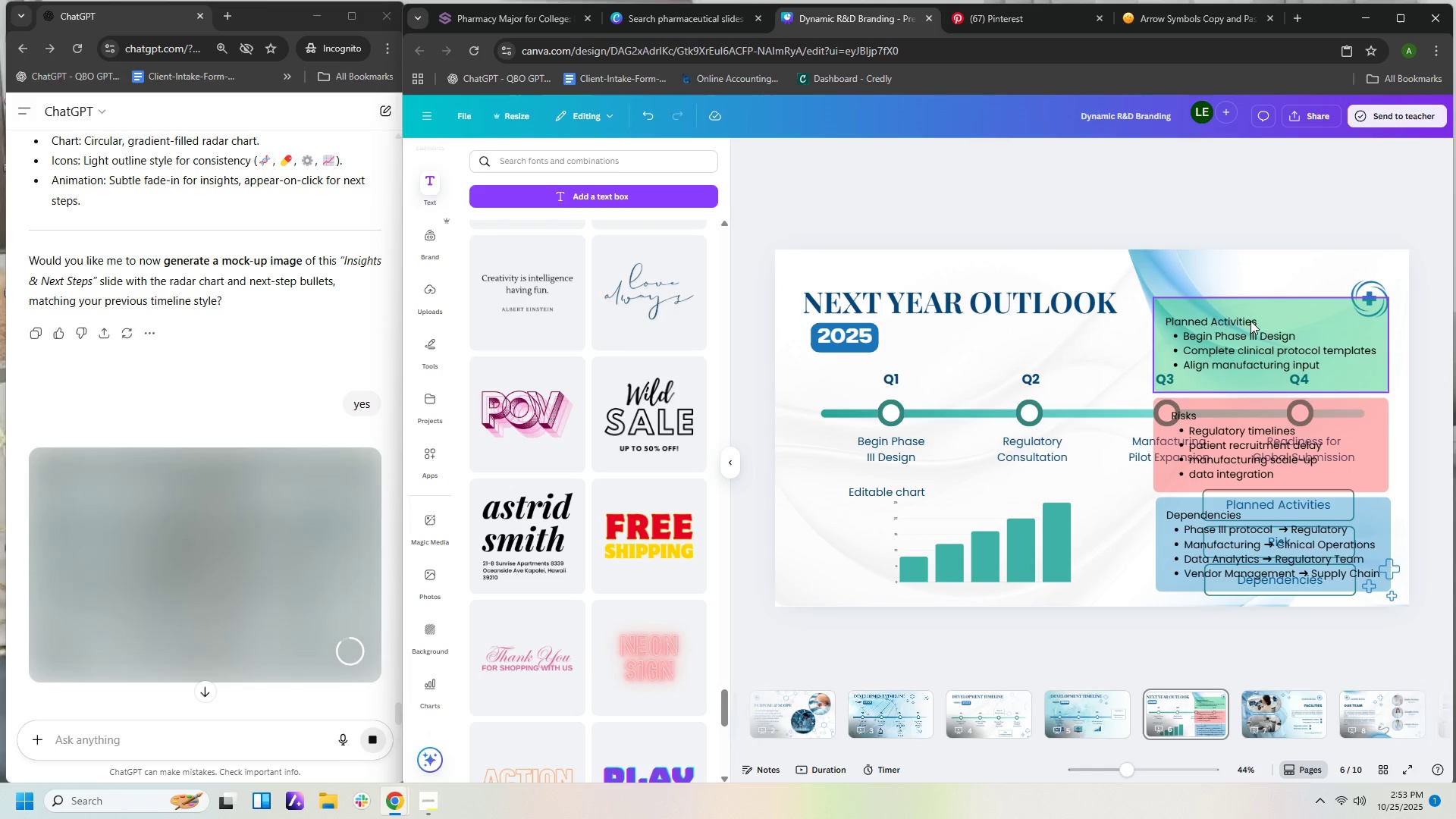 
left_click([1250, 321])
 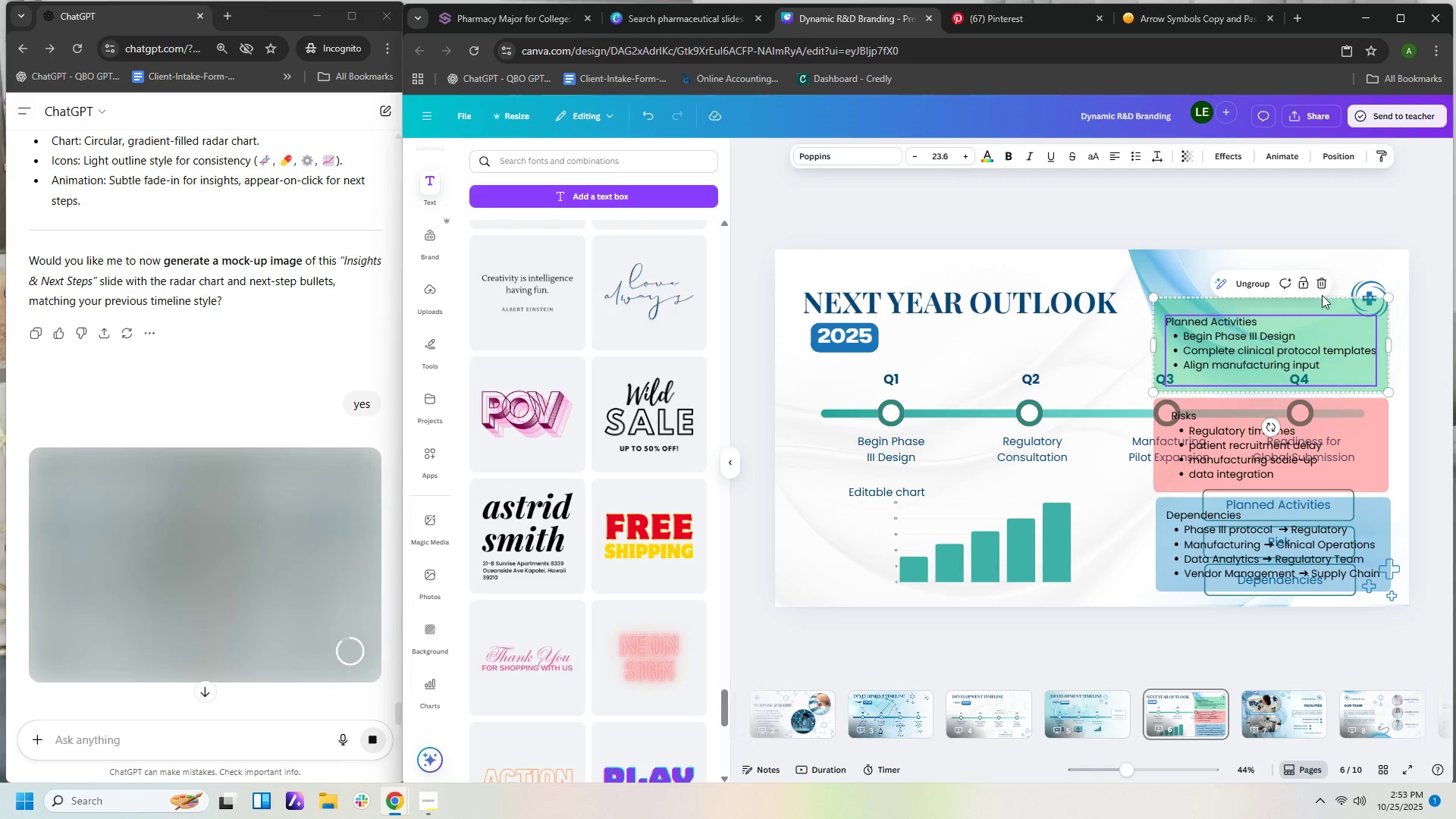 
left_click([1324, 303])
 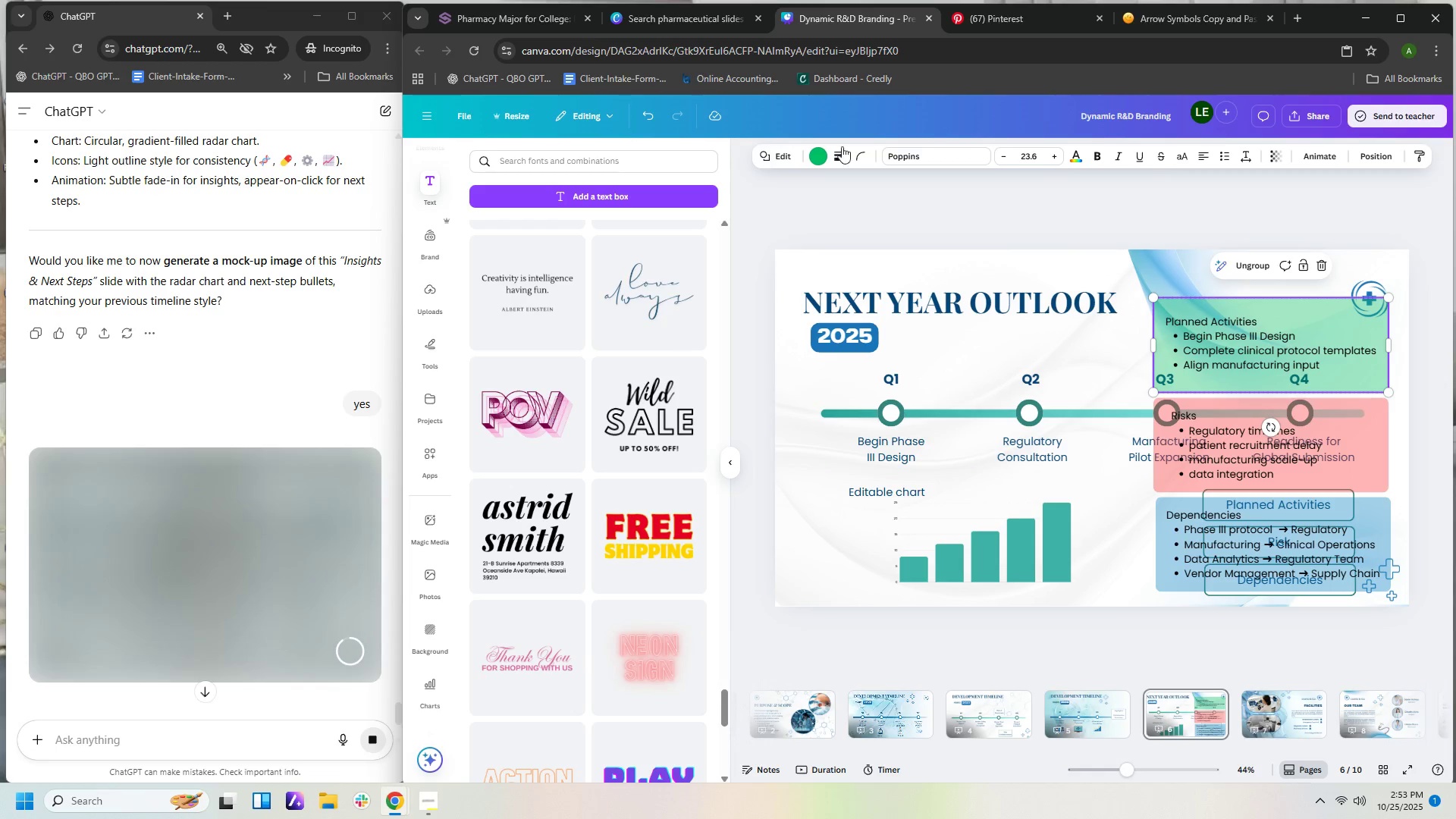 
wait(6.65)
 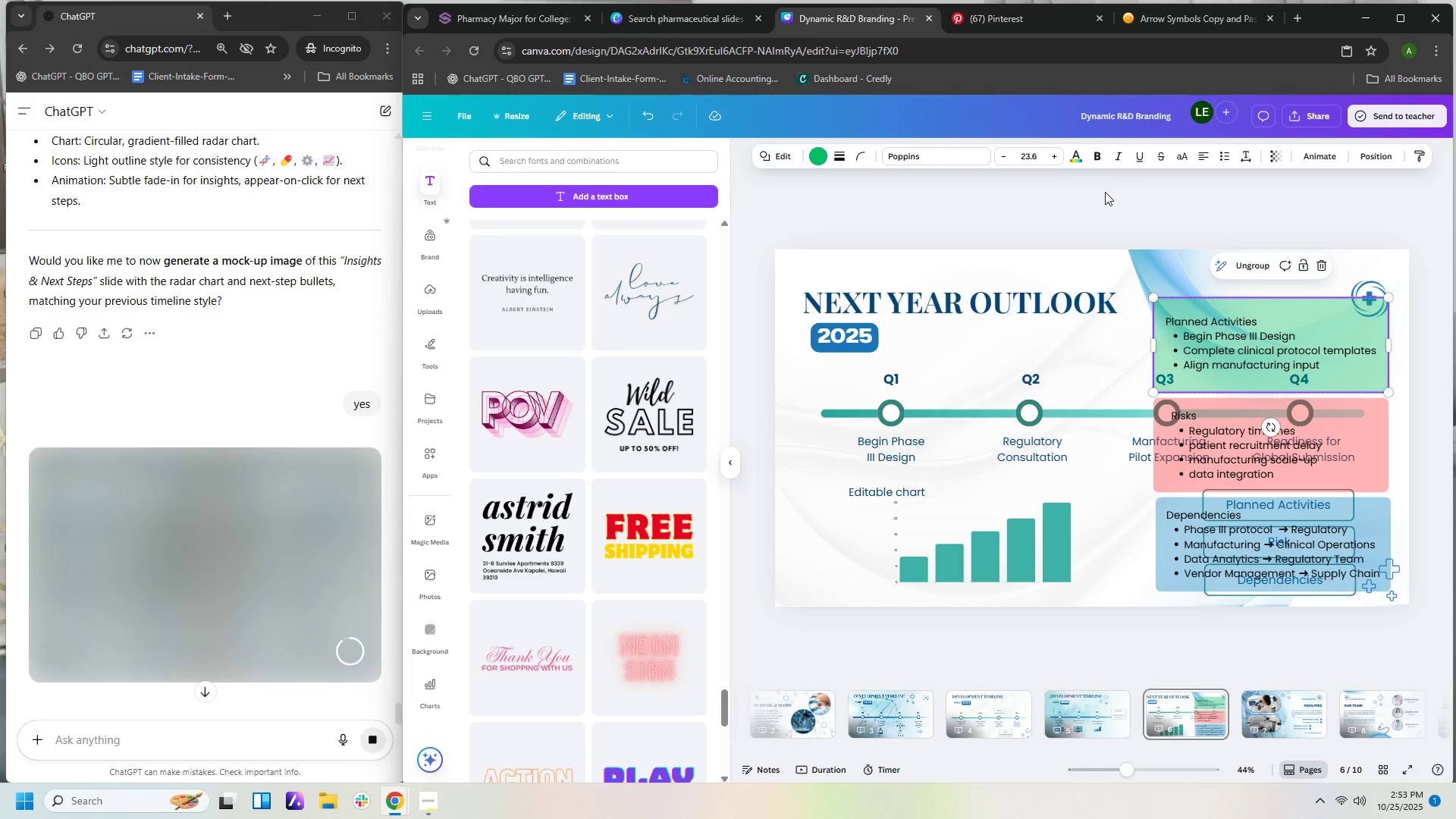 
left_click([1299, 318])
 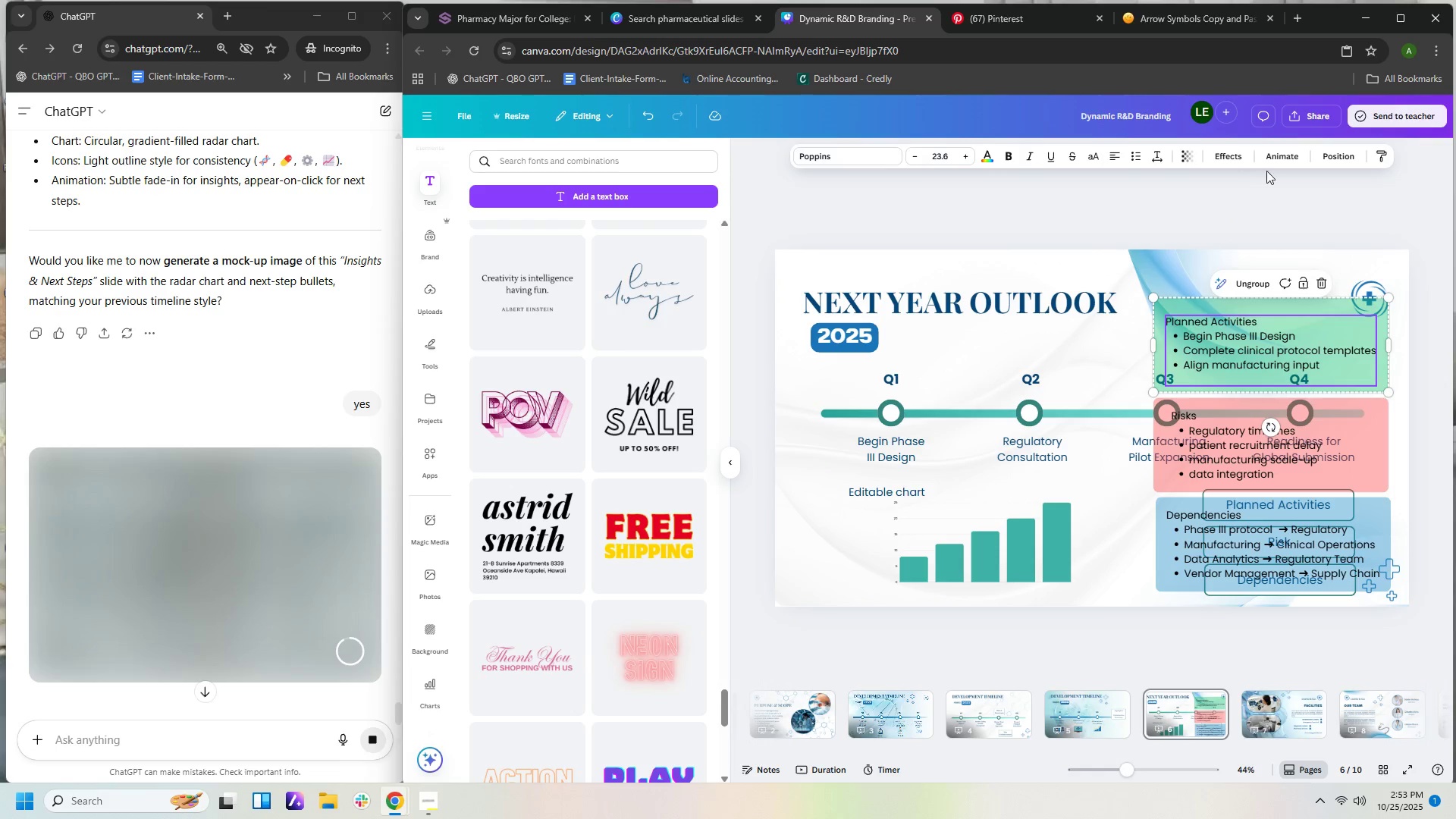 
left_click([1281, 158])
 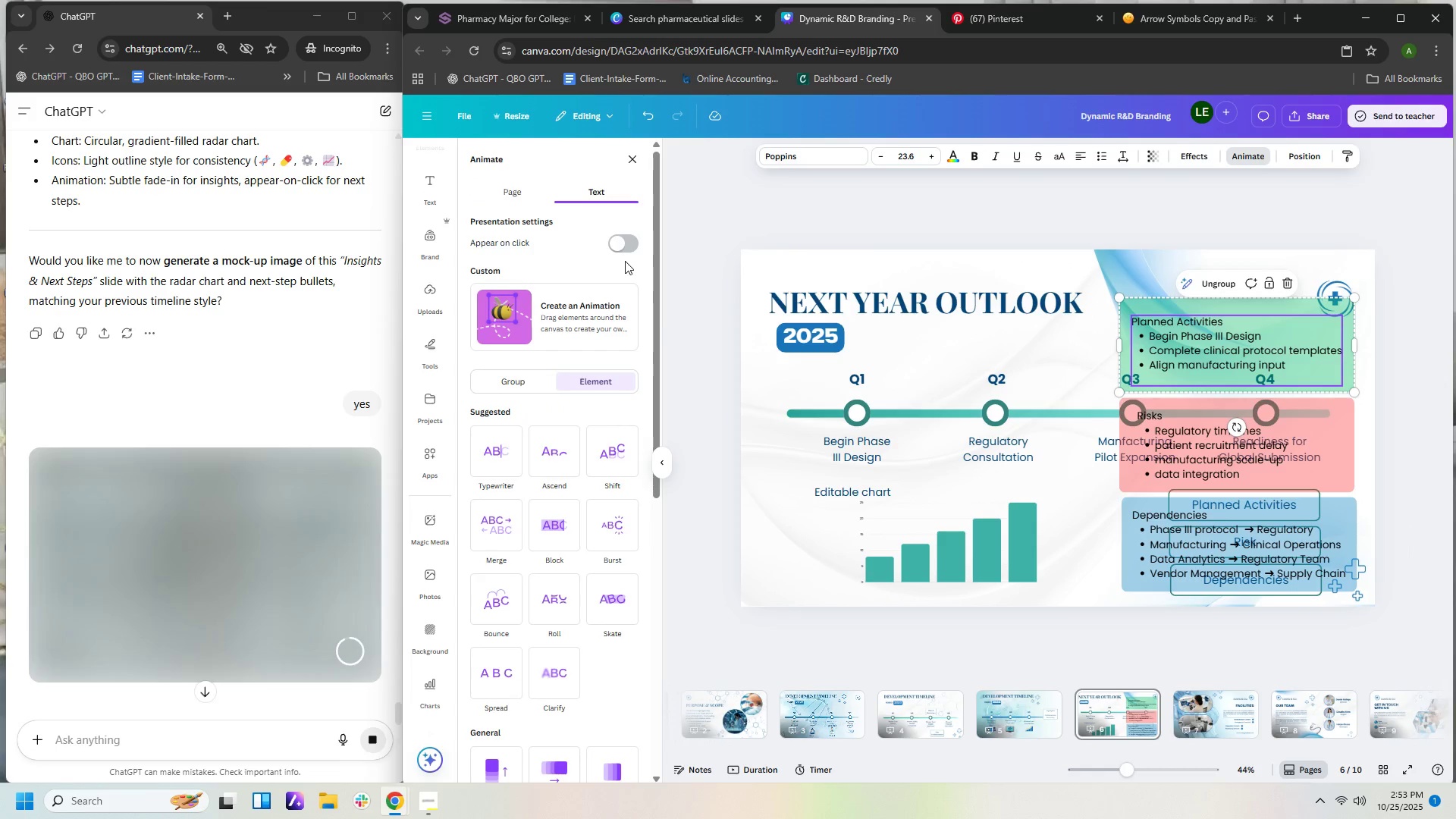 
left_click_drag(start_coordinate=[656, 409], to_coordinate=[670, 381])
 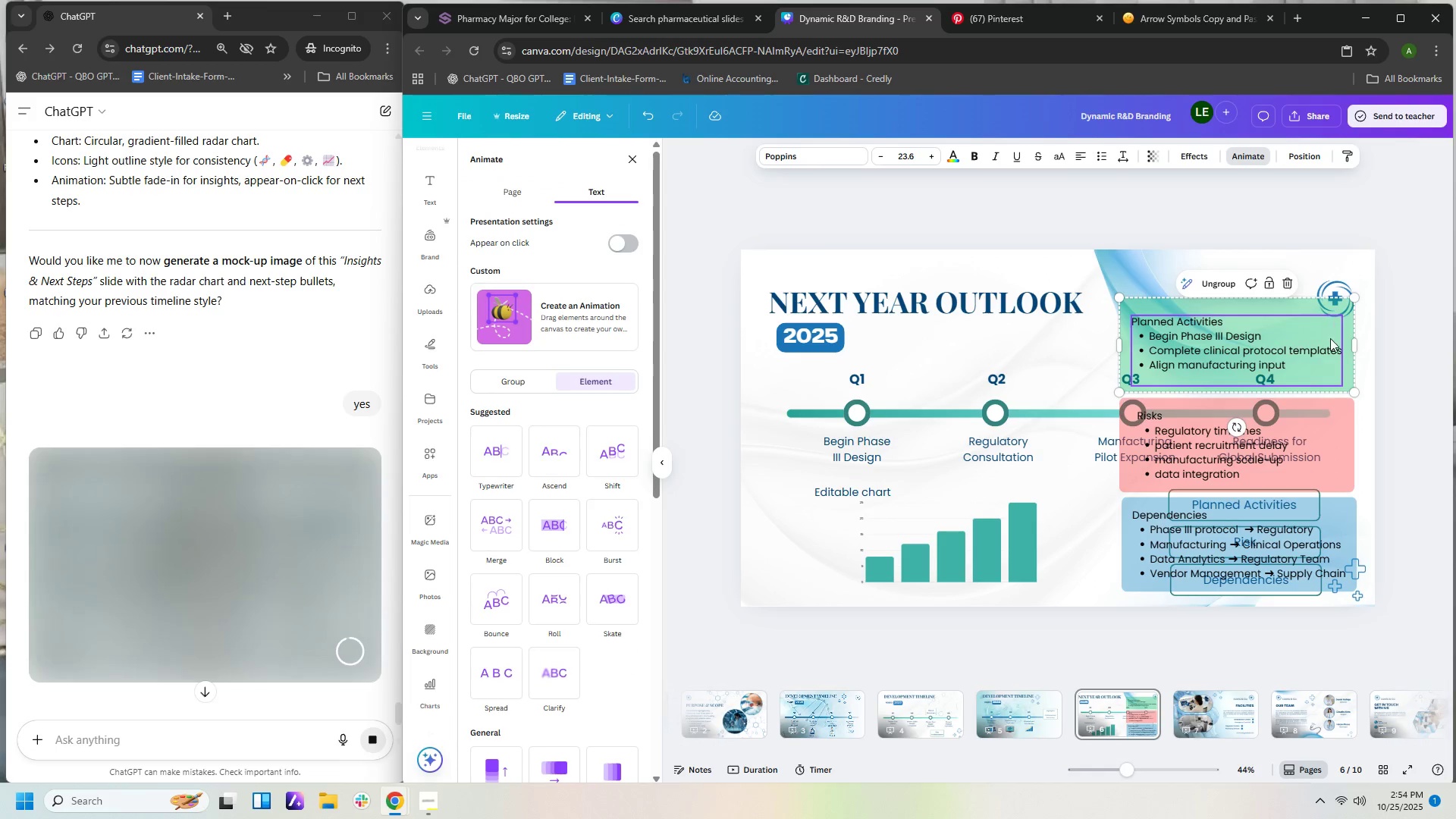 
right_click([1350, 340])
 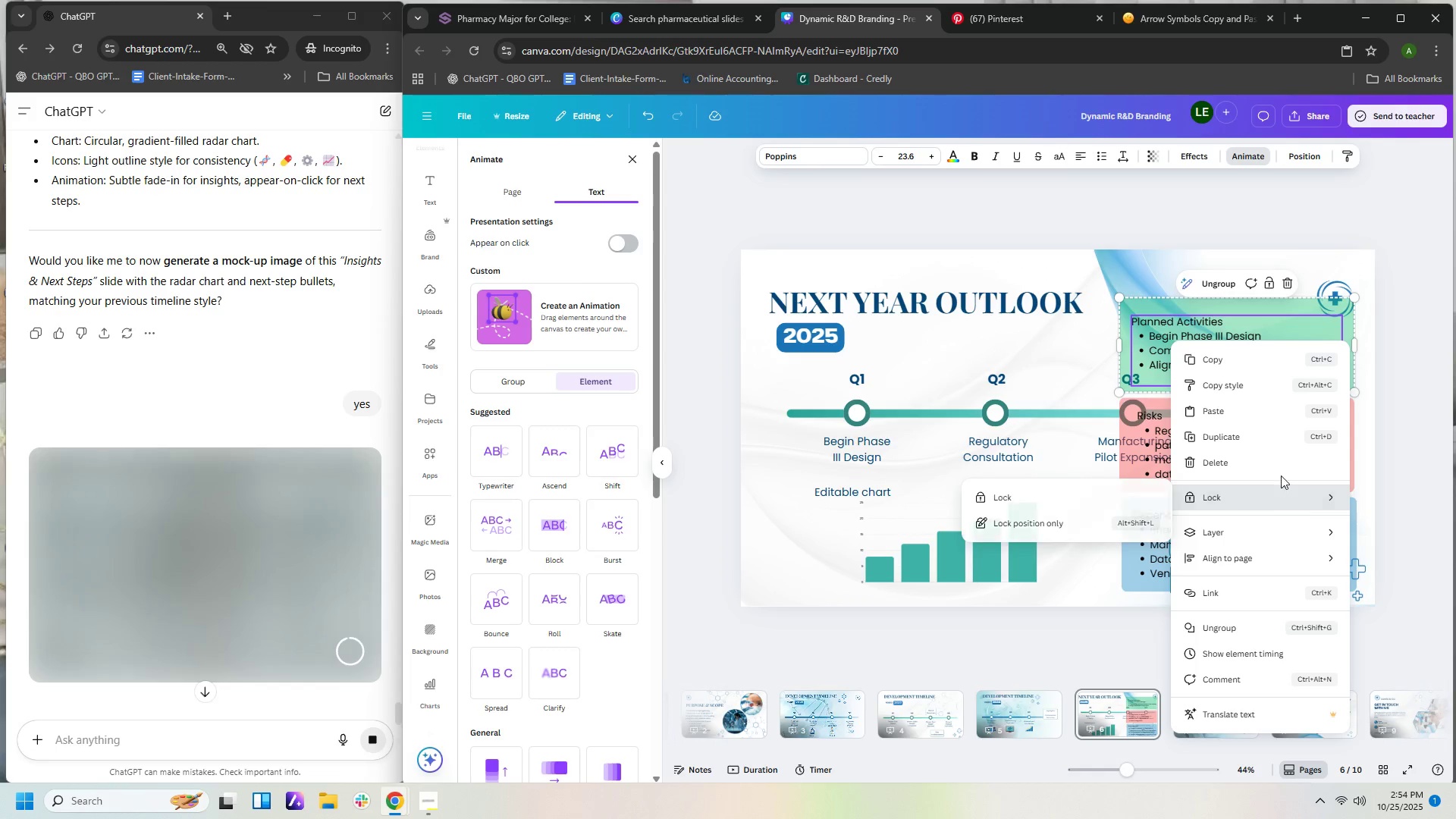 
wait(10.3)
 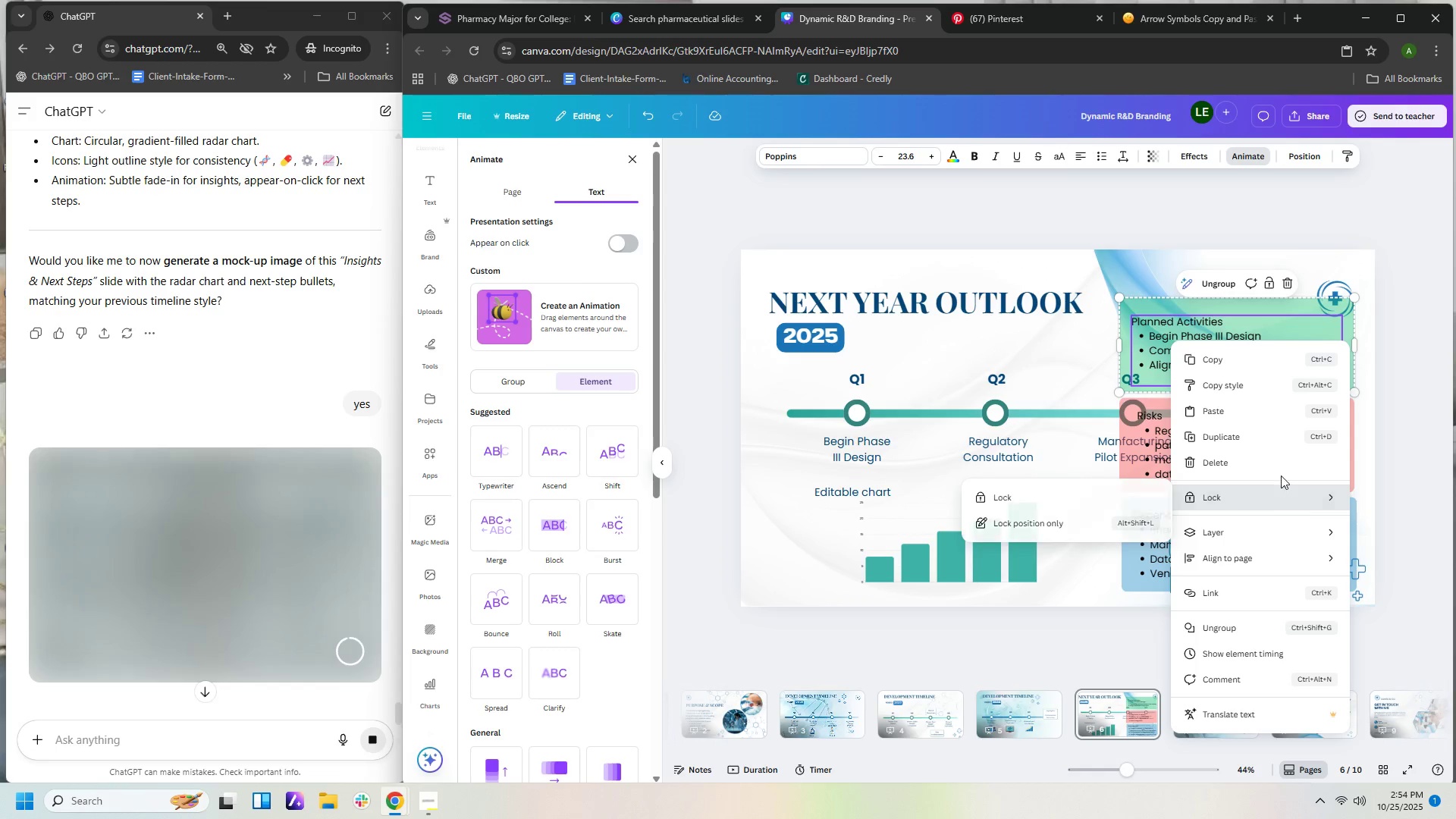 
left_click([1403, 657])
 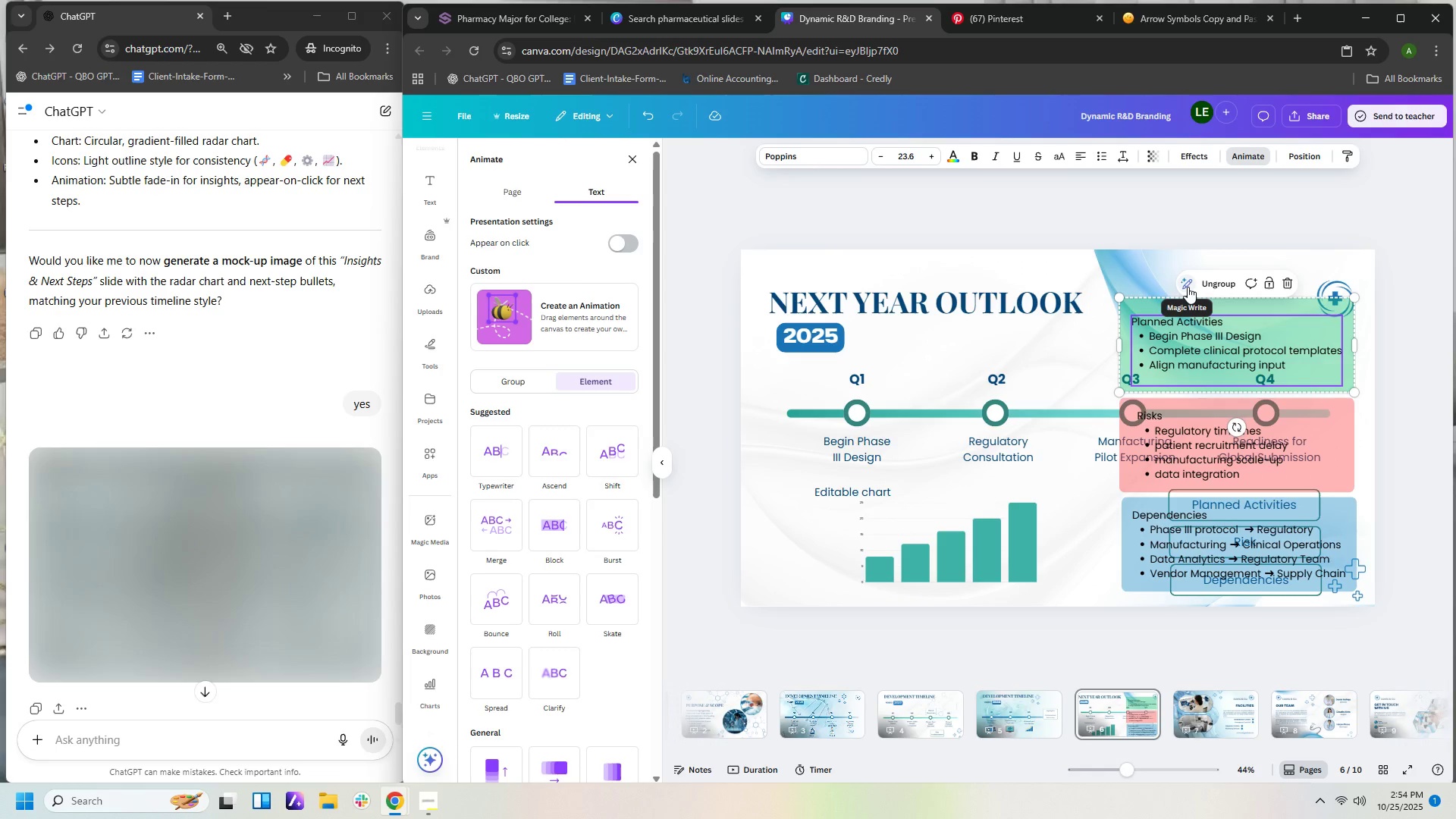 
wait(10.63)
 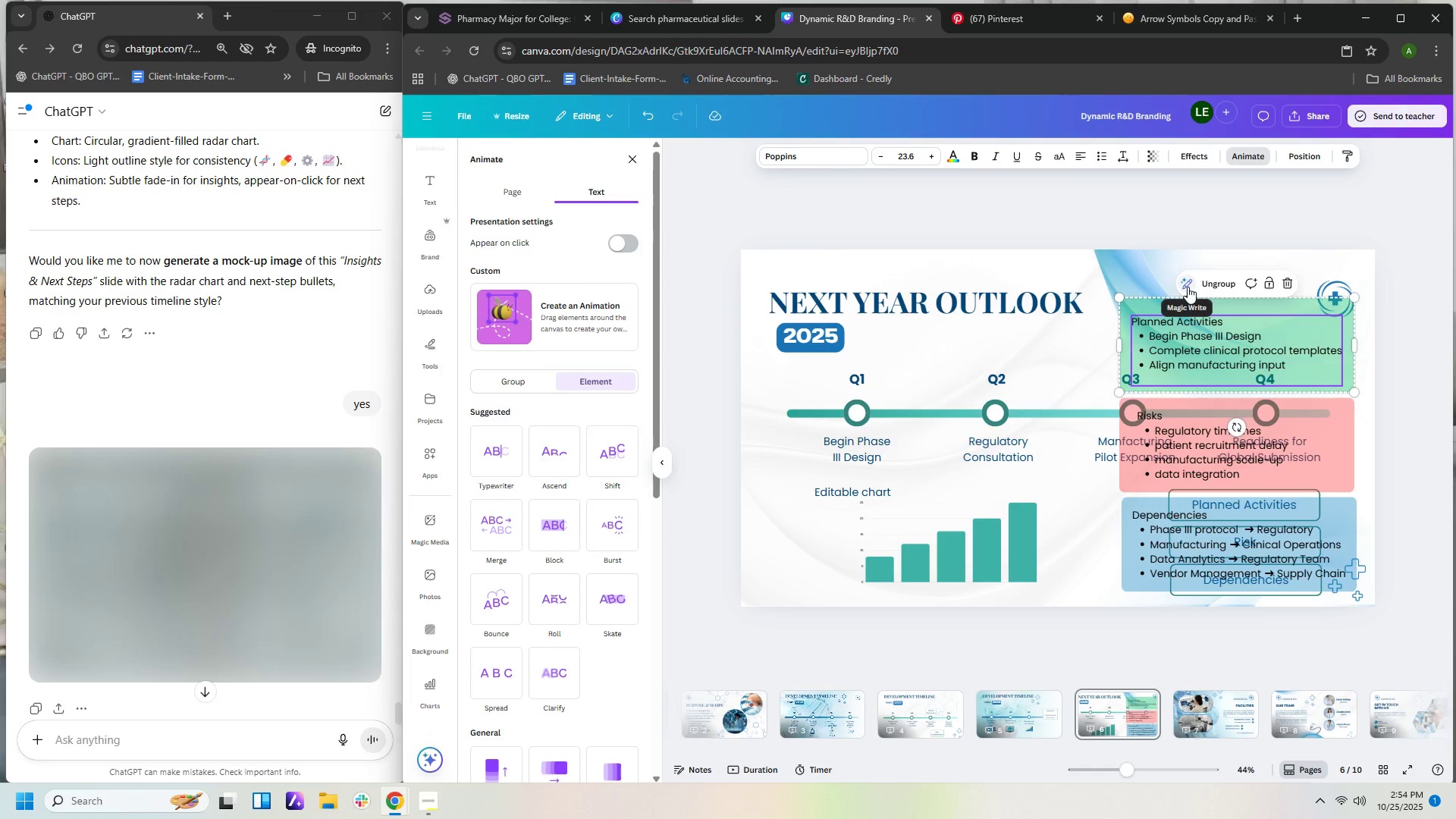 
left_click([1194, 154])
 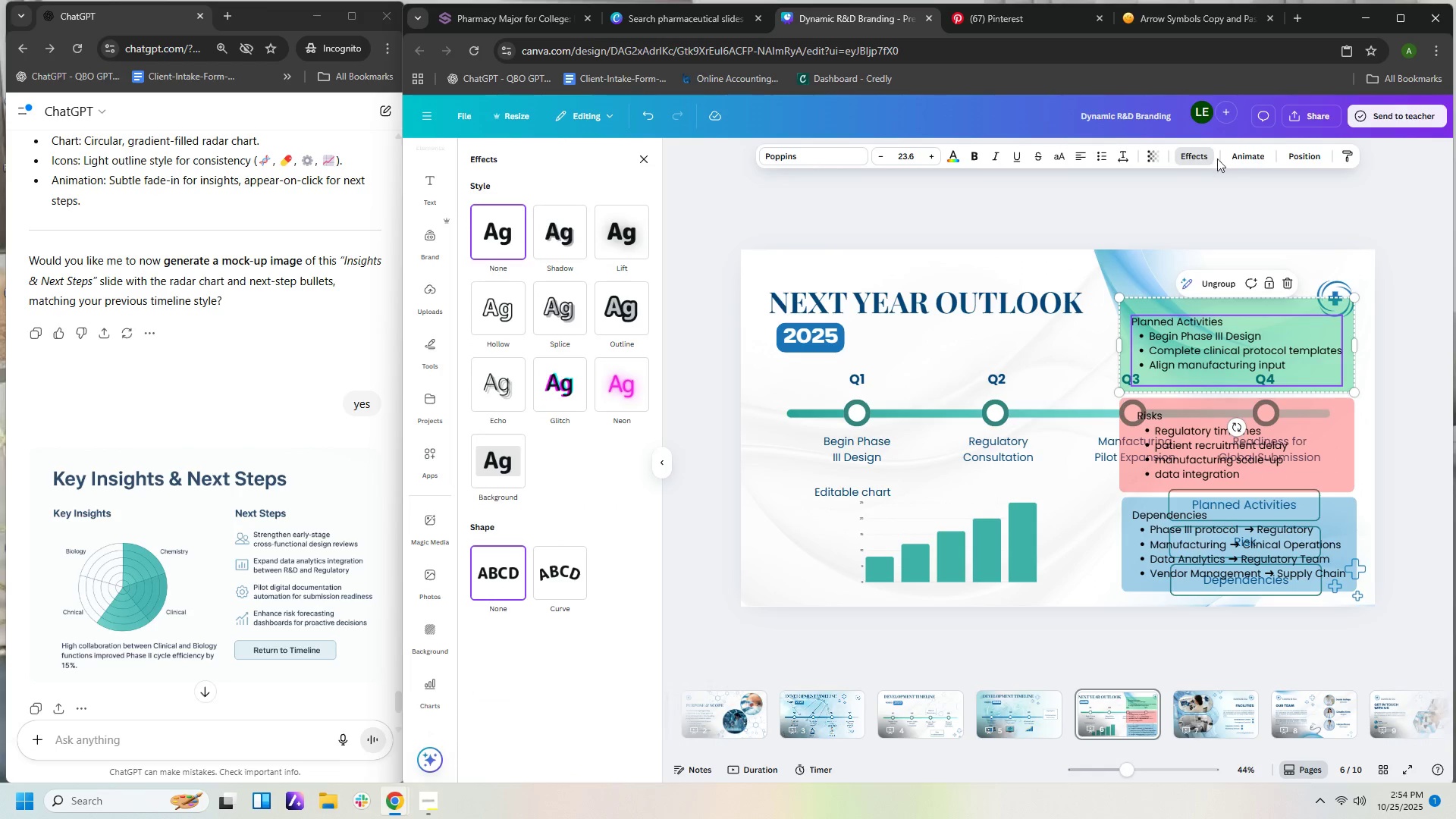 
left_click([1244, 161])
 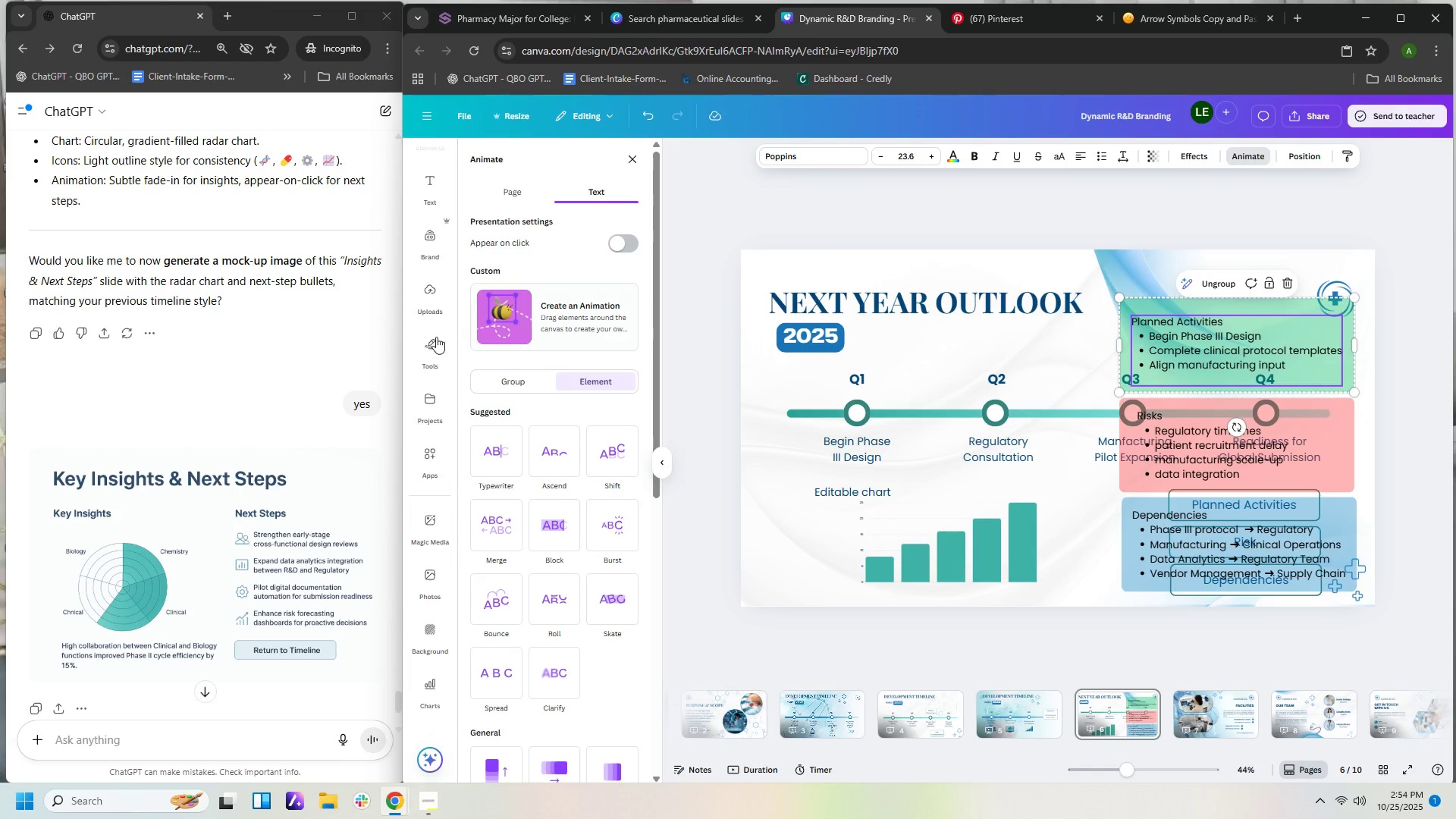 
left_click([505, 378])
 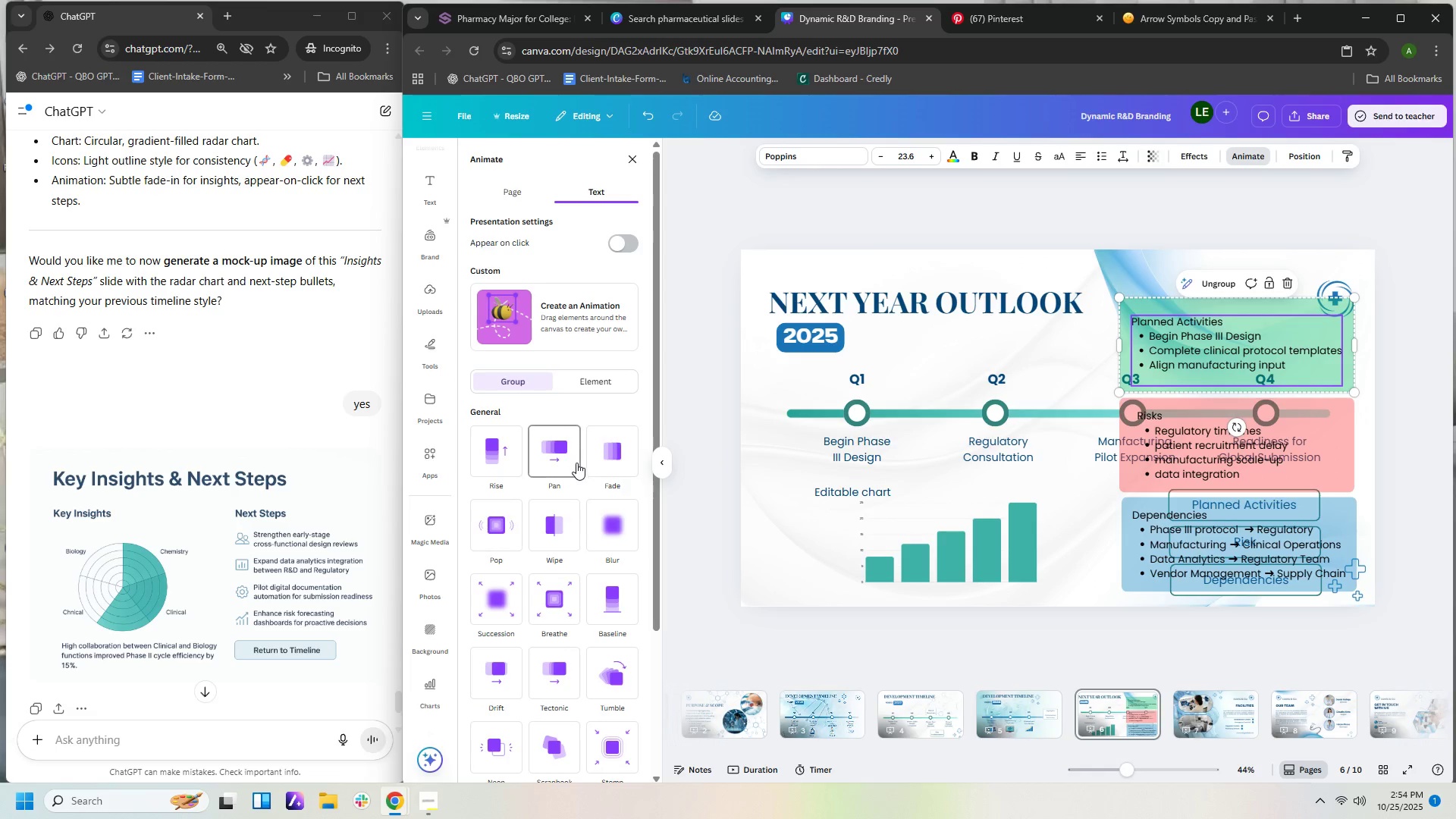 
scroll: coordinate [601, 473], scroll_direction: down, amount: 5.0
 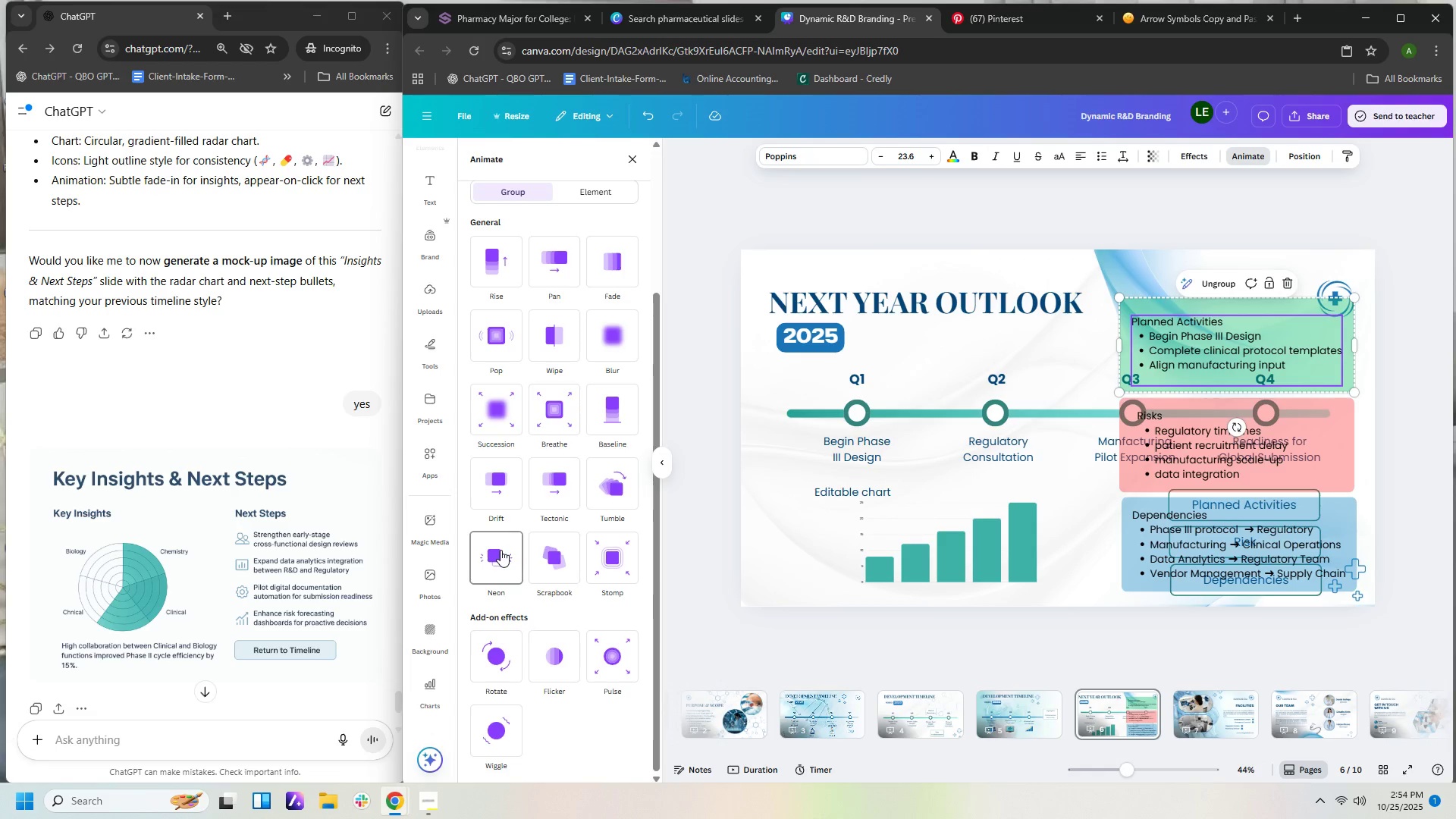 
wait(12.1)
 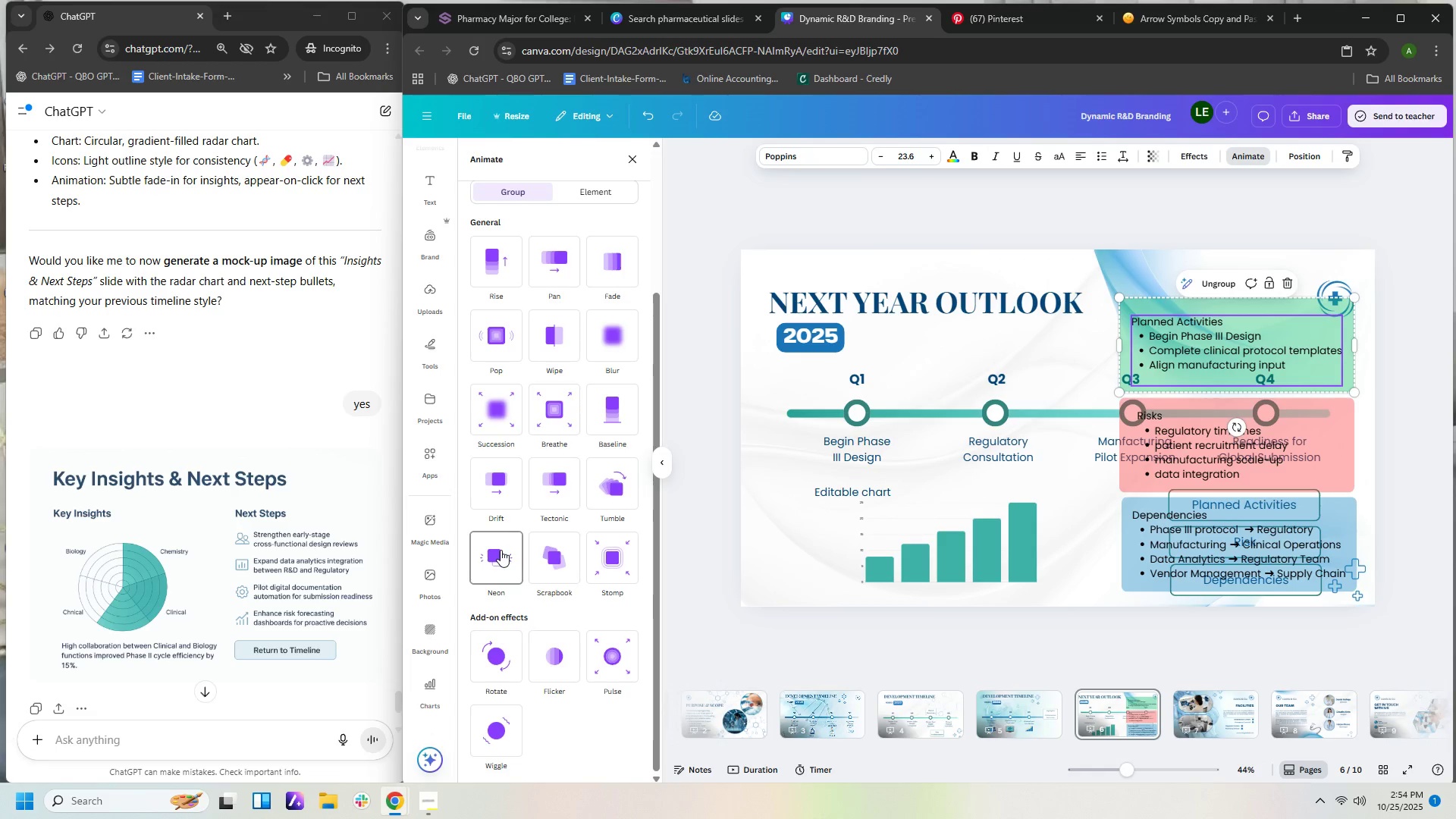 
scroll: coordinate [497, 677], scroll_direction: down, amount: 2.0
 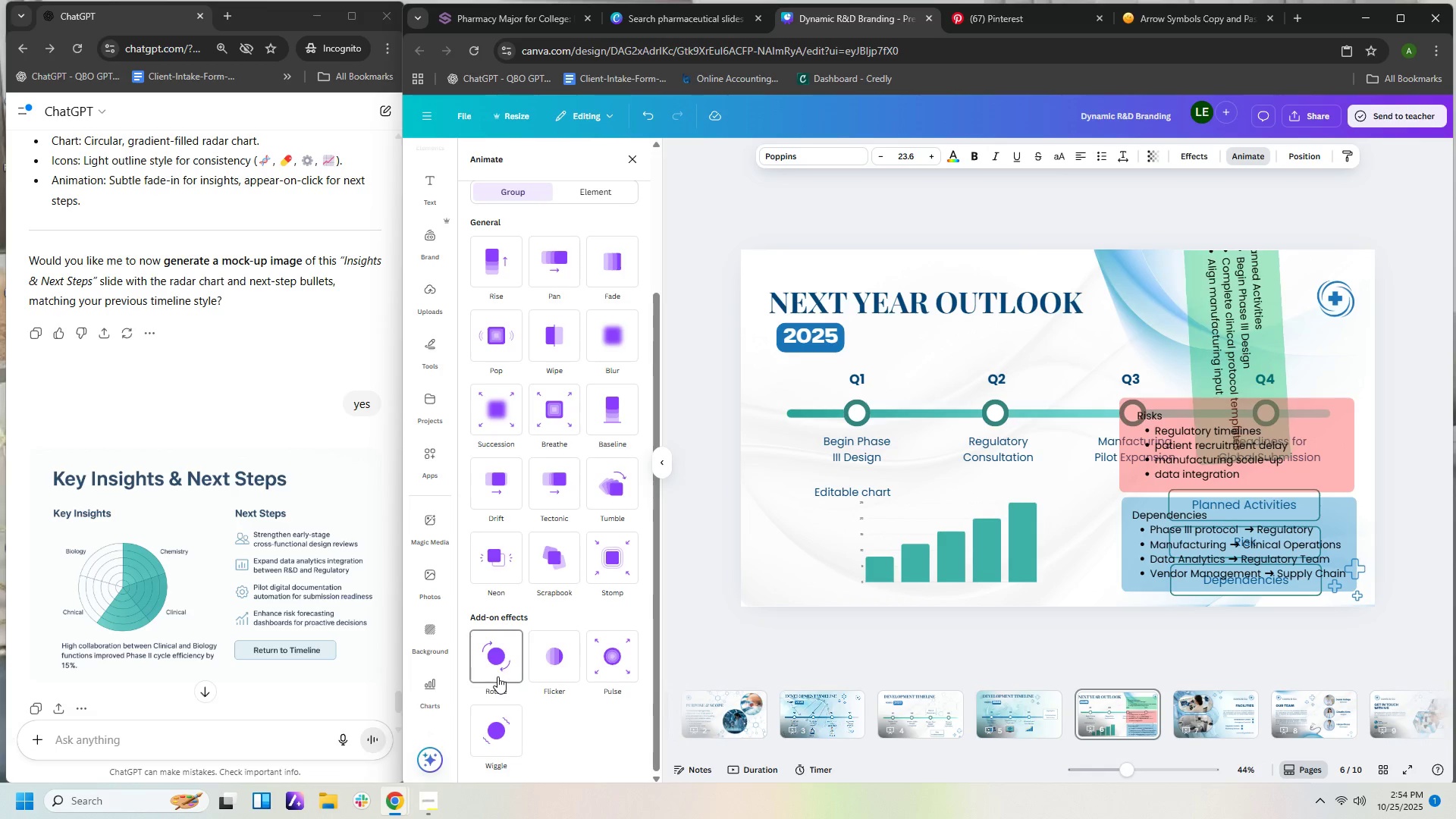 
scroll: coordinate [497, 675], scroll_direction: up, amount: 3.0
 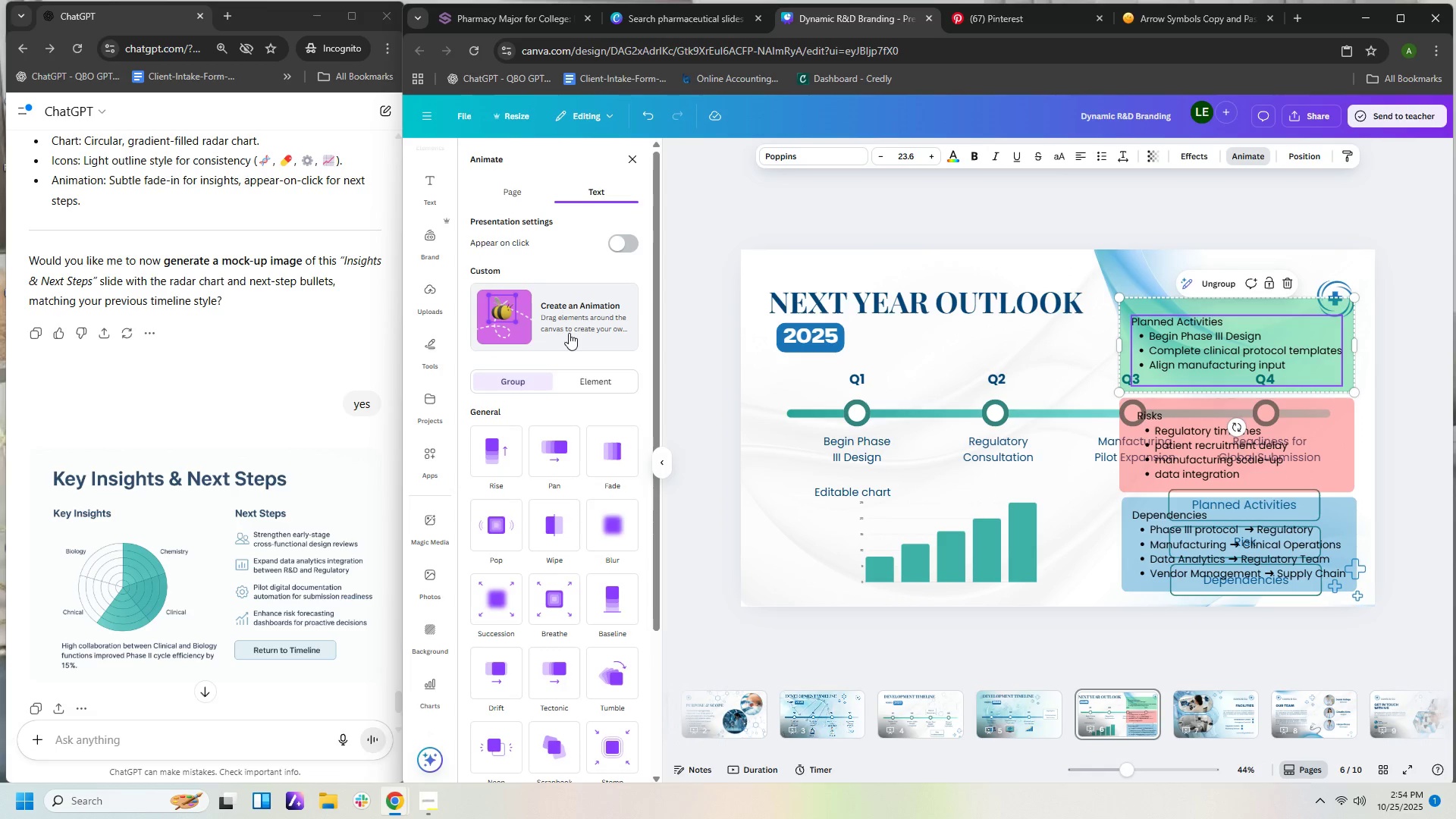 
left_click([573, 329])
 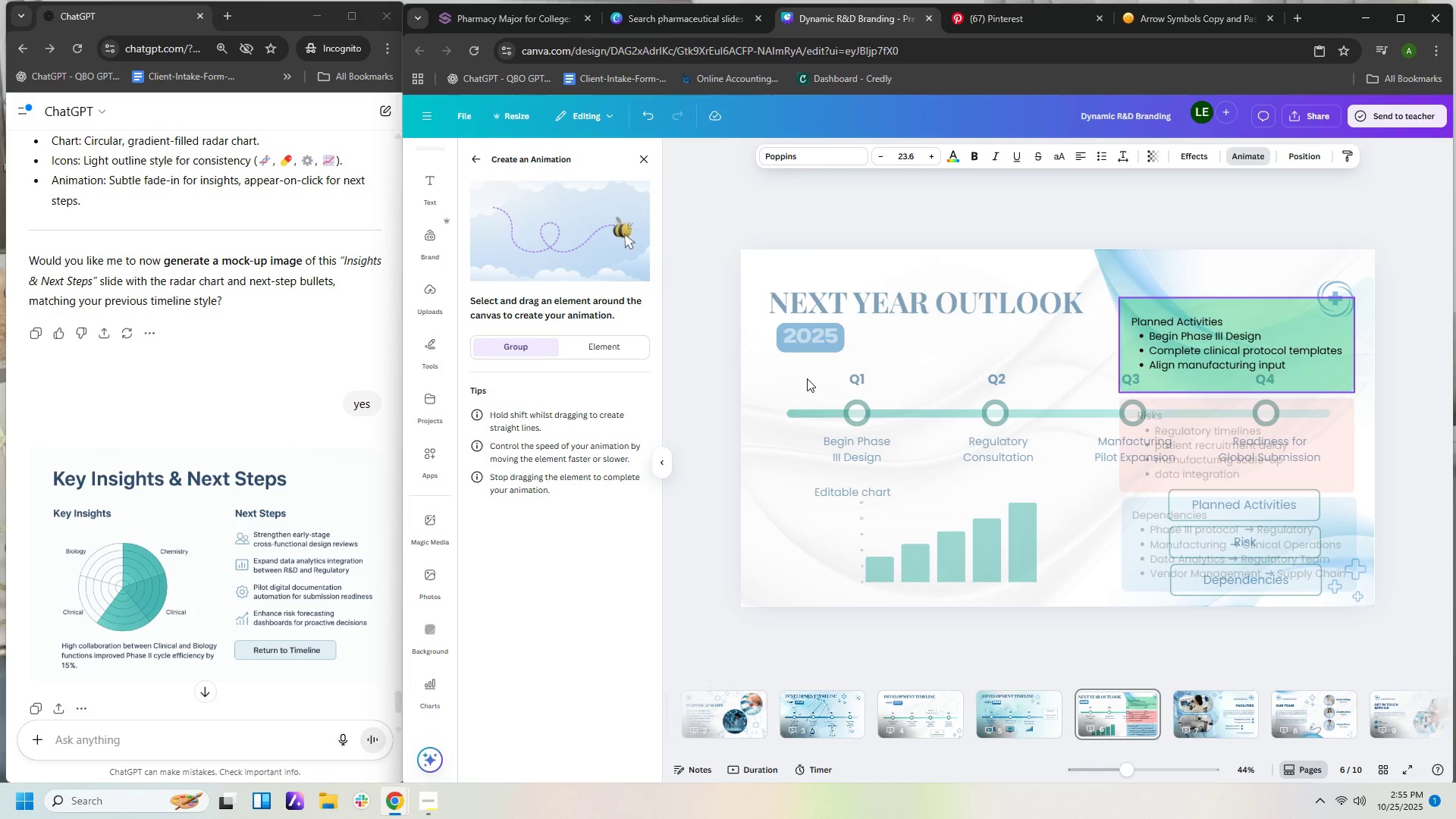 
wait(16.64)
 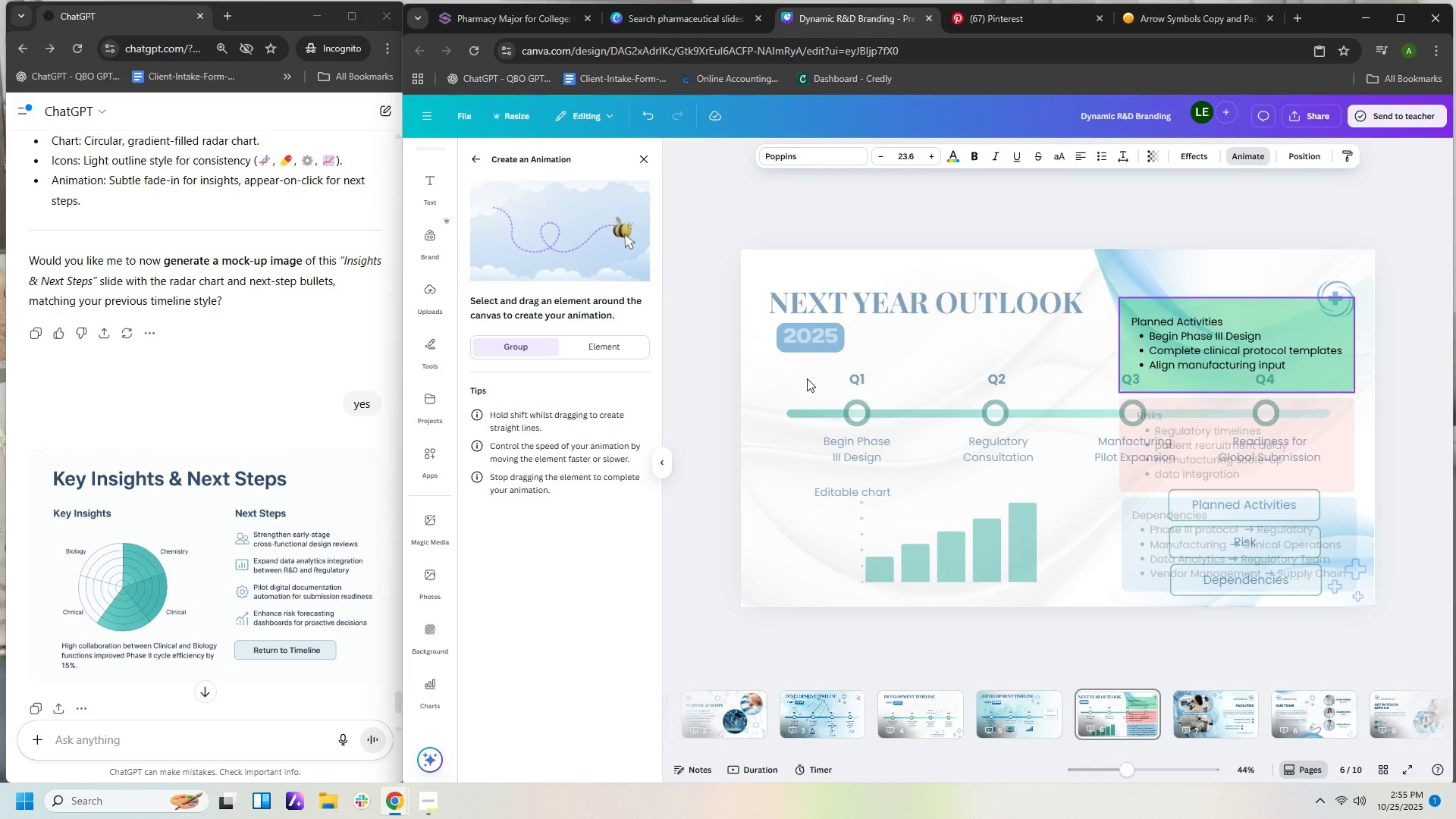 
left_click([642, 158])
 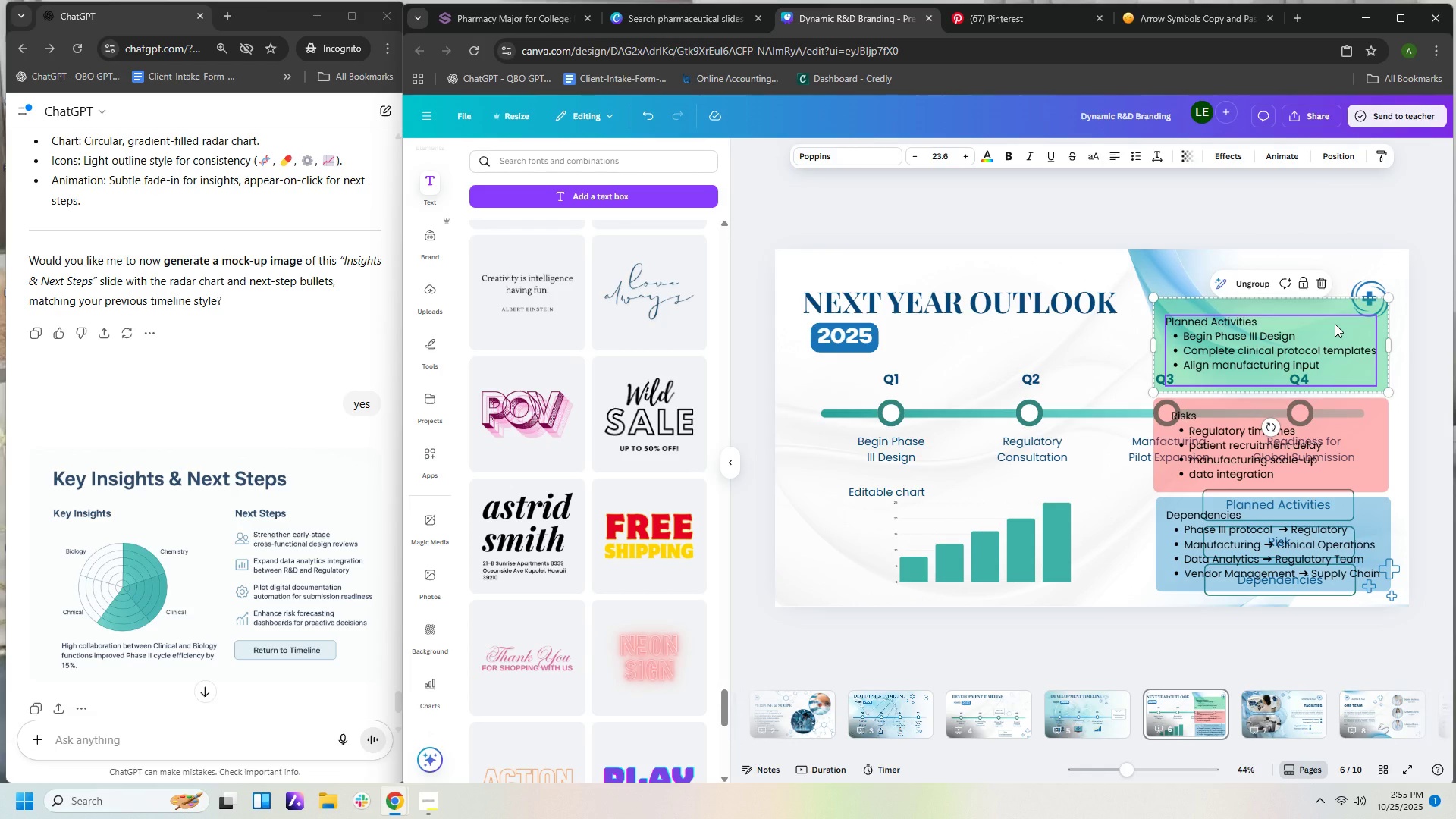 
wait(9.72)
 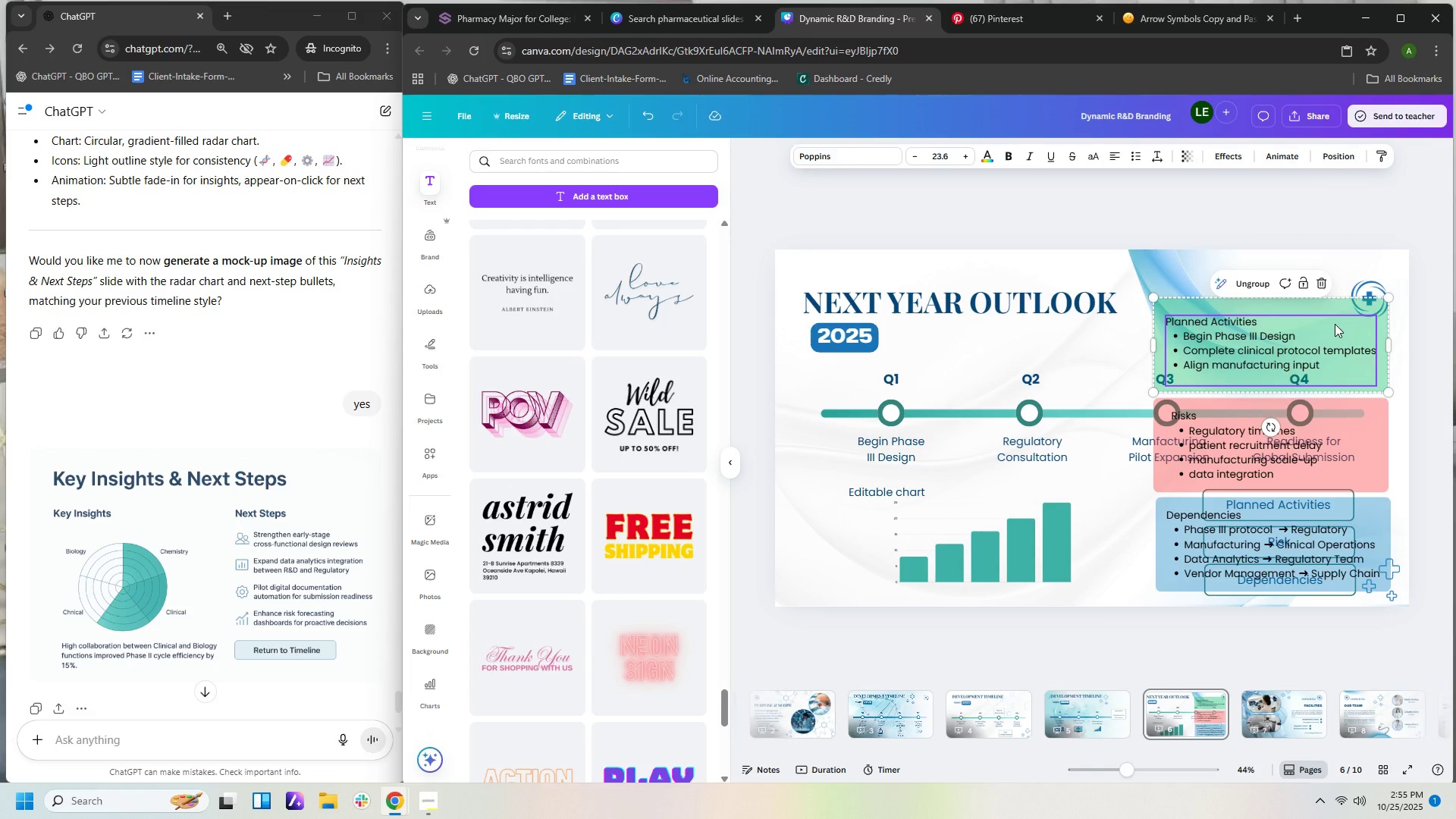 
left_click_drag(start_coordinate=[1428, 350], to_coordinate=[1379, 524])
 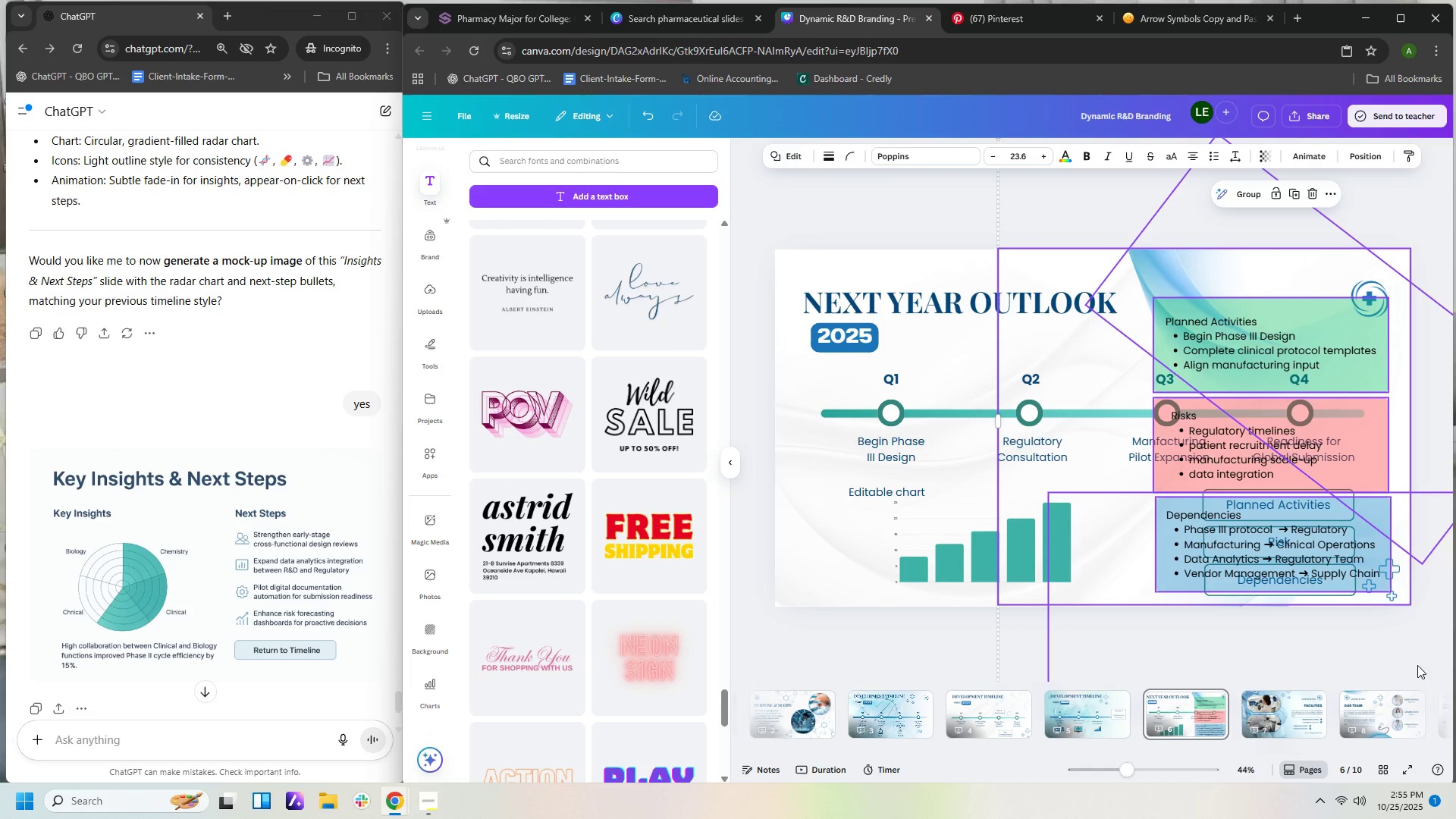 
left_click([1417, 666])
 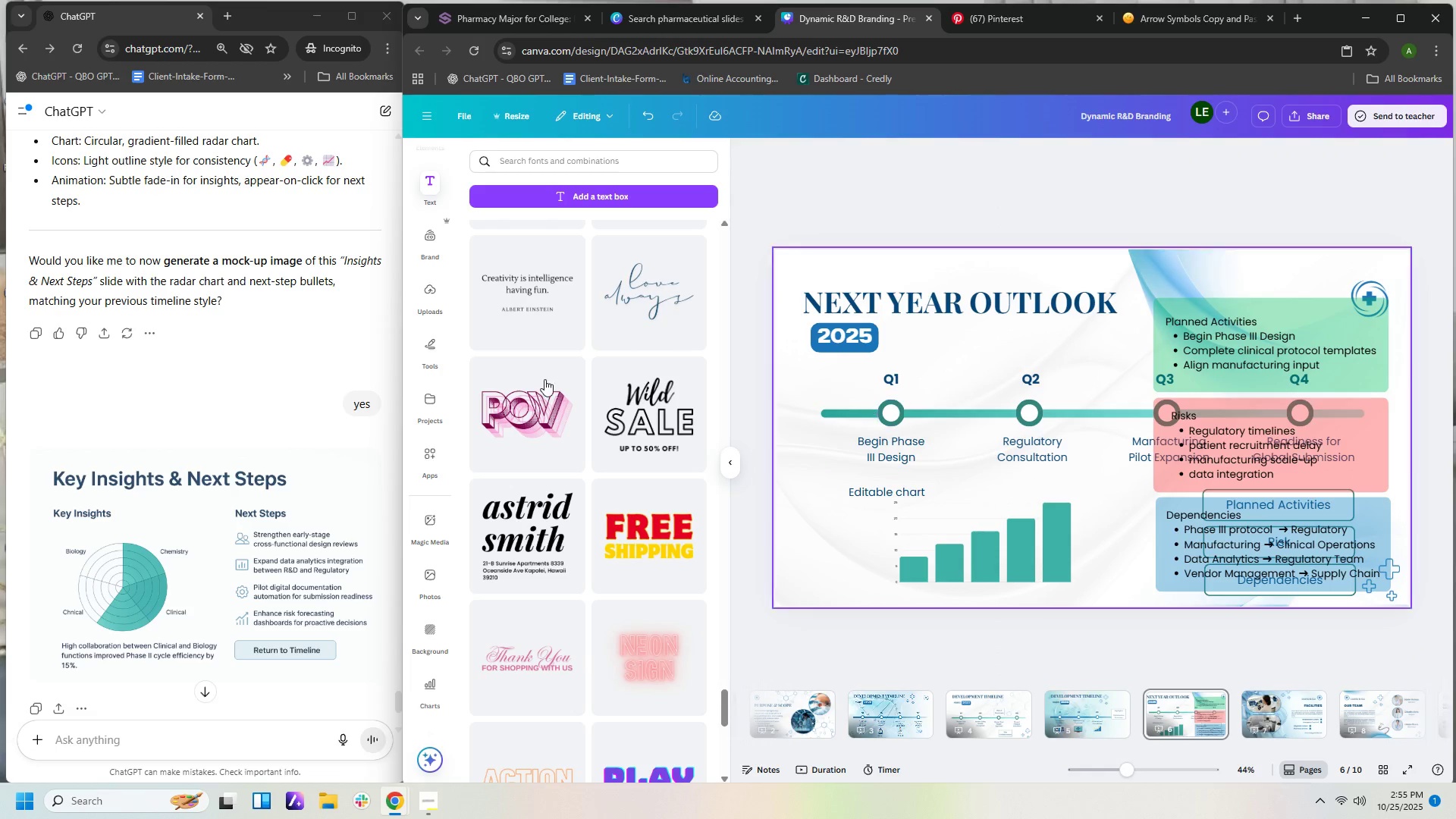 
left_click([290, 739])
 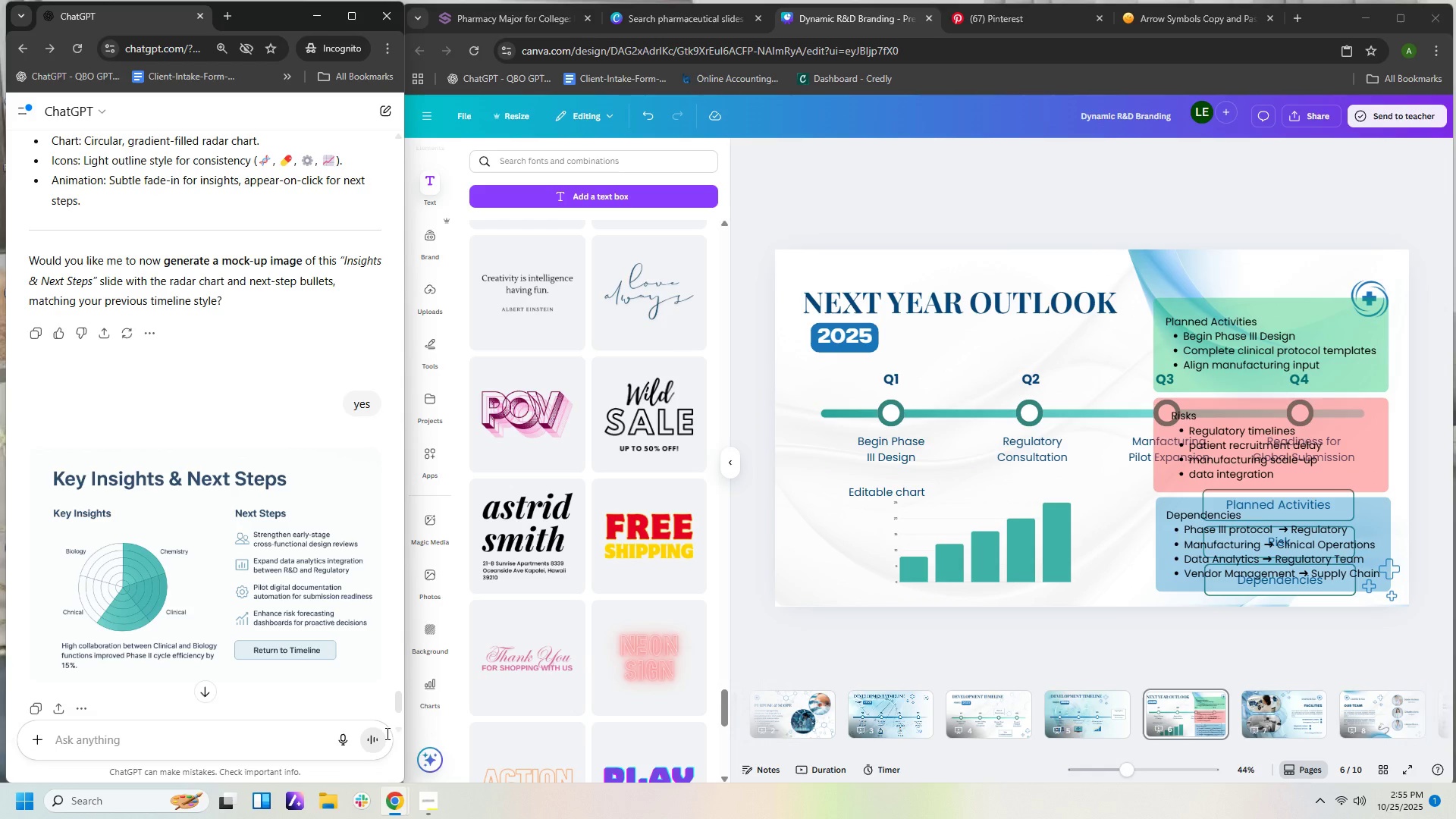 
type(is the toggle have extra slide?)
 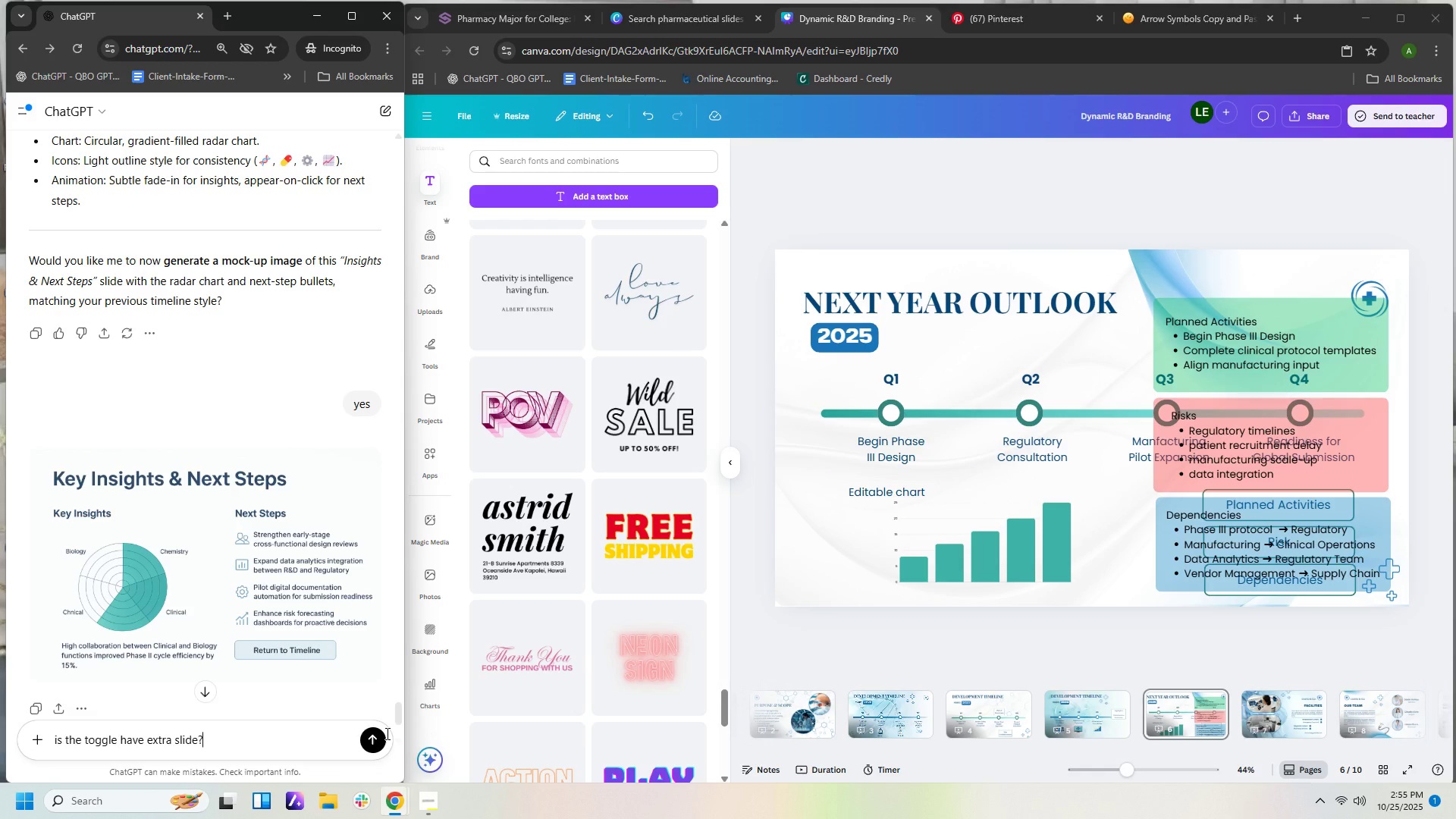 
key(Enter)
 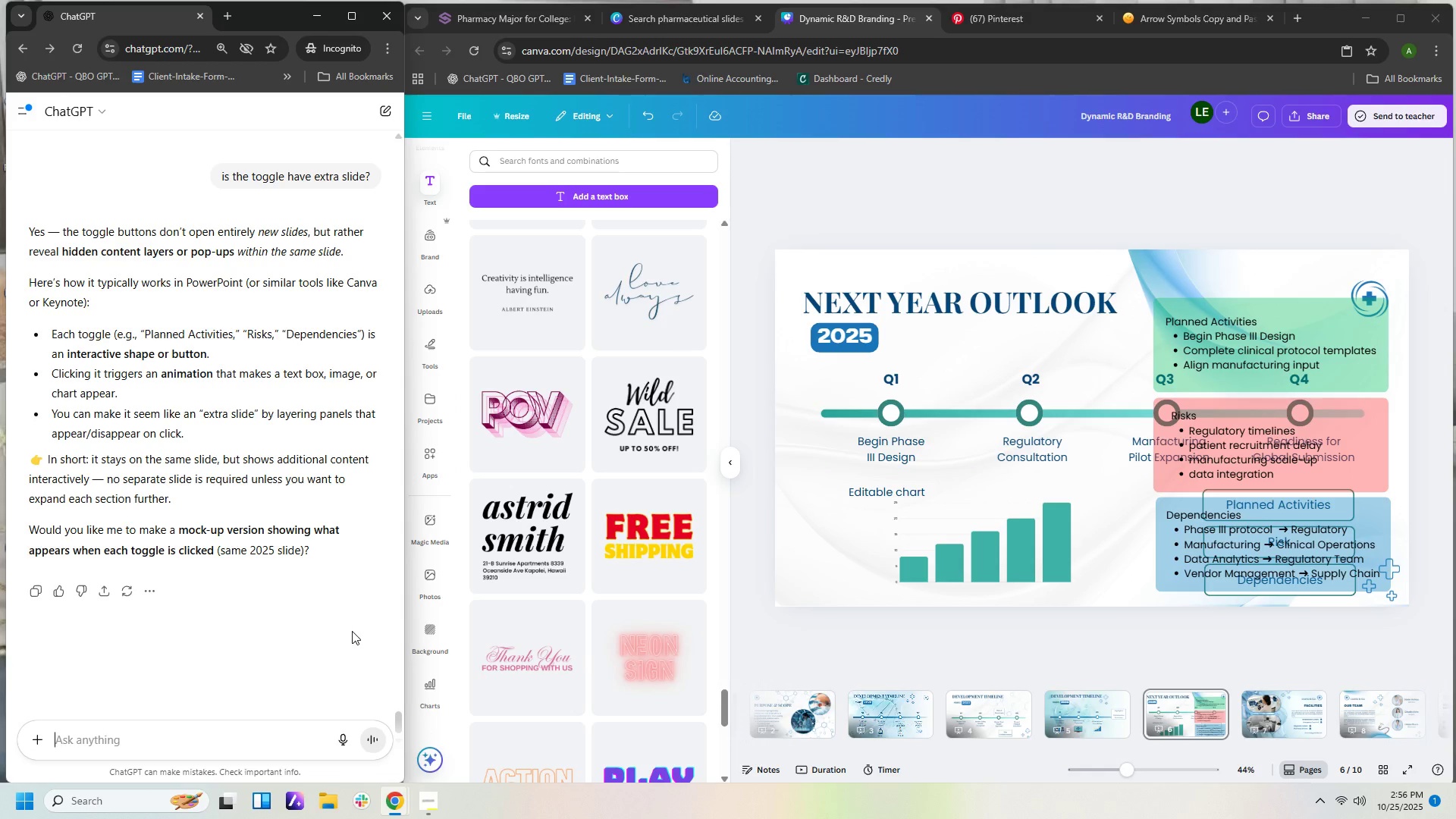 
wait(41.3)
 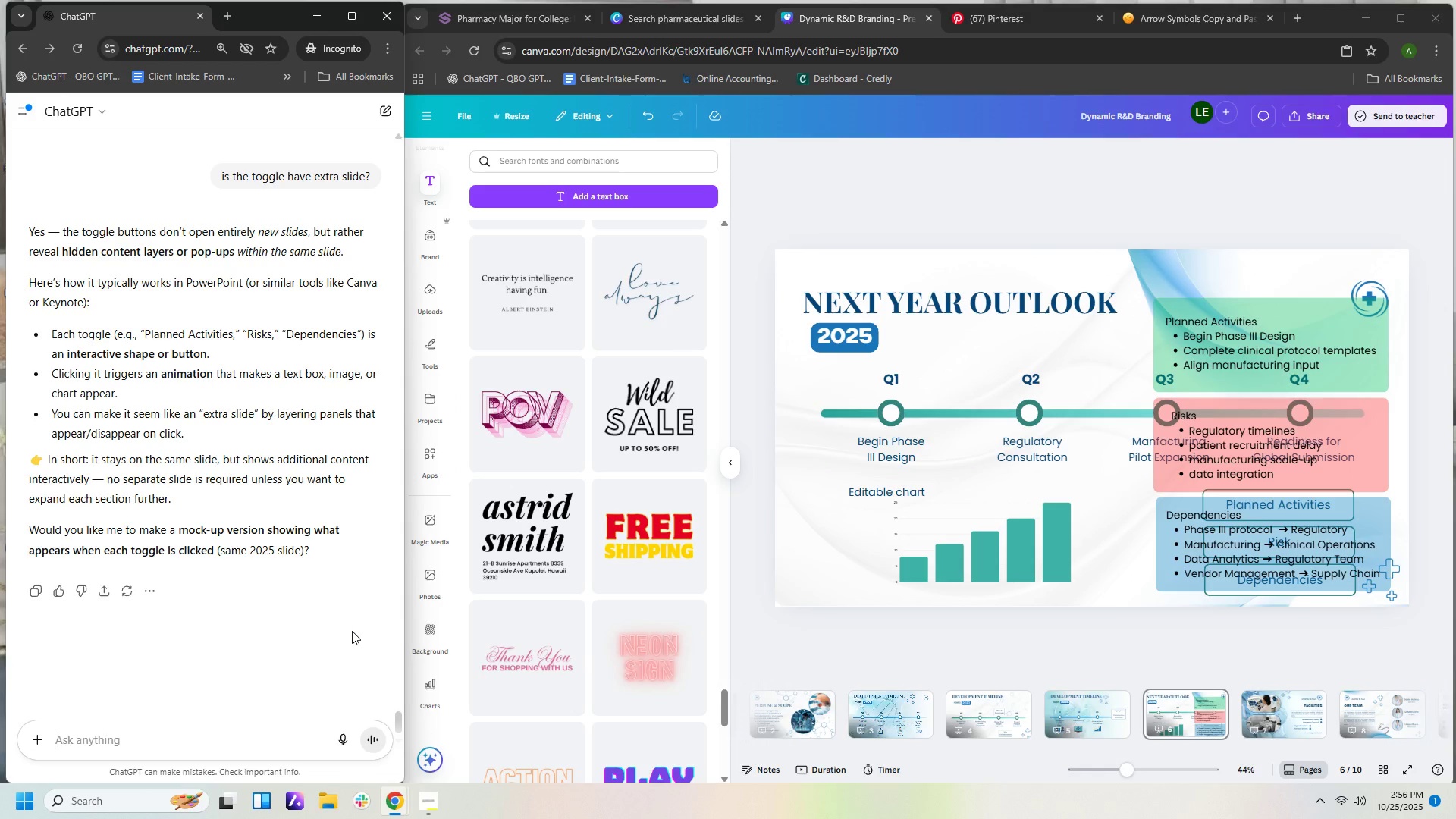 
left_click([240, 747])
 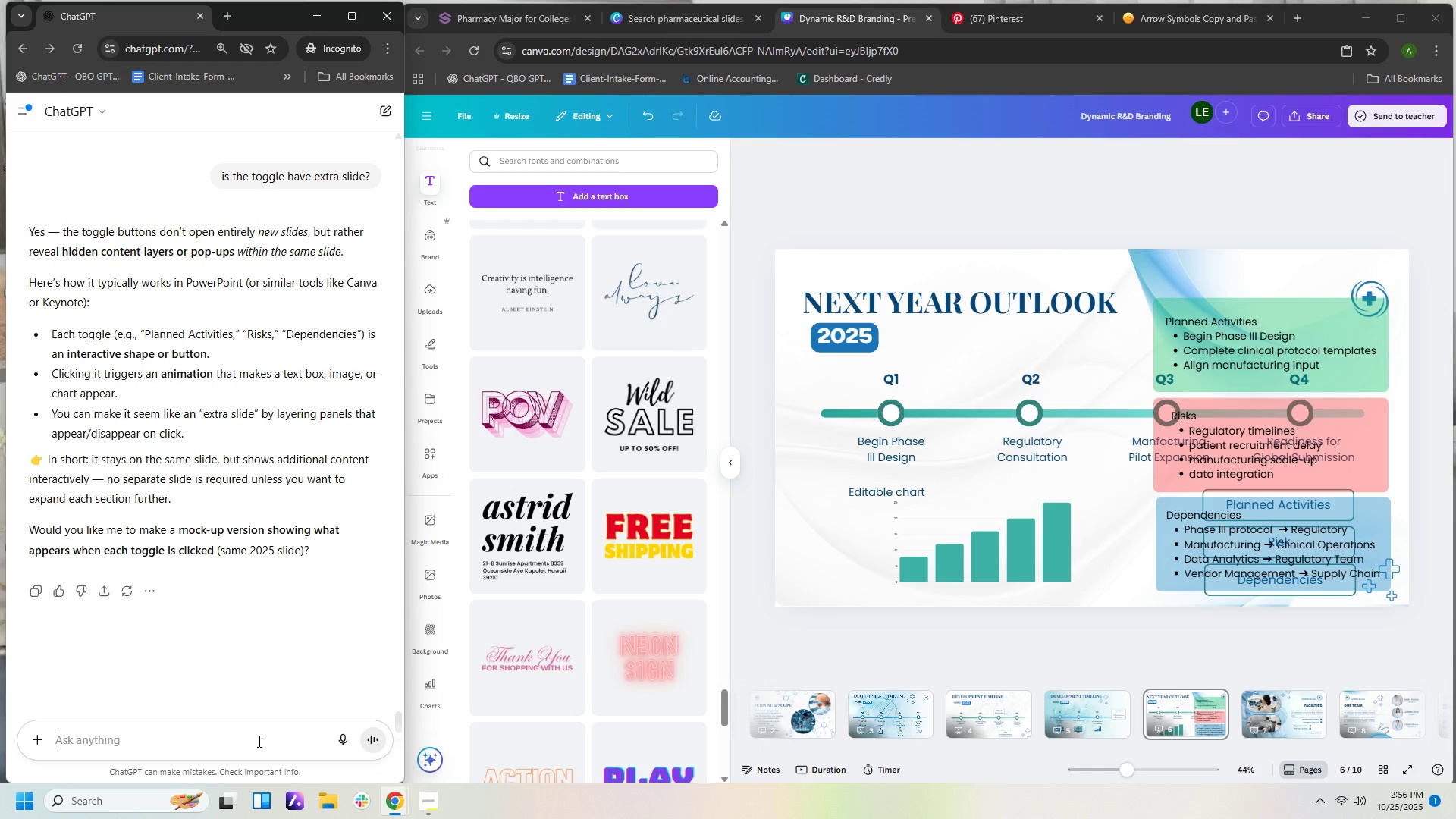 
type(can yuopu)
key(Backspace)
key(Backspace)
key(Backspace)
key(Backspace)
type(ou ea)
key(Backspace)
key(Backspace)
type(teach me step by et)
key(Backspace)
key(Backspace)
type(step on how to do it on canva)
 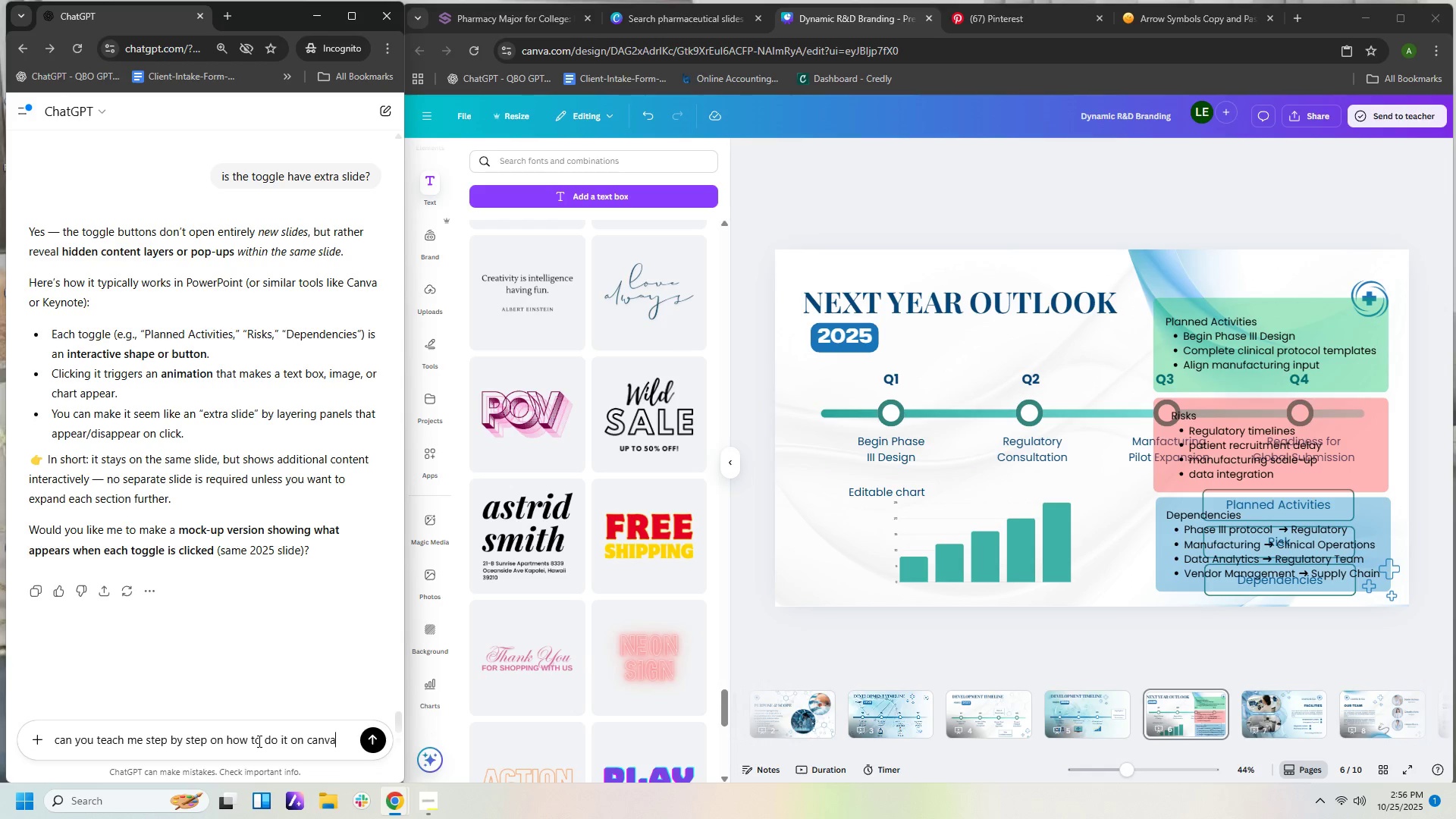 
key(Enter)
 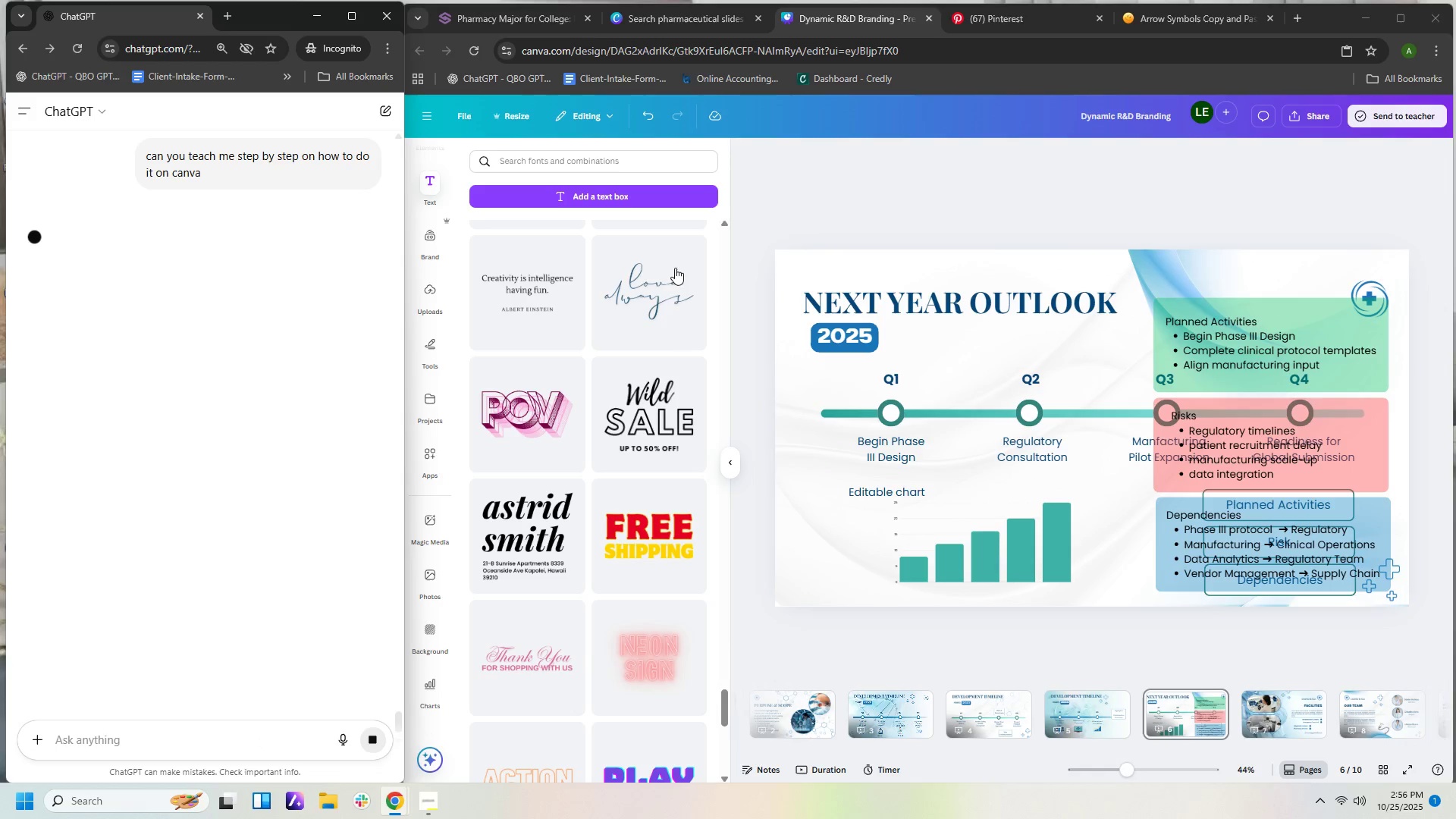 
wait(16.99)
 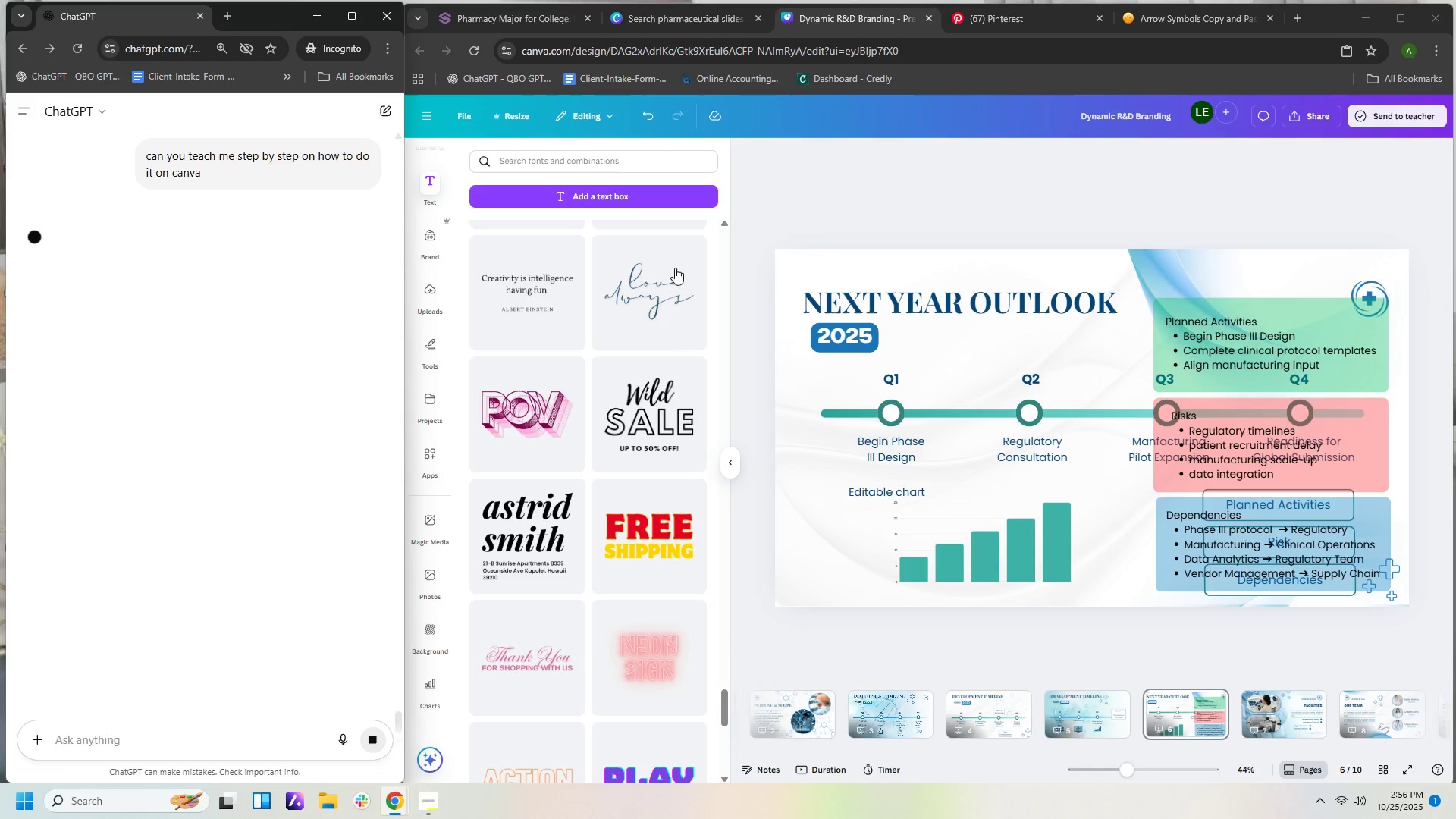 
left_click([1308, 729])
 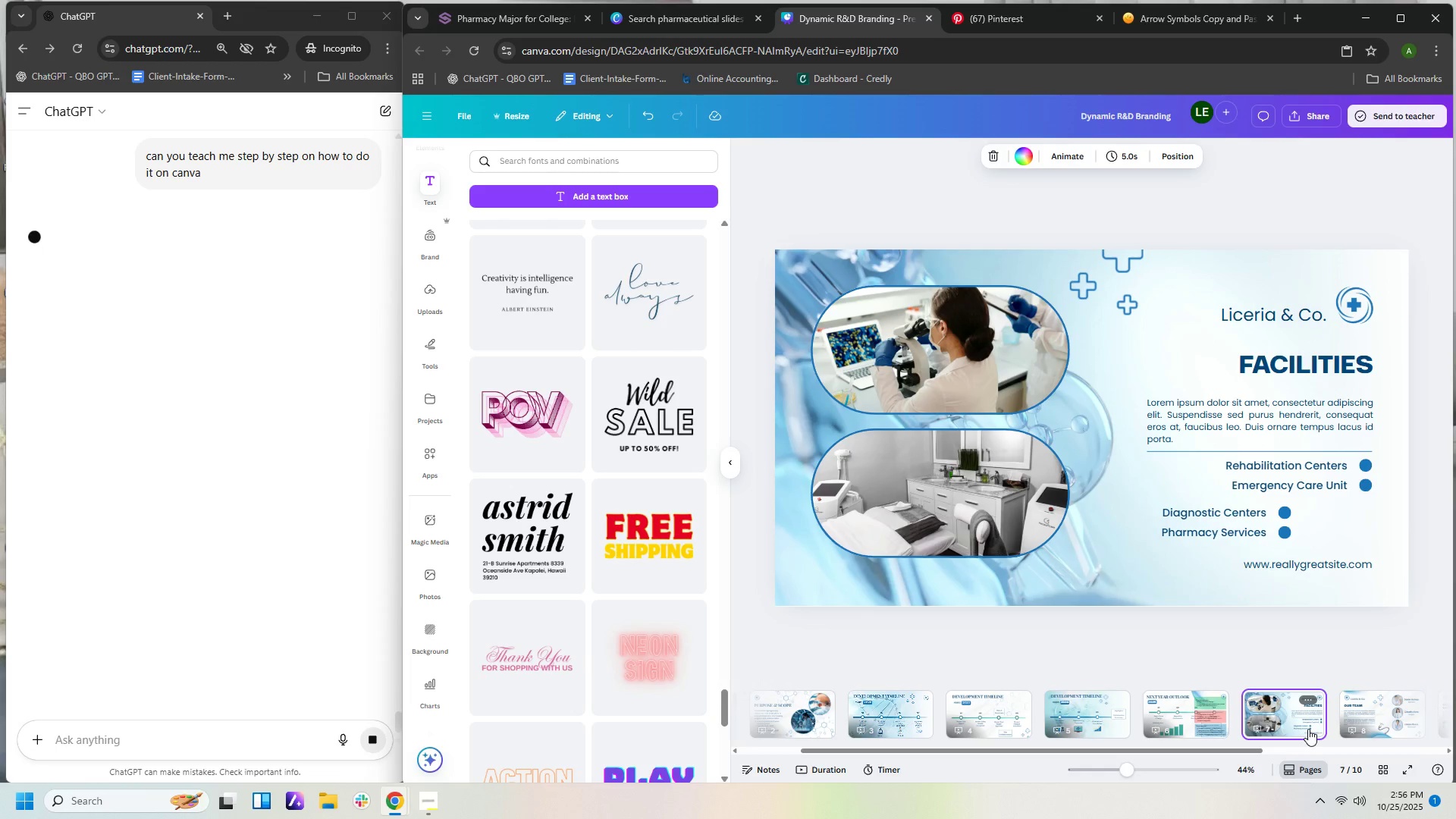 
left_click([1354, 721])
 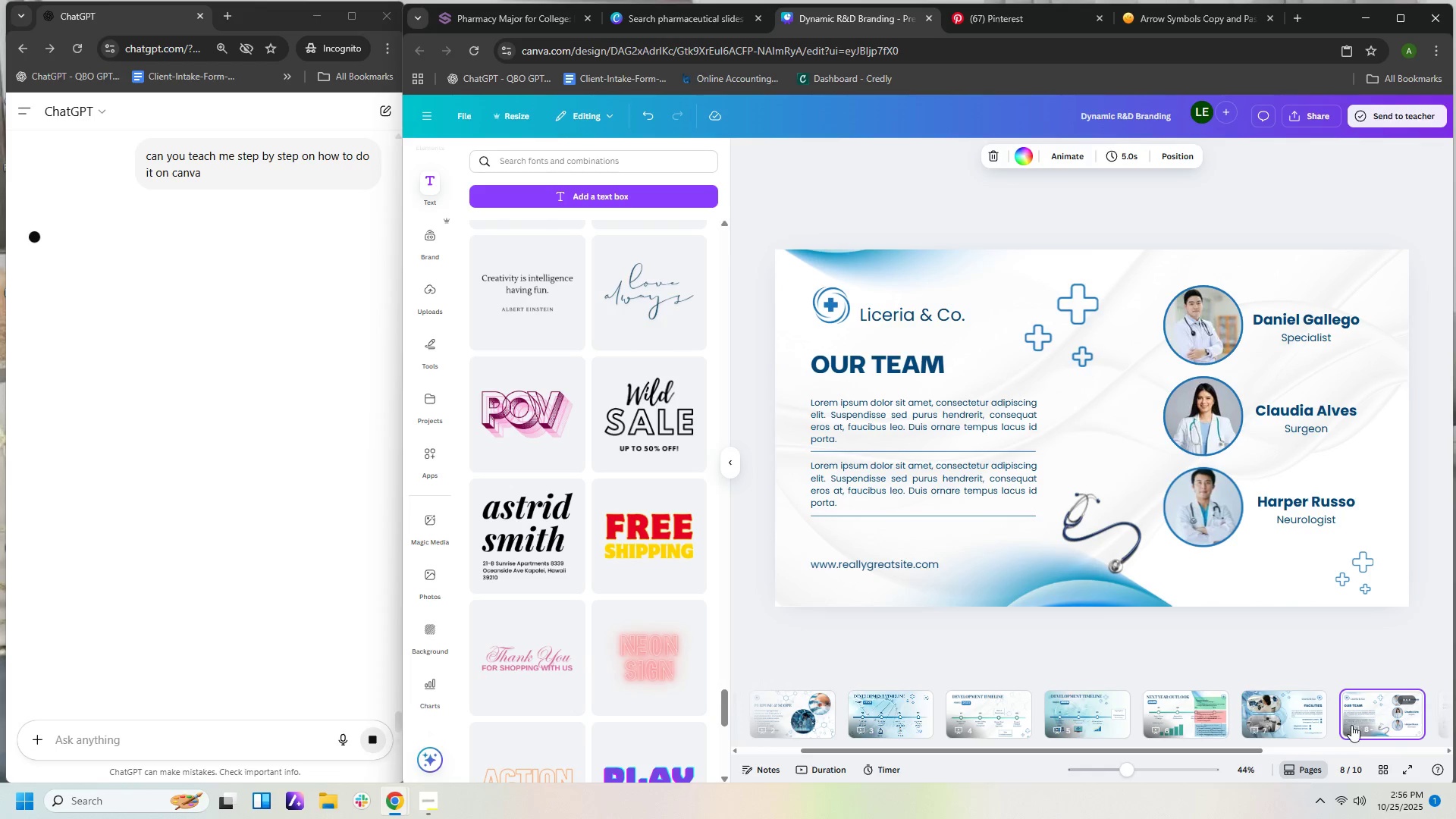 
mouse_move([1296, 722])
 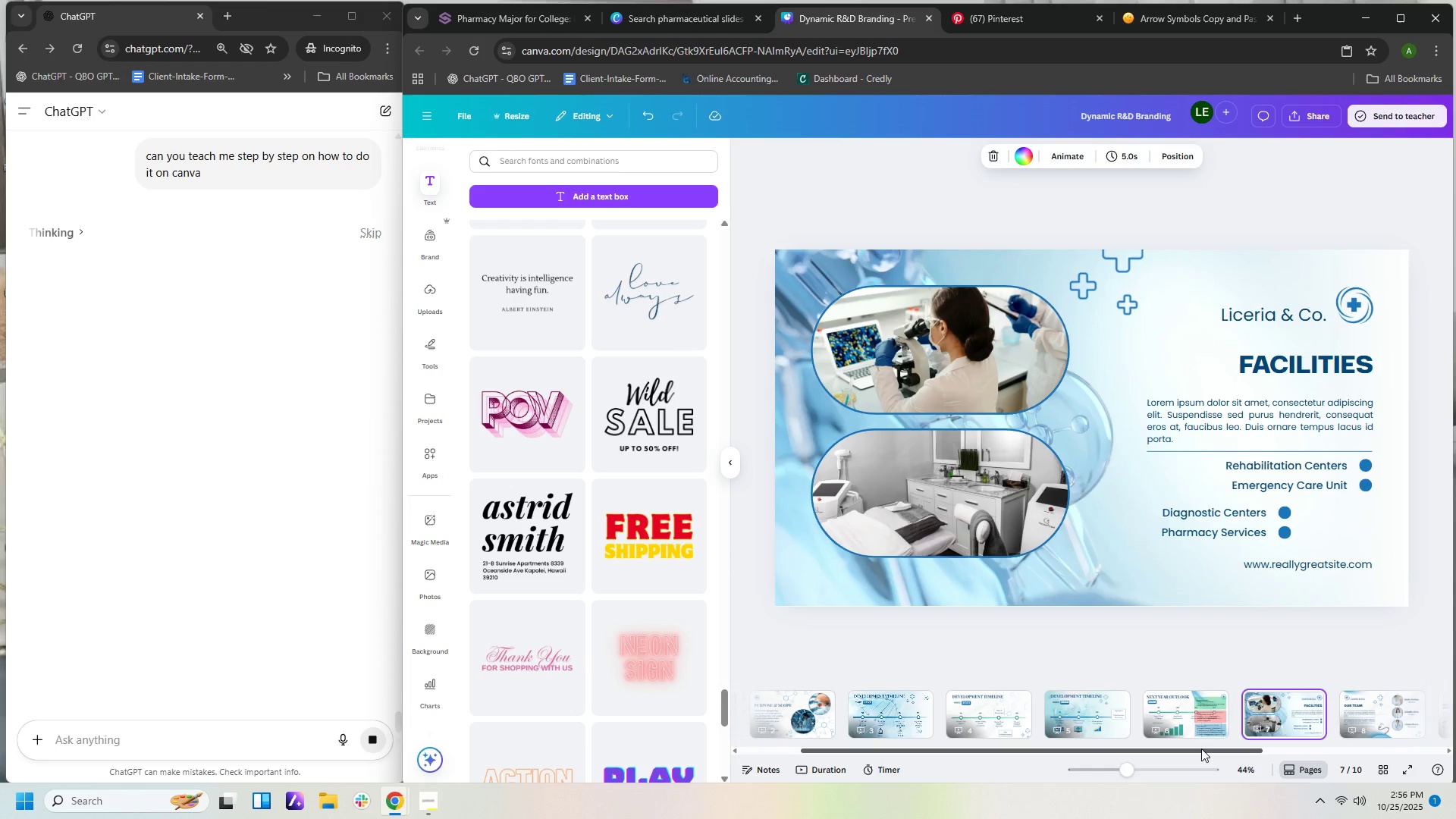 
left_click_drag(start_coordinate=[1201, 748], to_coordinate=[1317, 758])
 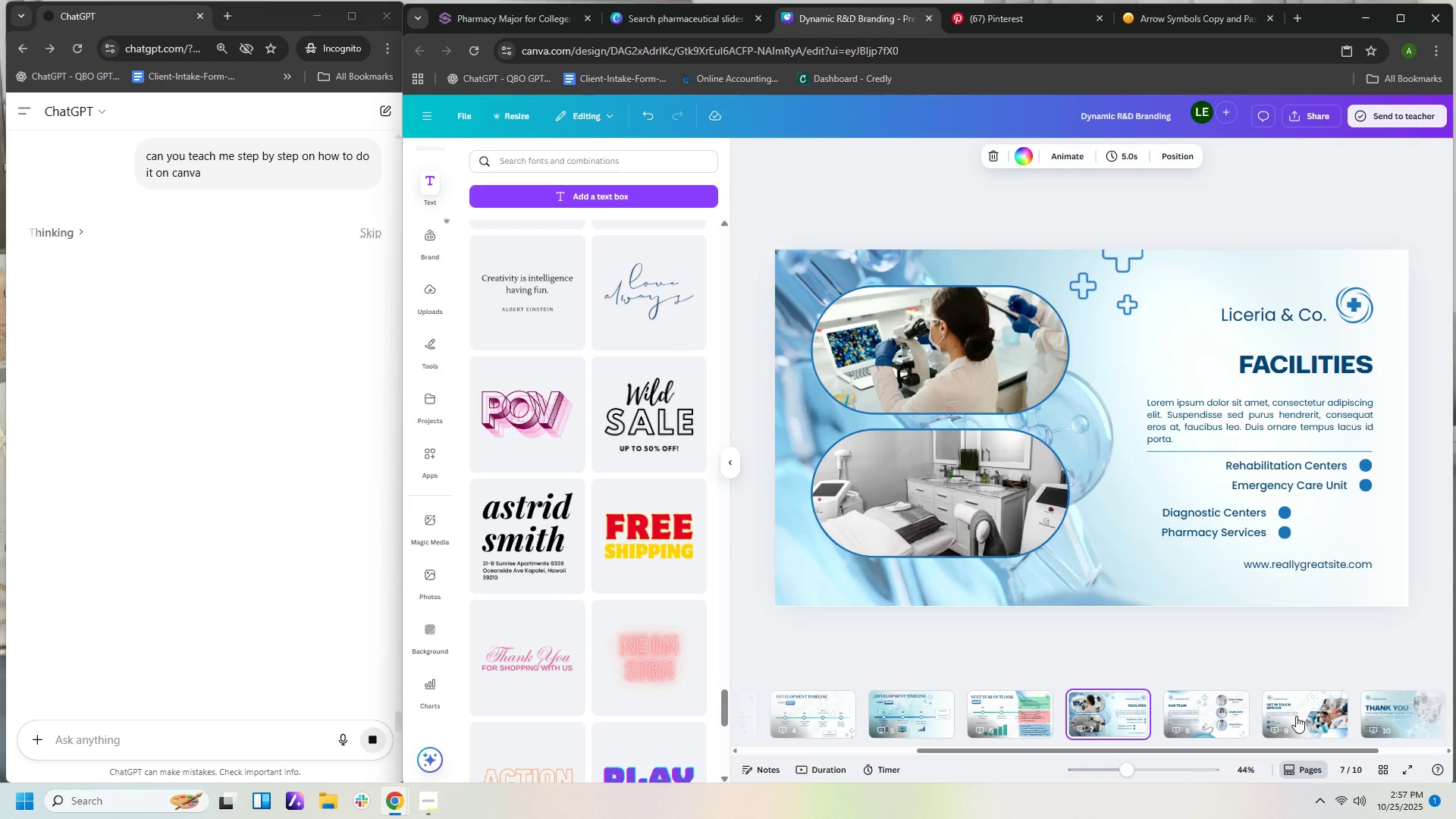 
left_click([1296, 716])
 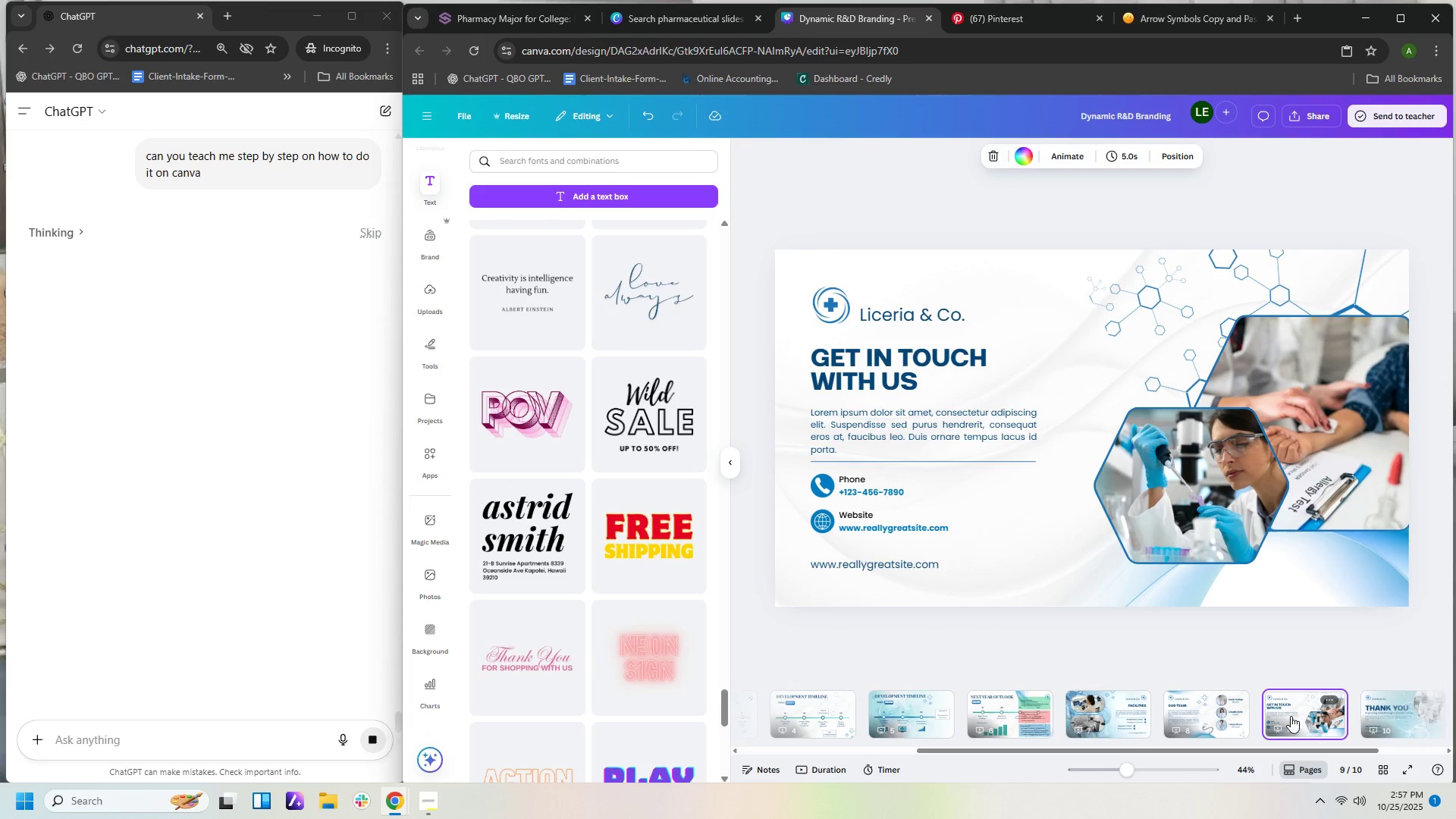 
left_click([1397, 716])
 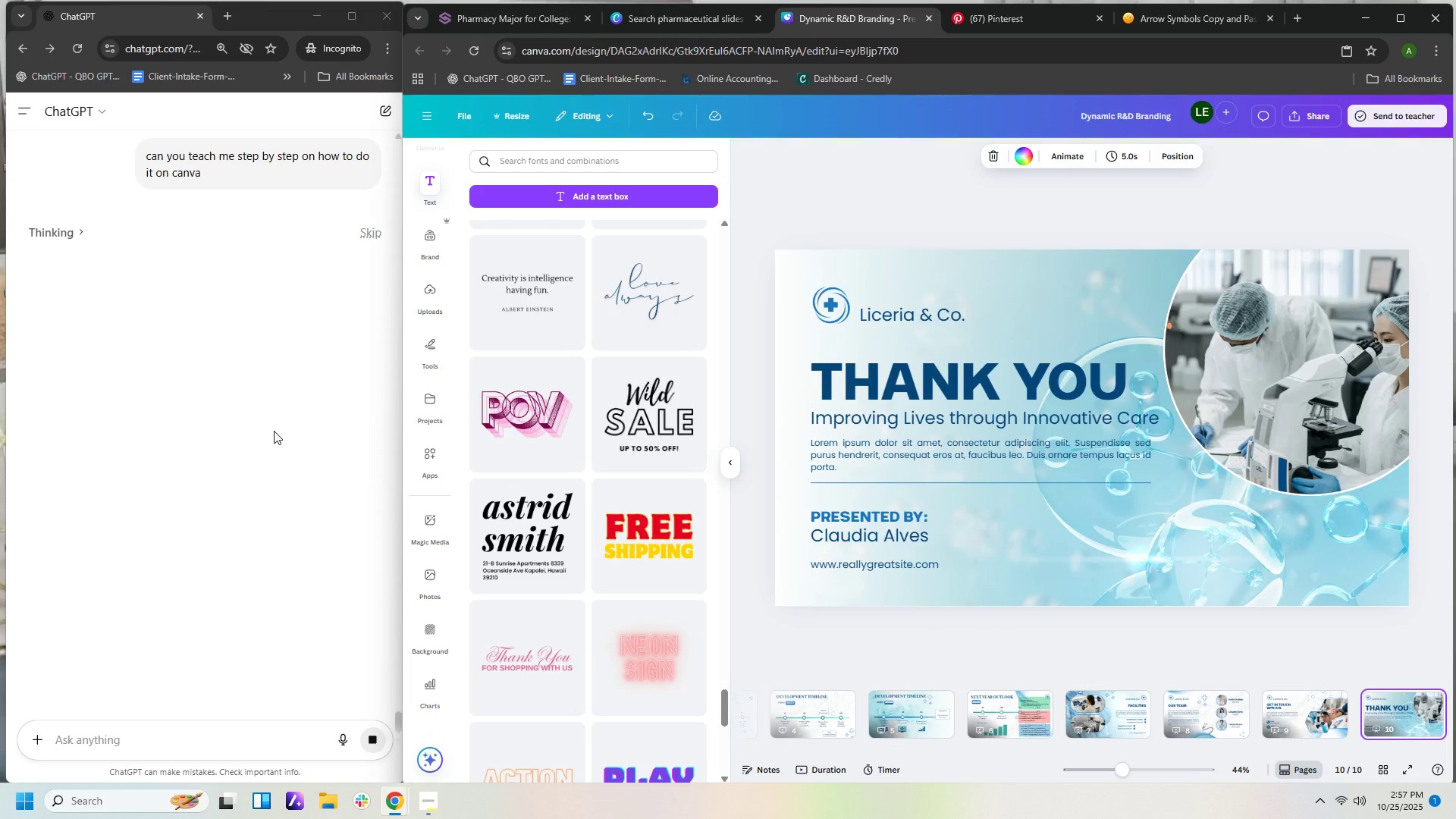 
scroll: coordinate [320, 416], scroll_direction: up, amount: 4.0
 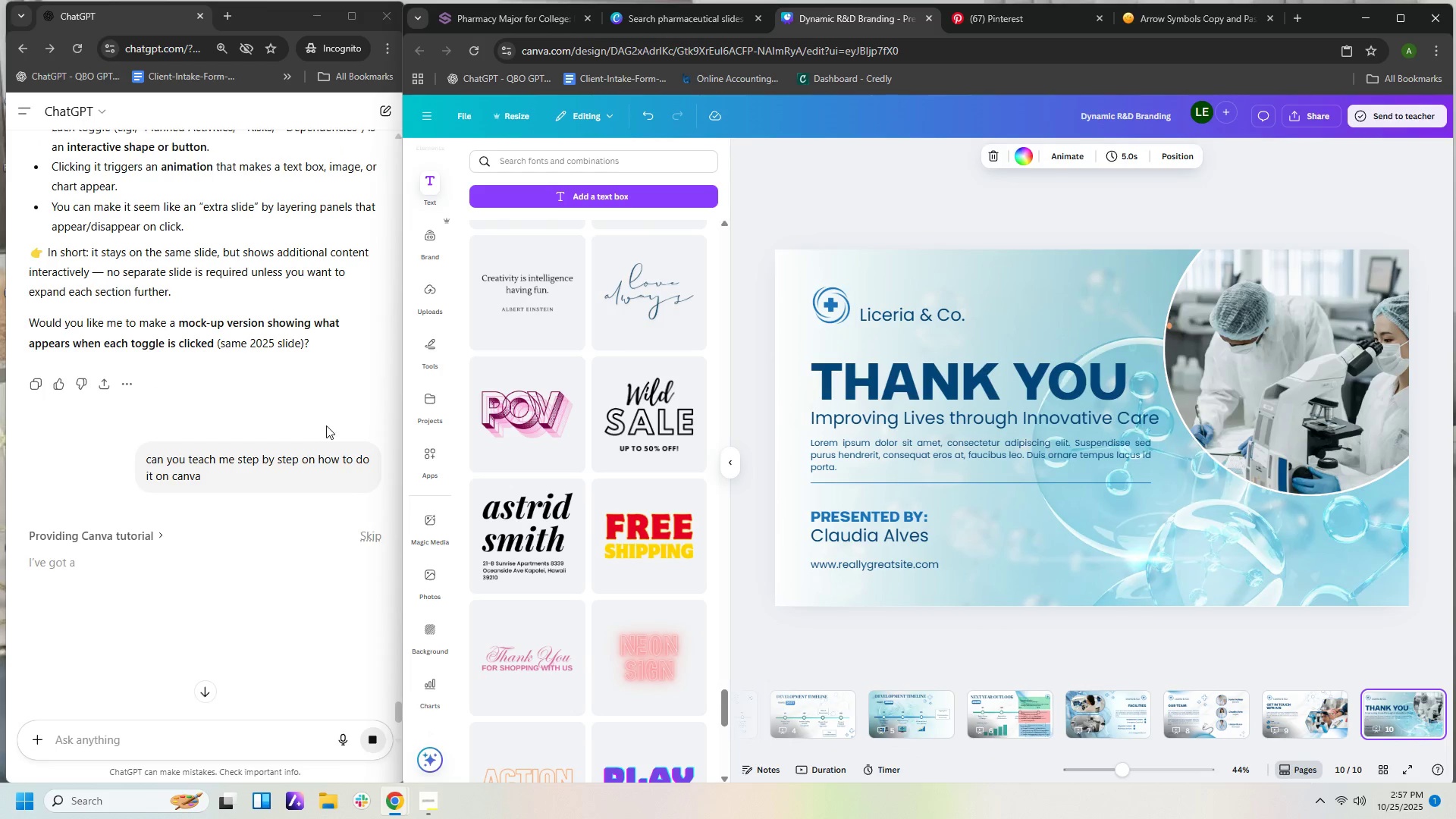 
scroll: coordinate [340, 416], scroll_direction: none, amount: 0.0
 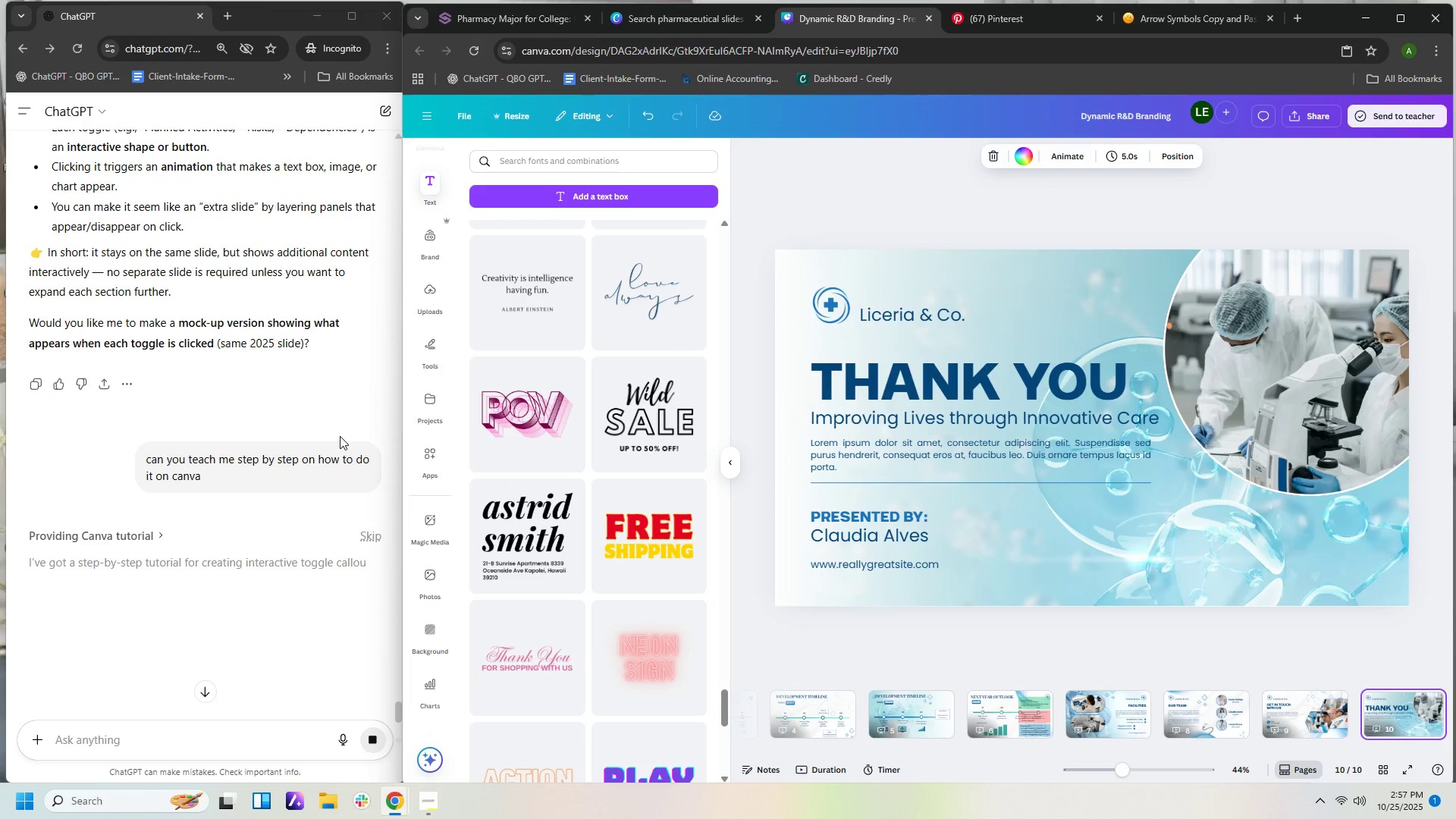 
mouse_move([348, 457])
 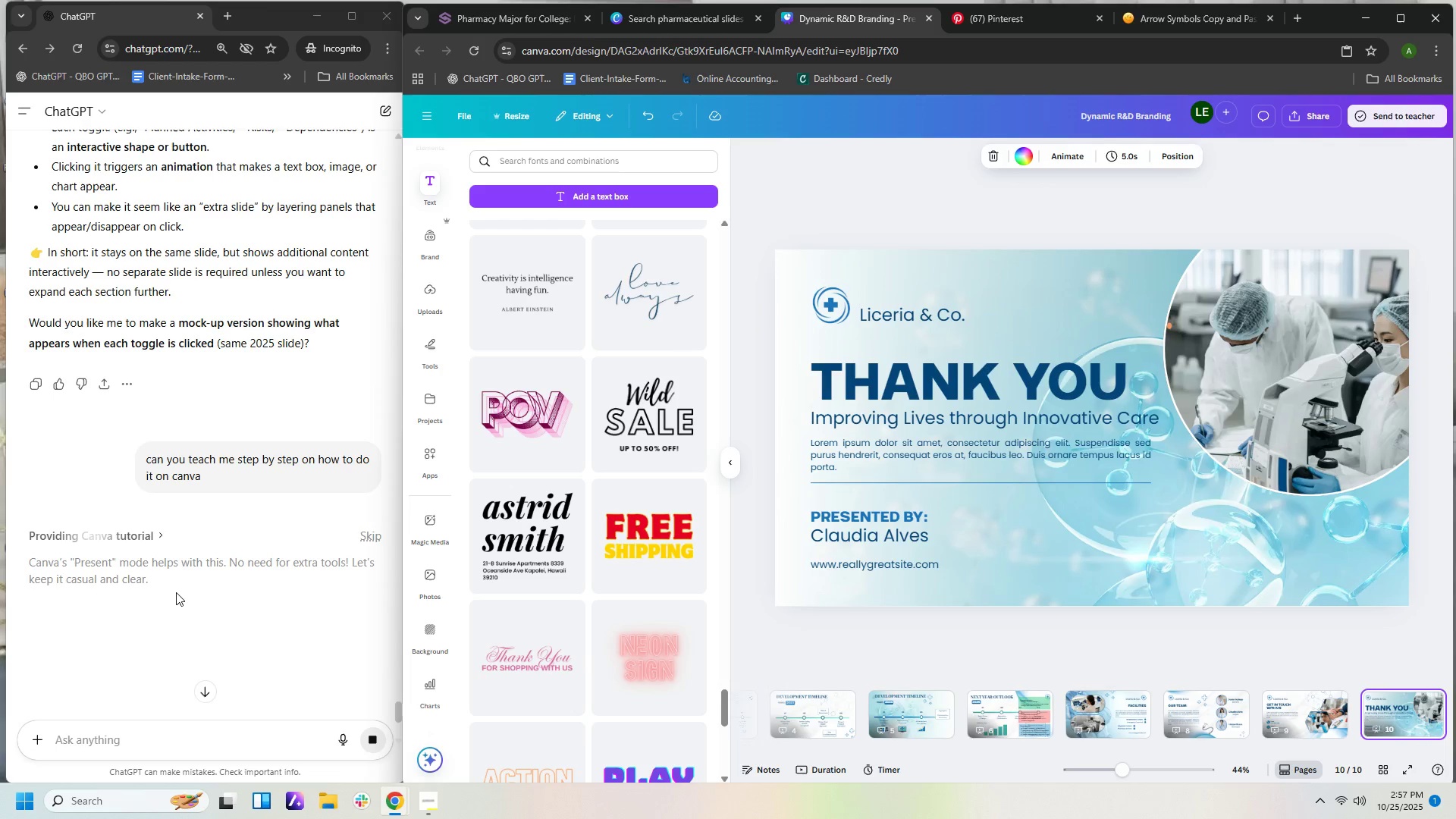 
wait(10.76)
 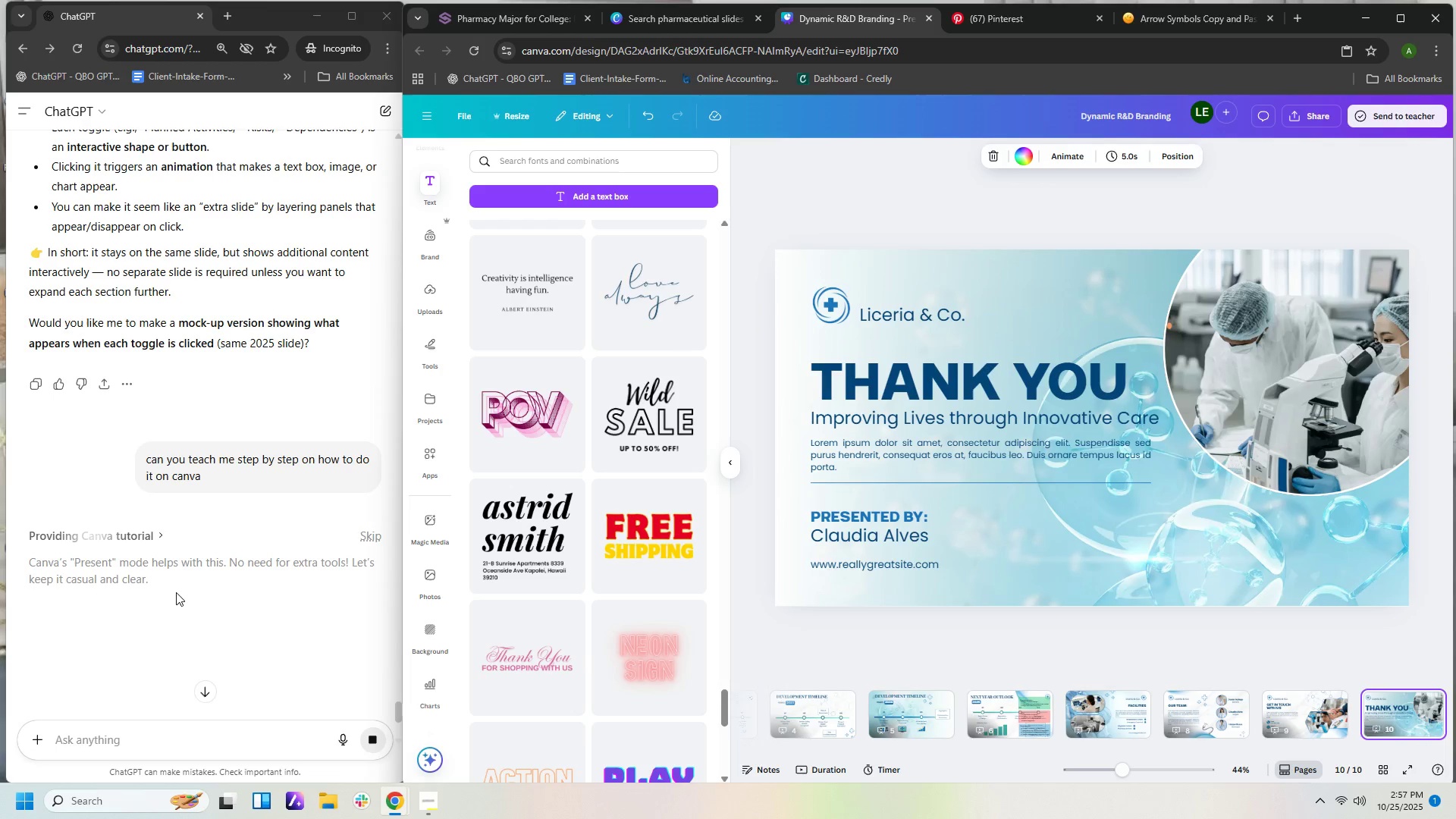 
scroll: coordinate [273, 612], scroll_direction: down, amount: 2.0
 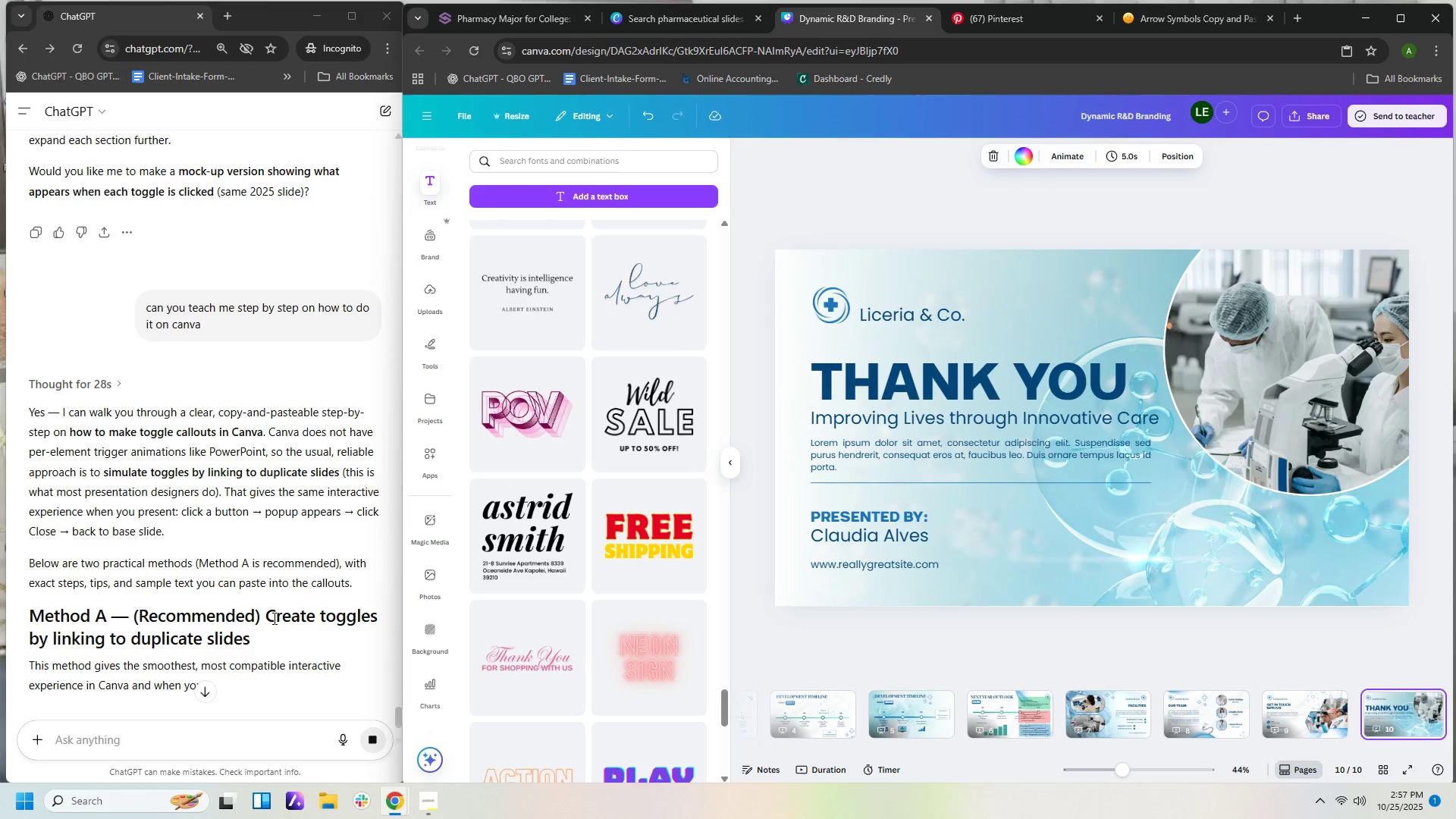 
scroll: coordinate [266, 610], scroll_direction: up, amount: 24.0
 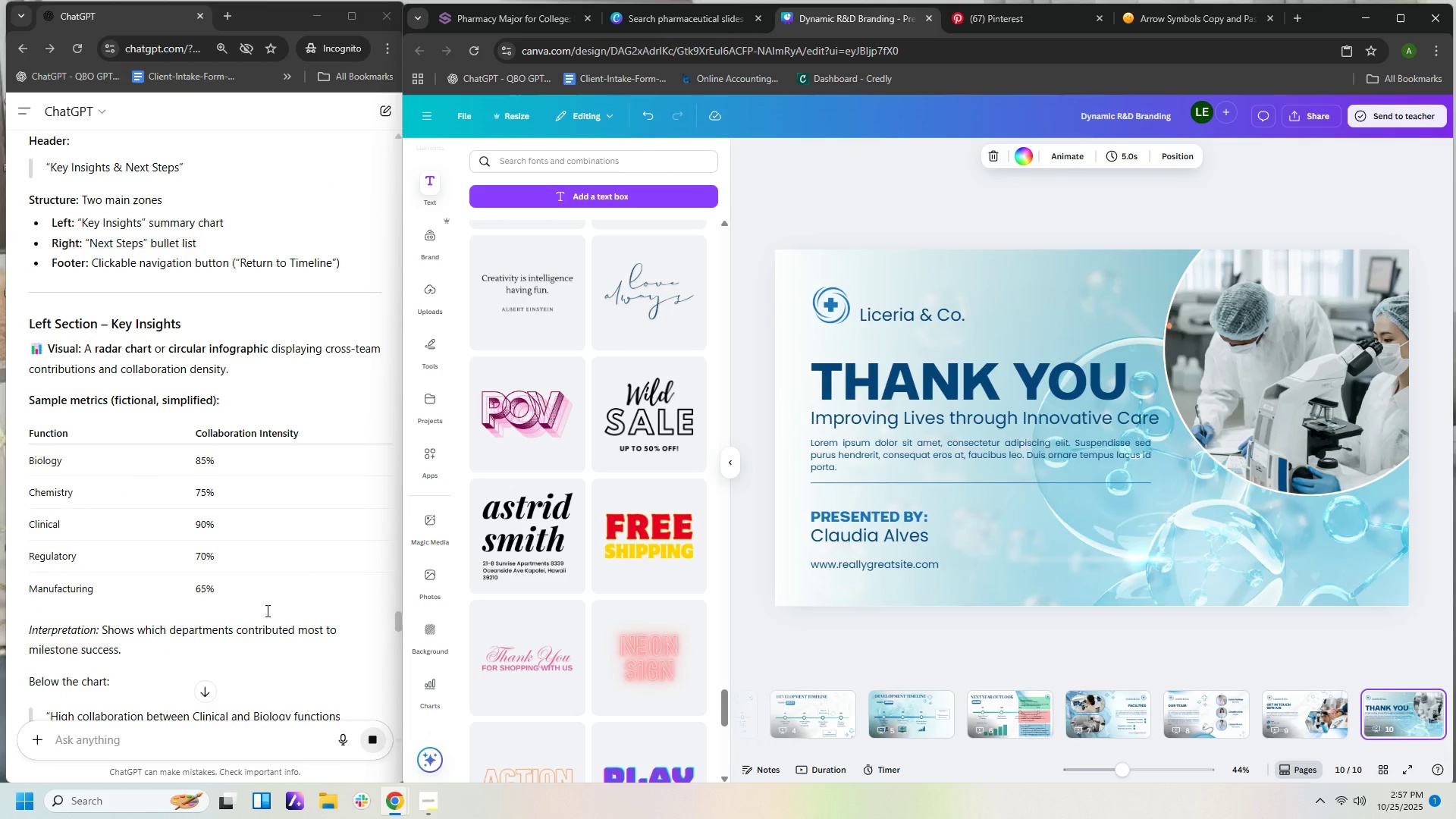 
scroll: coordinate [265, 616], scroll_direction: down, amount: 15.0
 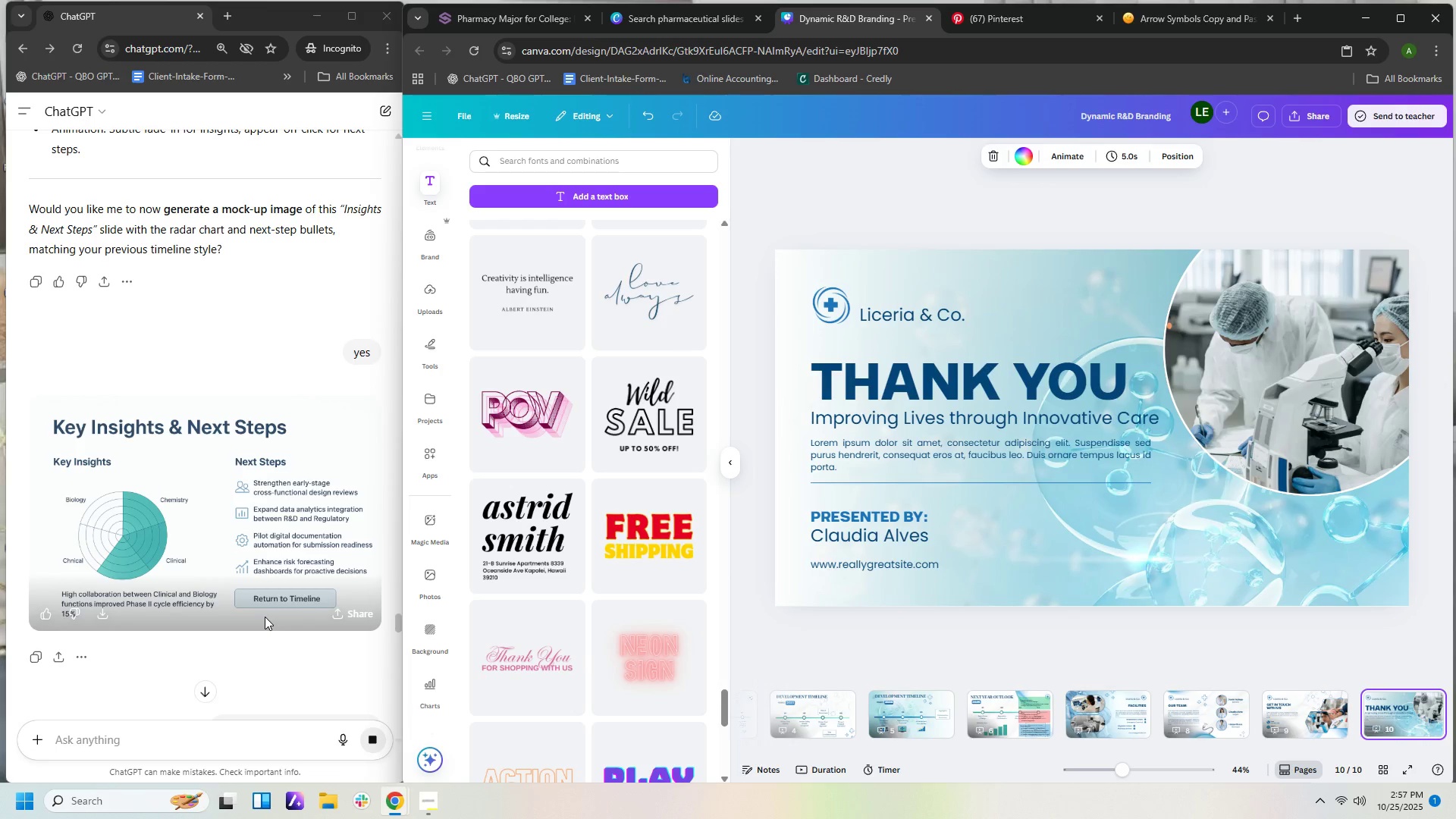 
wait(7.51)
 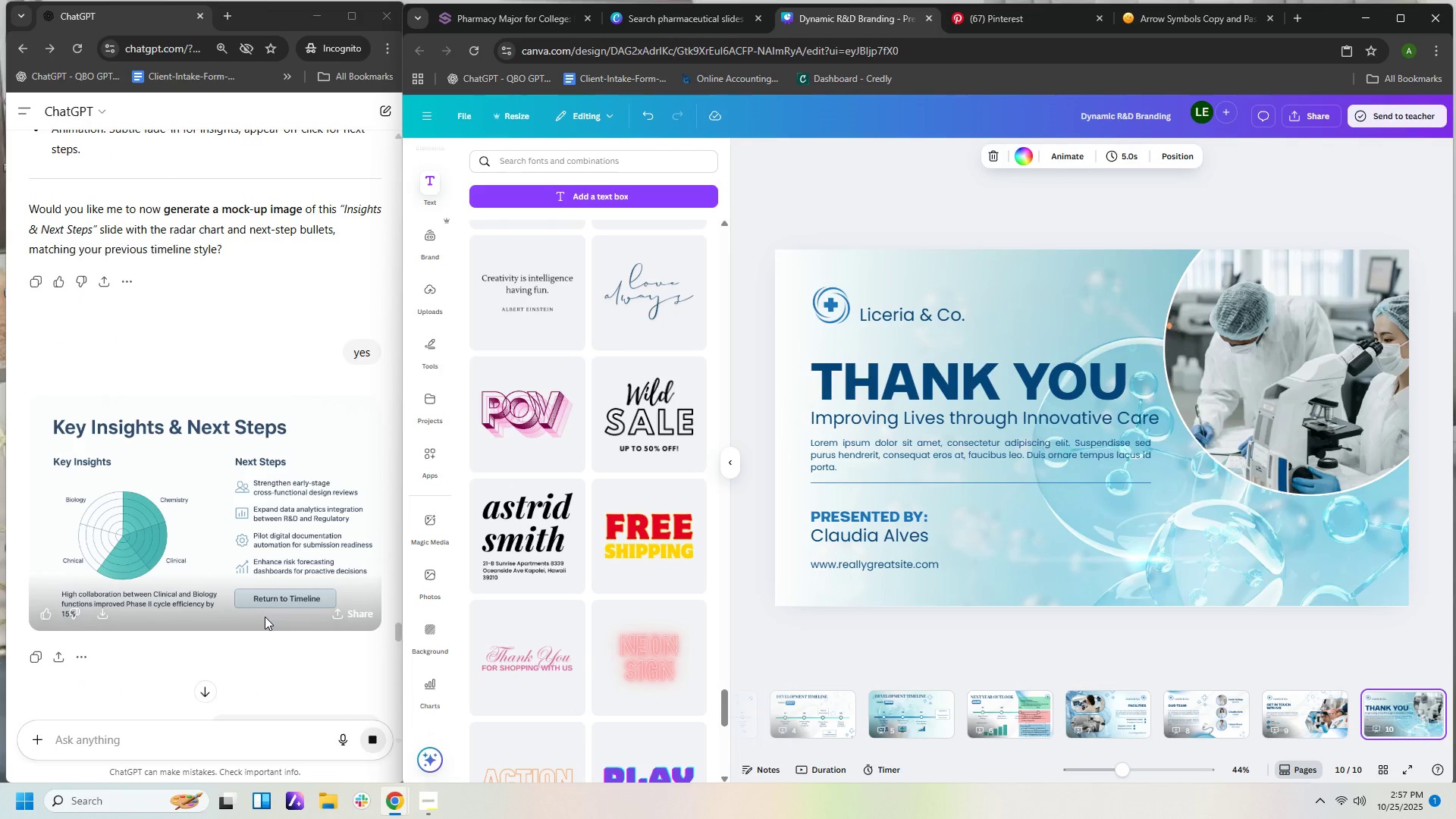 
scroll: coordinate [265, 626], scroll_direction: down, amount: 52.0
 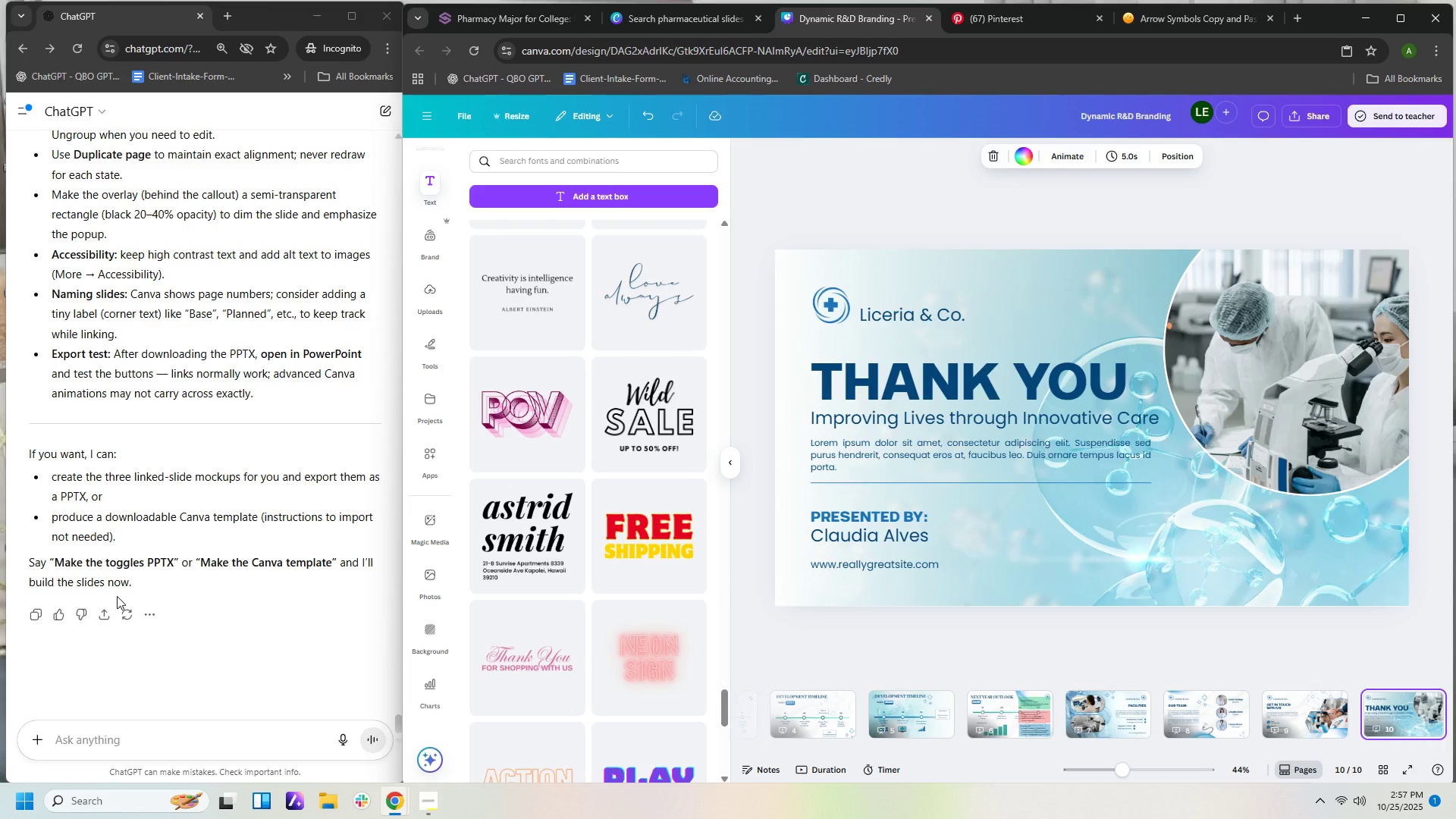 
wait(8.75)
 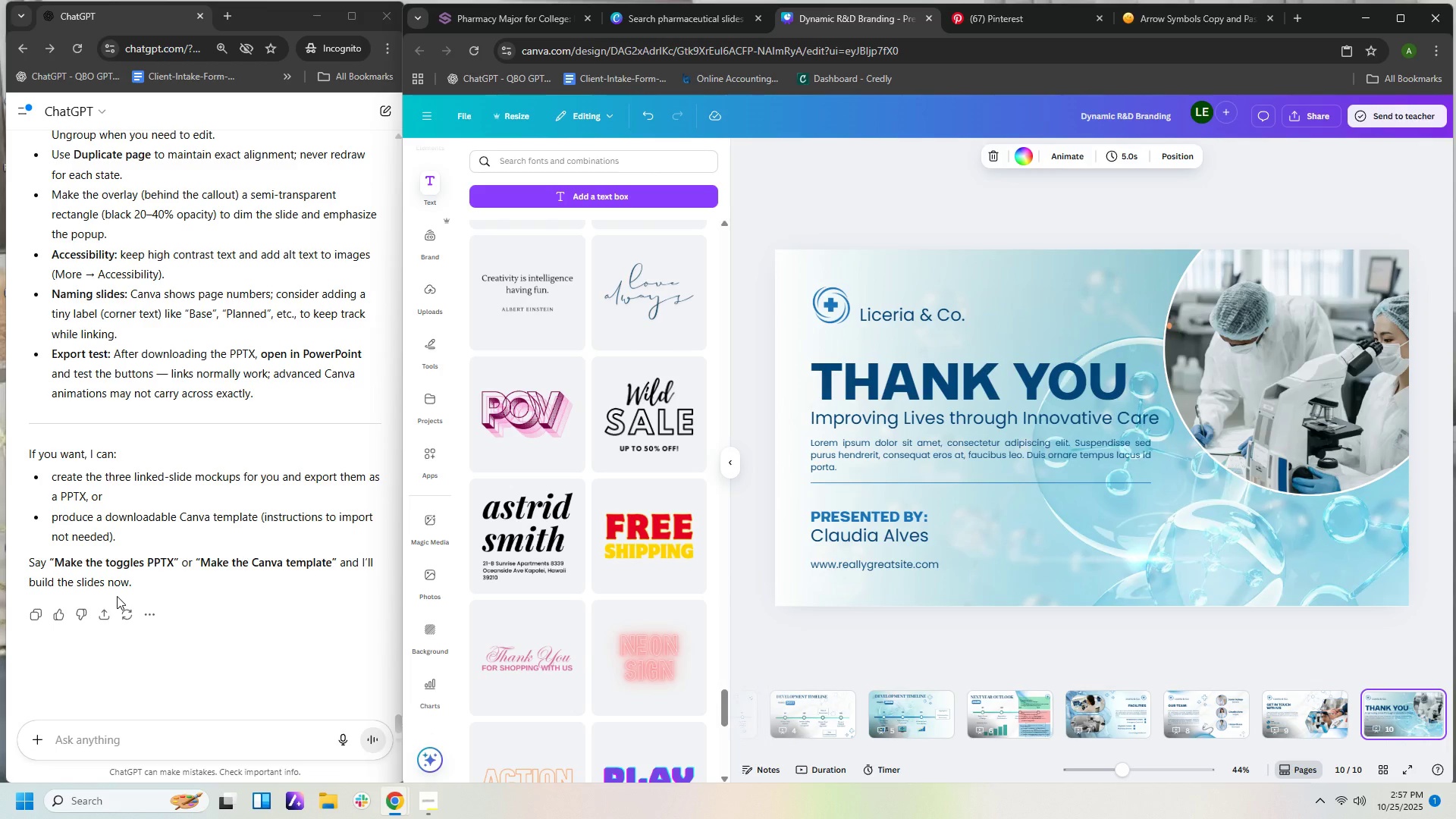 
scroll: coordinate [288, 594], scroll_direction: up, amount: 32.0
 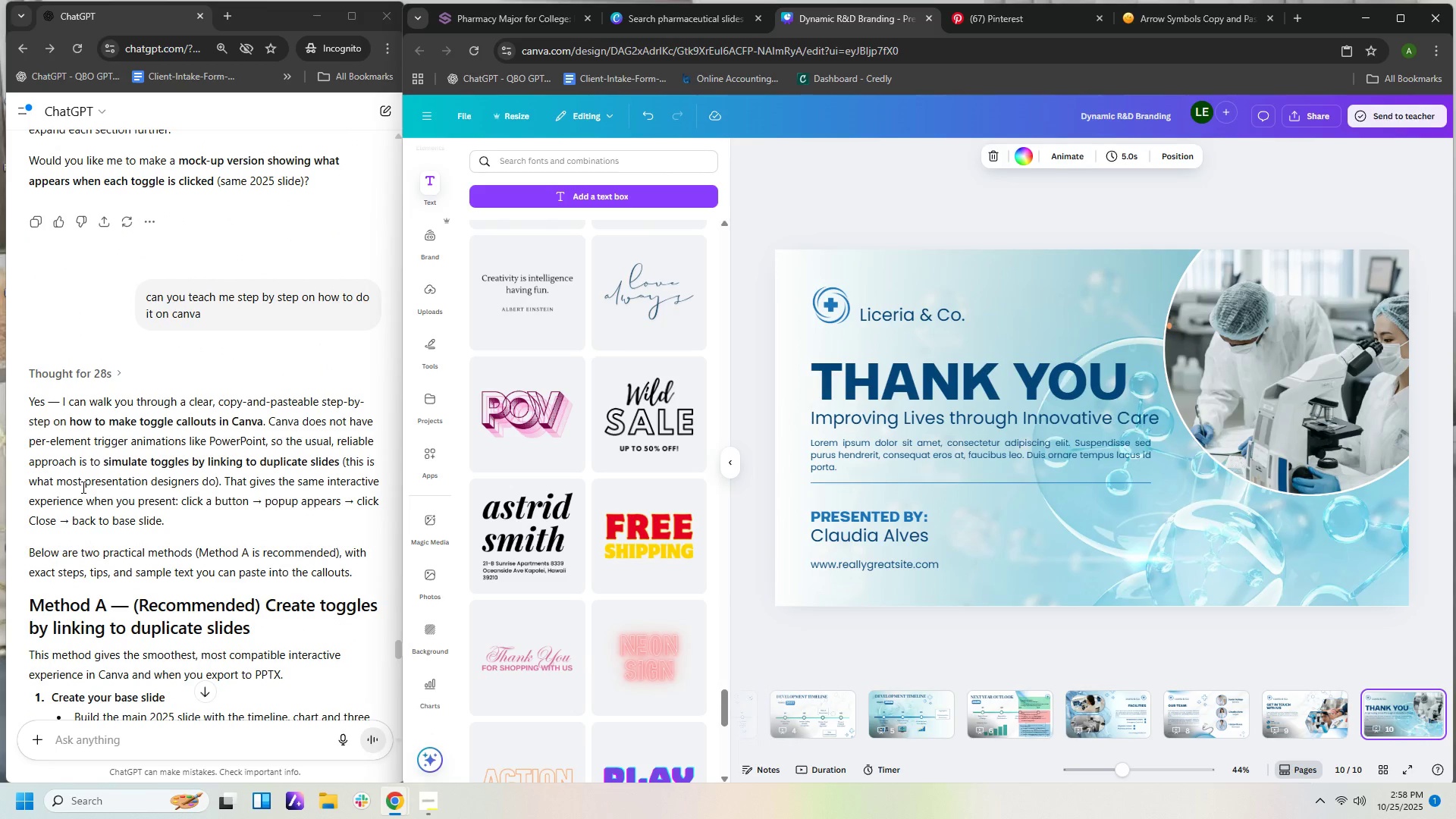 
wait(11.09)
 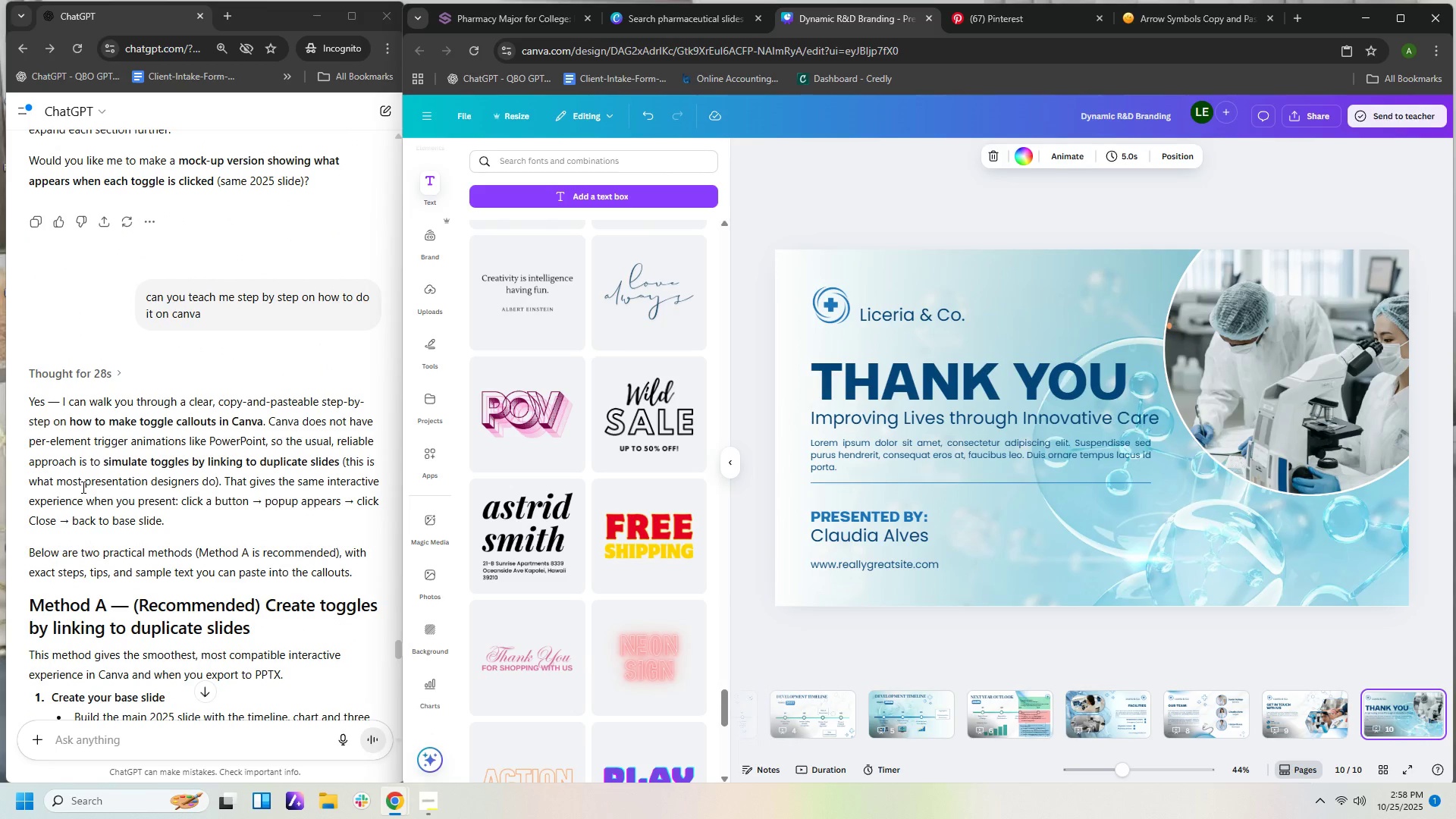 
scroll: coordinate [347, 612], scroll_direction: down, amount: 1.0
 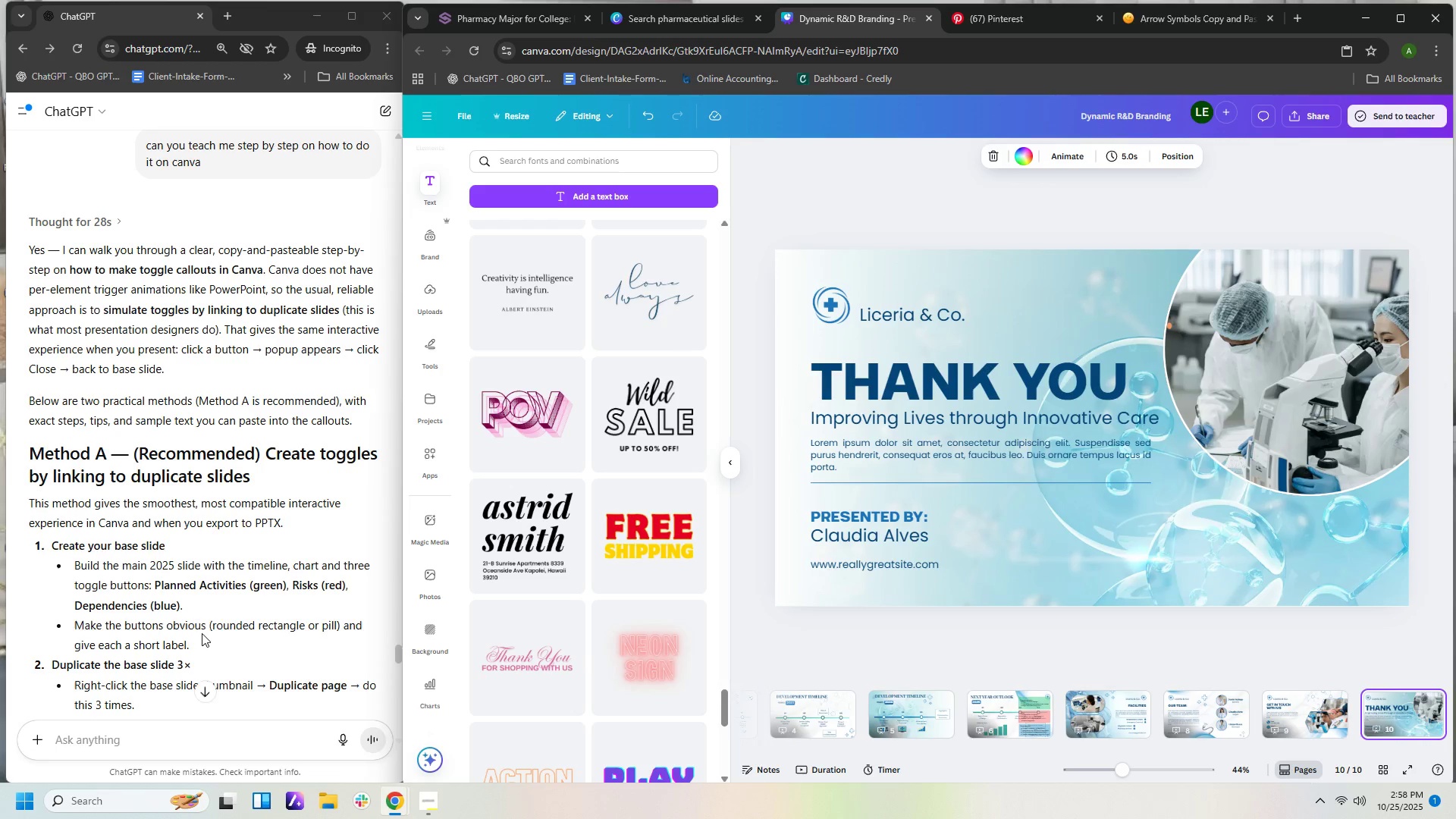 
wait(18.46)
 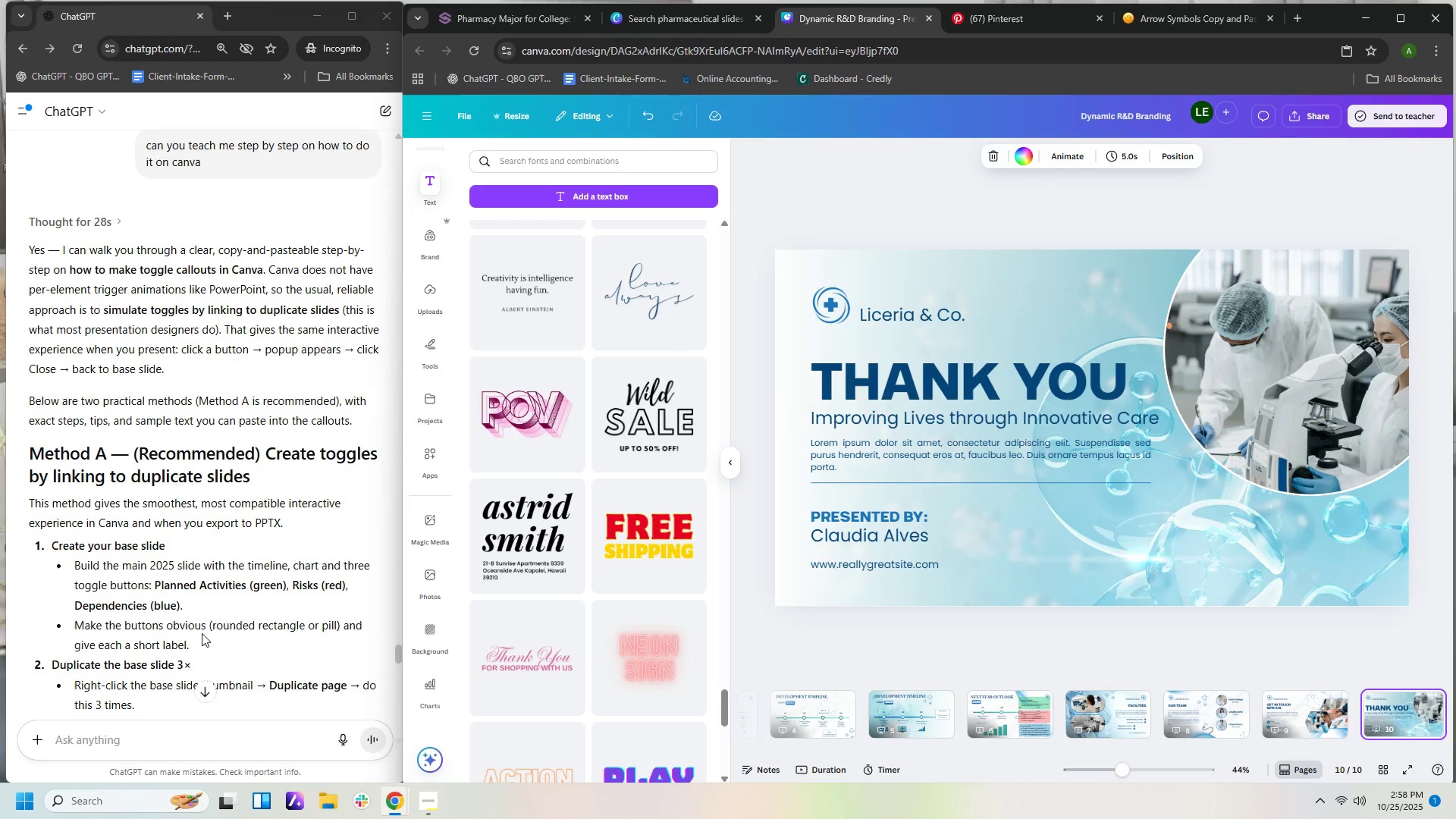 
scroll: coordinate [252, 645], scroll_direction: down, amount: 1.0
 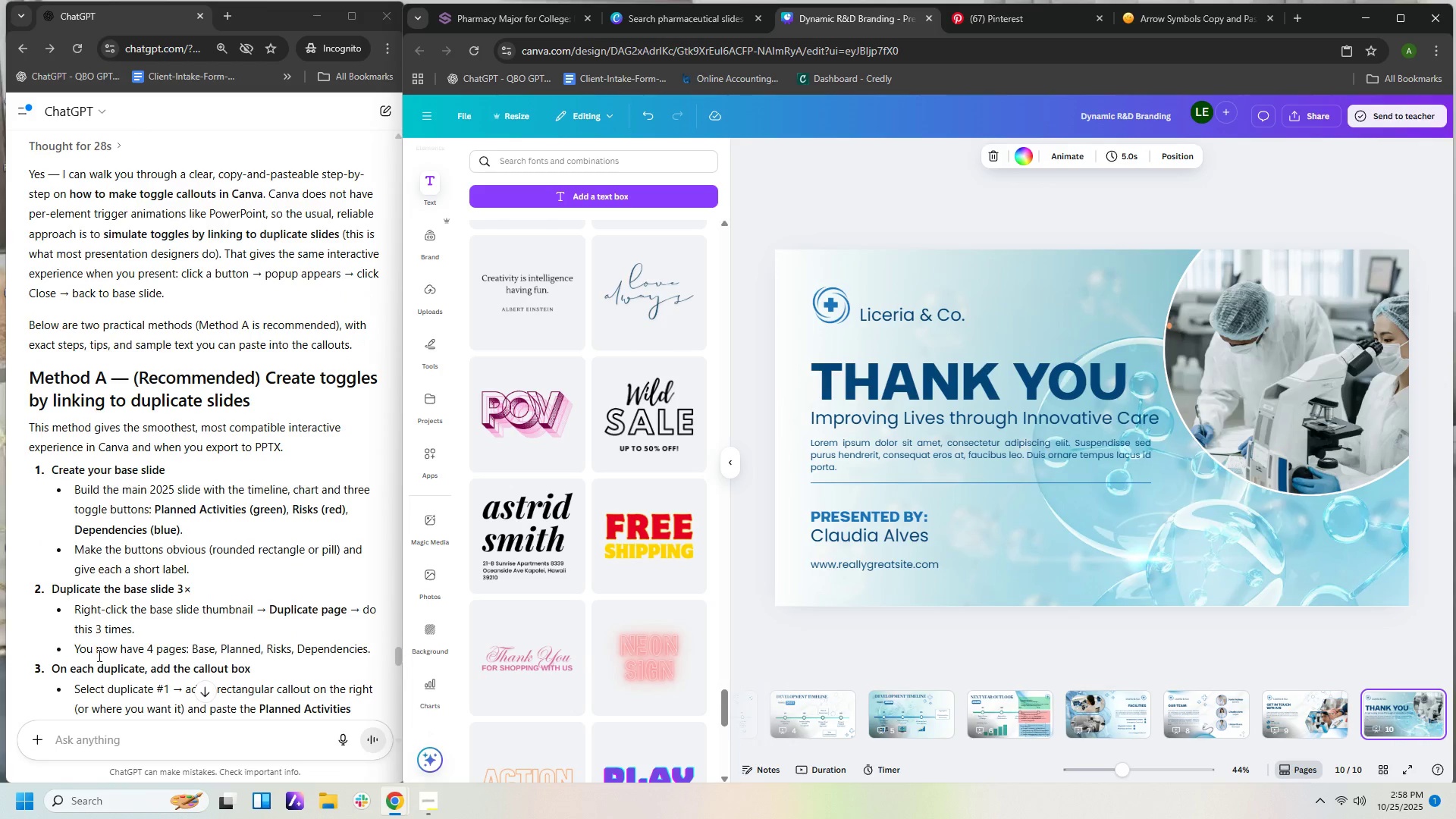 
wait(12.56)
 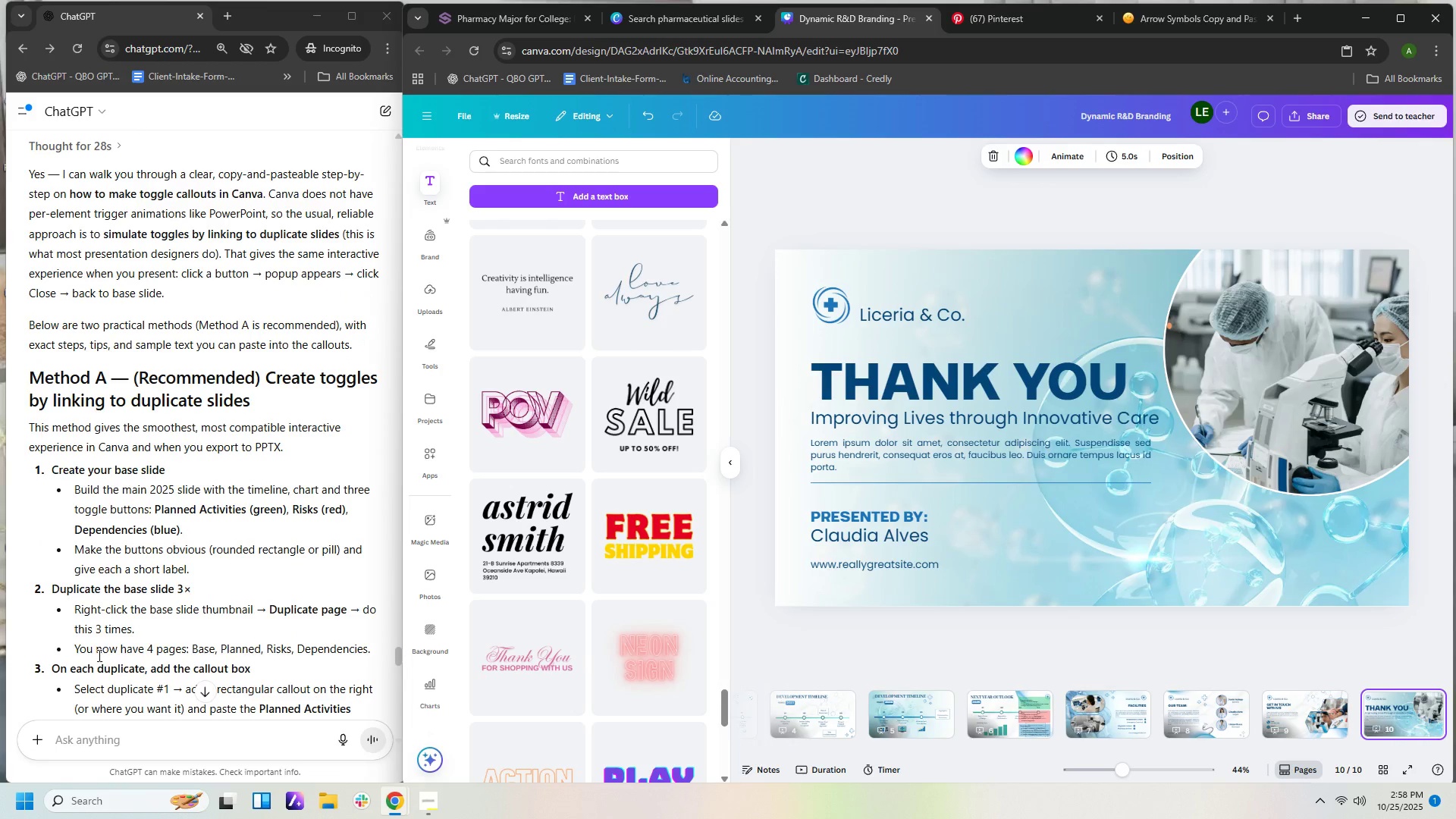 
scroll: coordinate [372, 662], scroll_direction: down, amount: 1.0
 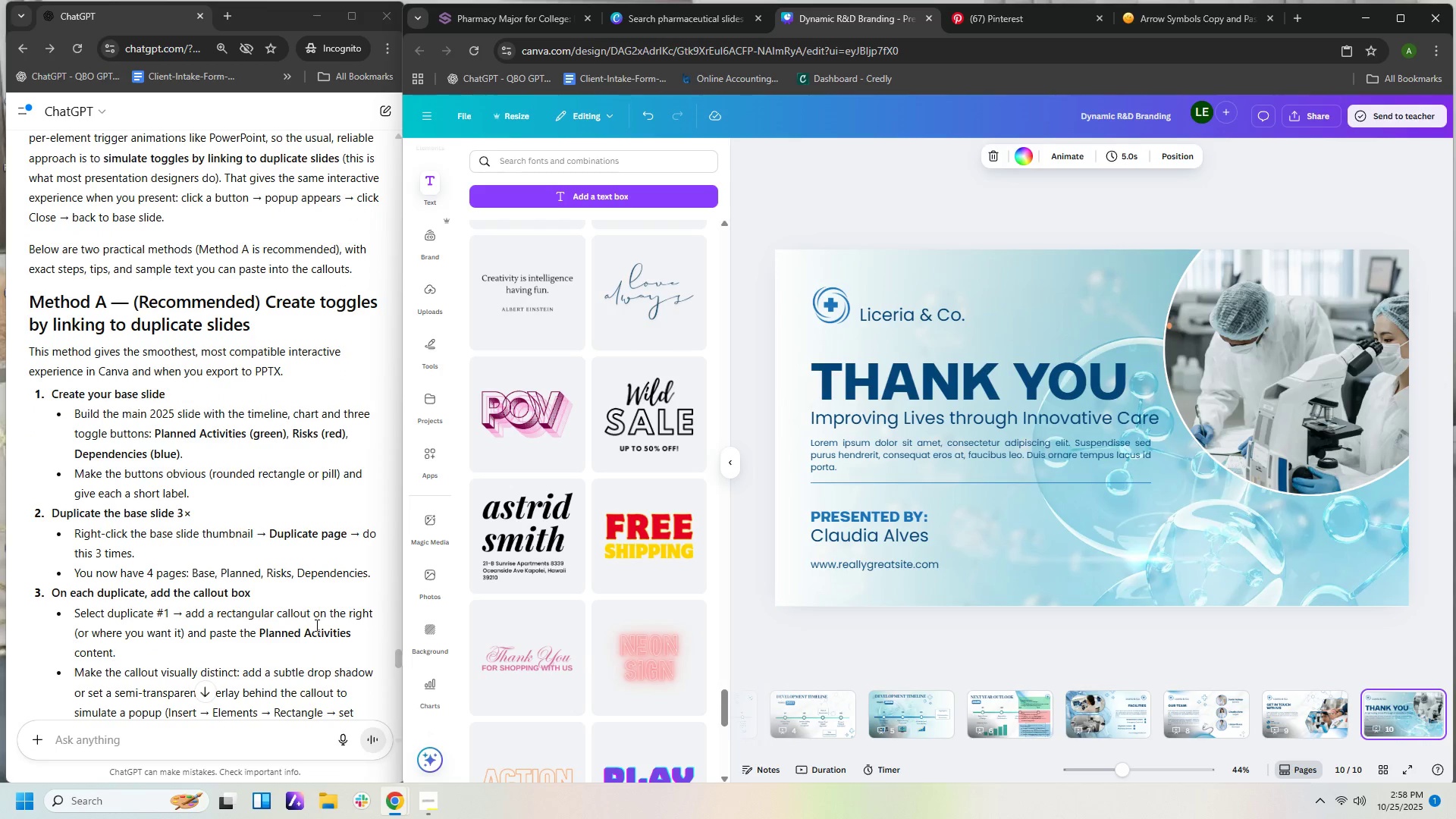 
wait(7.43)
 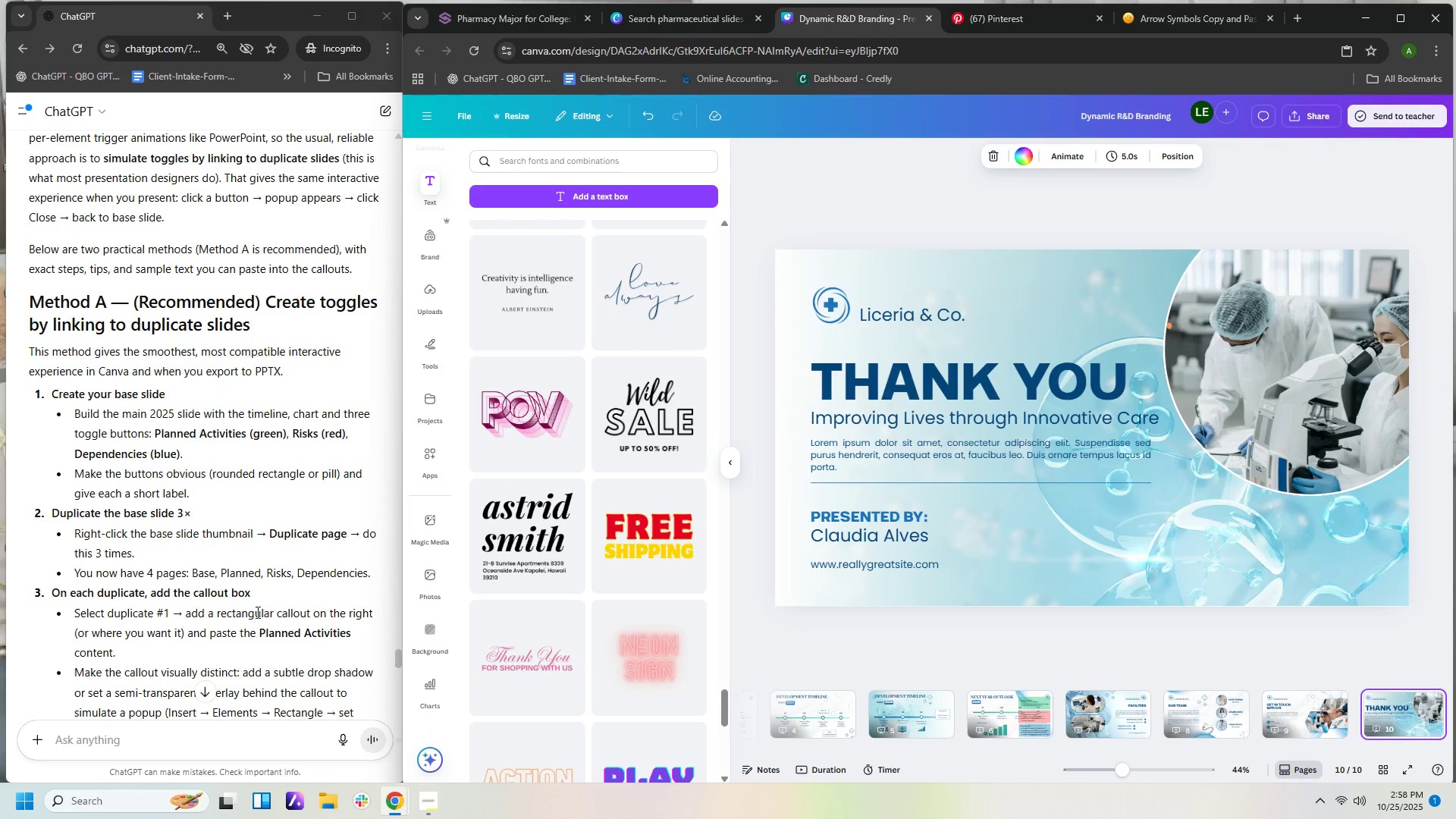 
scroll: coordinate [325, 651], scroll_direction: down, amount: 1.0
 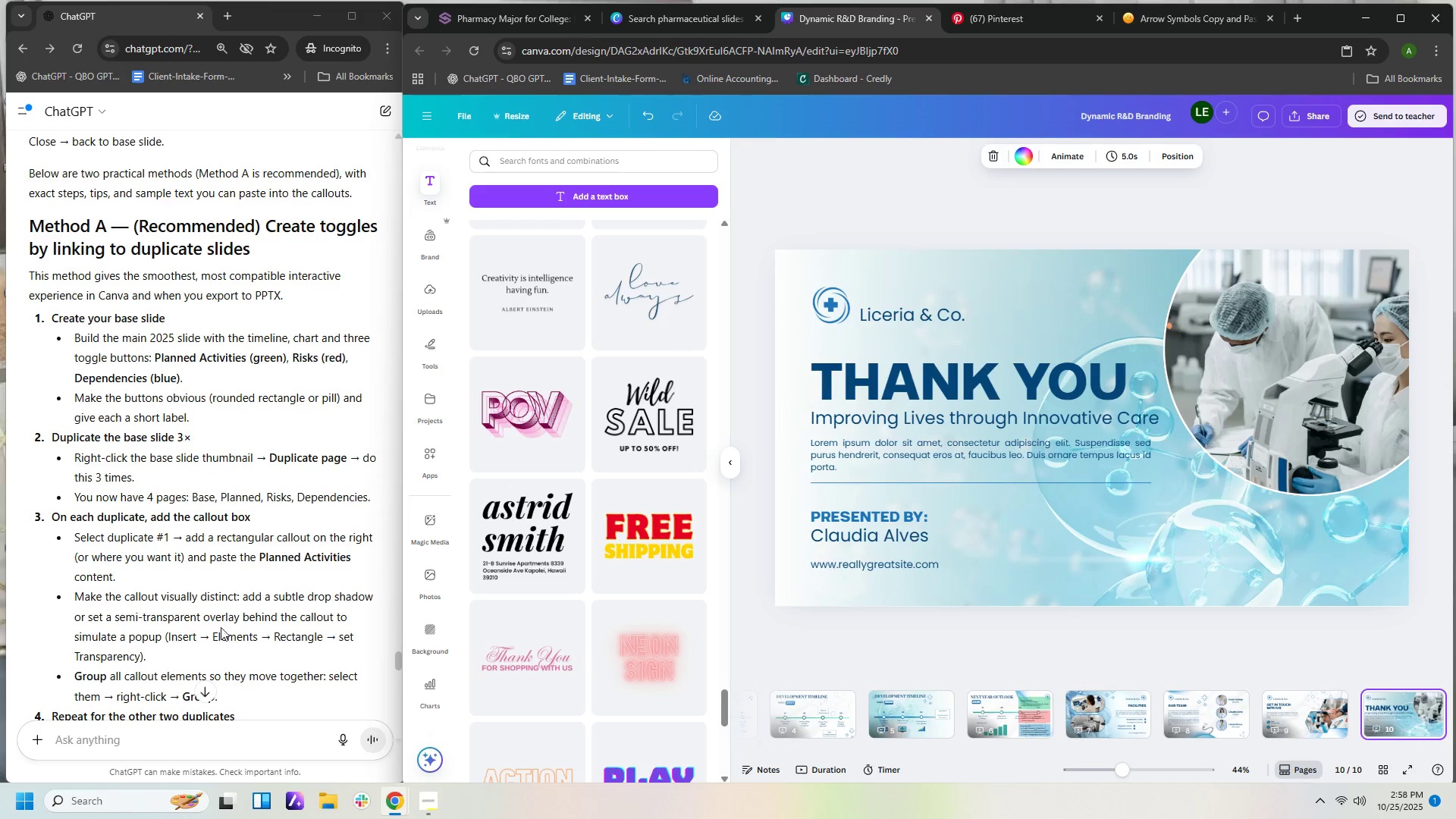 
wait(5.2)
 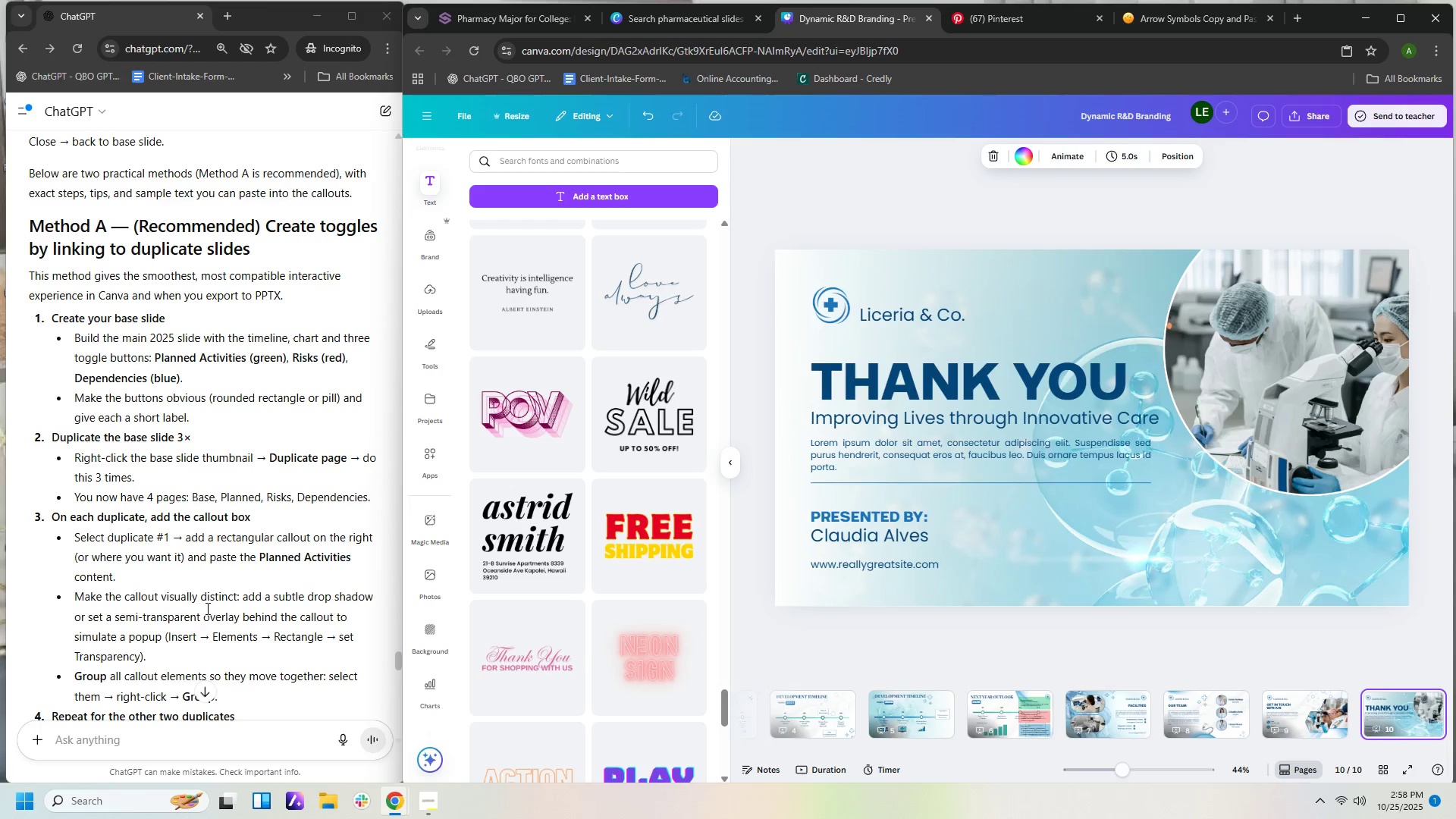 
scroll: coordinate [181, 592], scroll_direction: down, amount: 3.0
 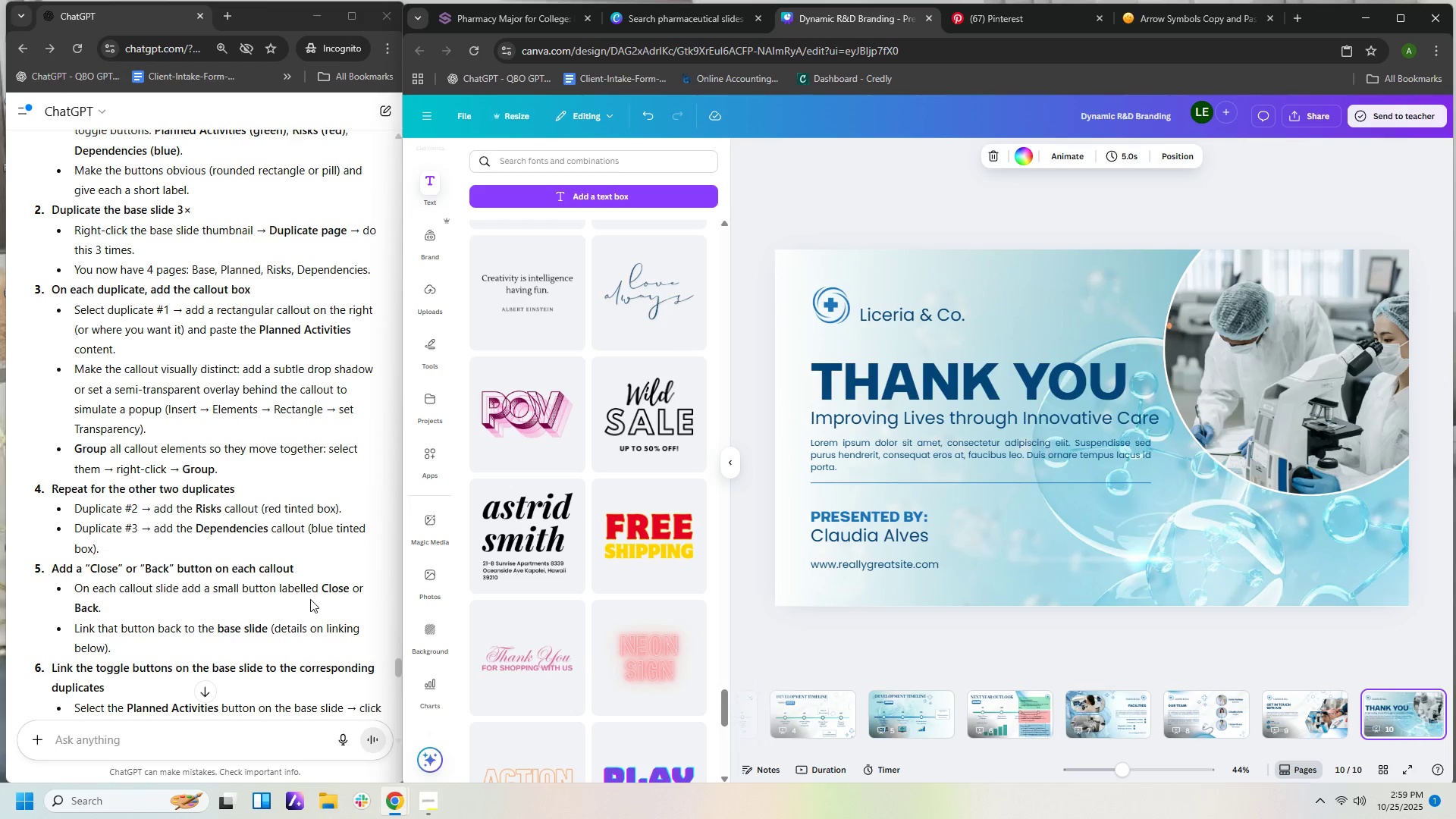 
wait(13.88)
 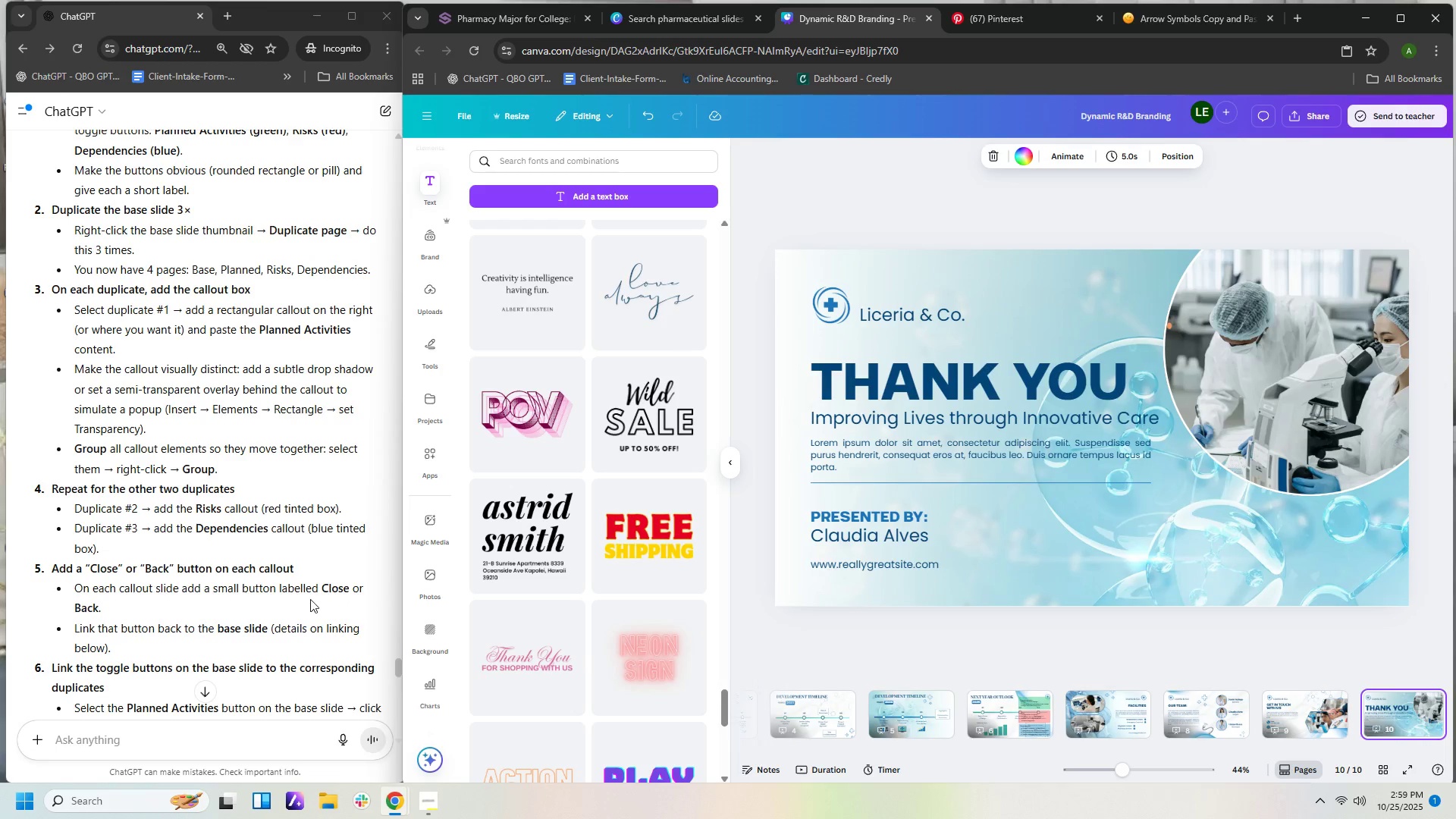 
scroll: coordinate [299, 590], scroll_direction: down, amount: 8.0
 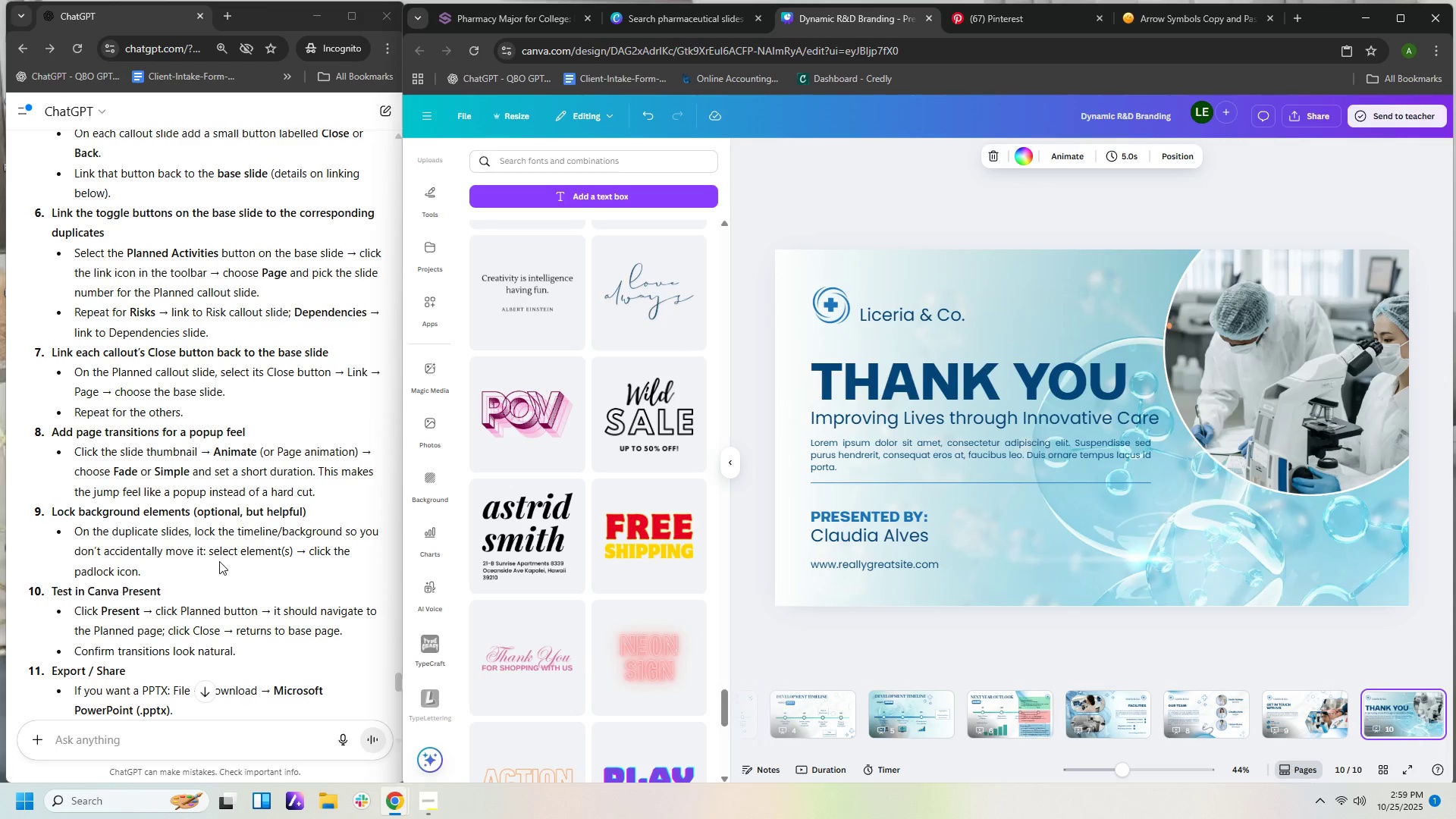 
wait(14.56)
 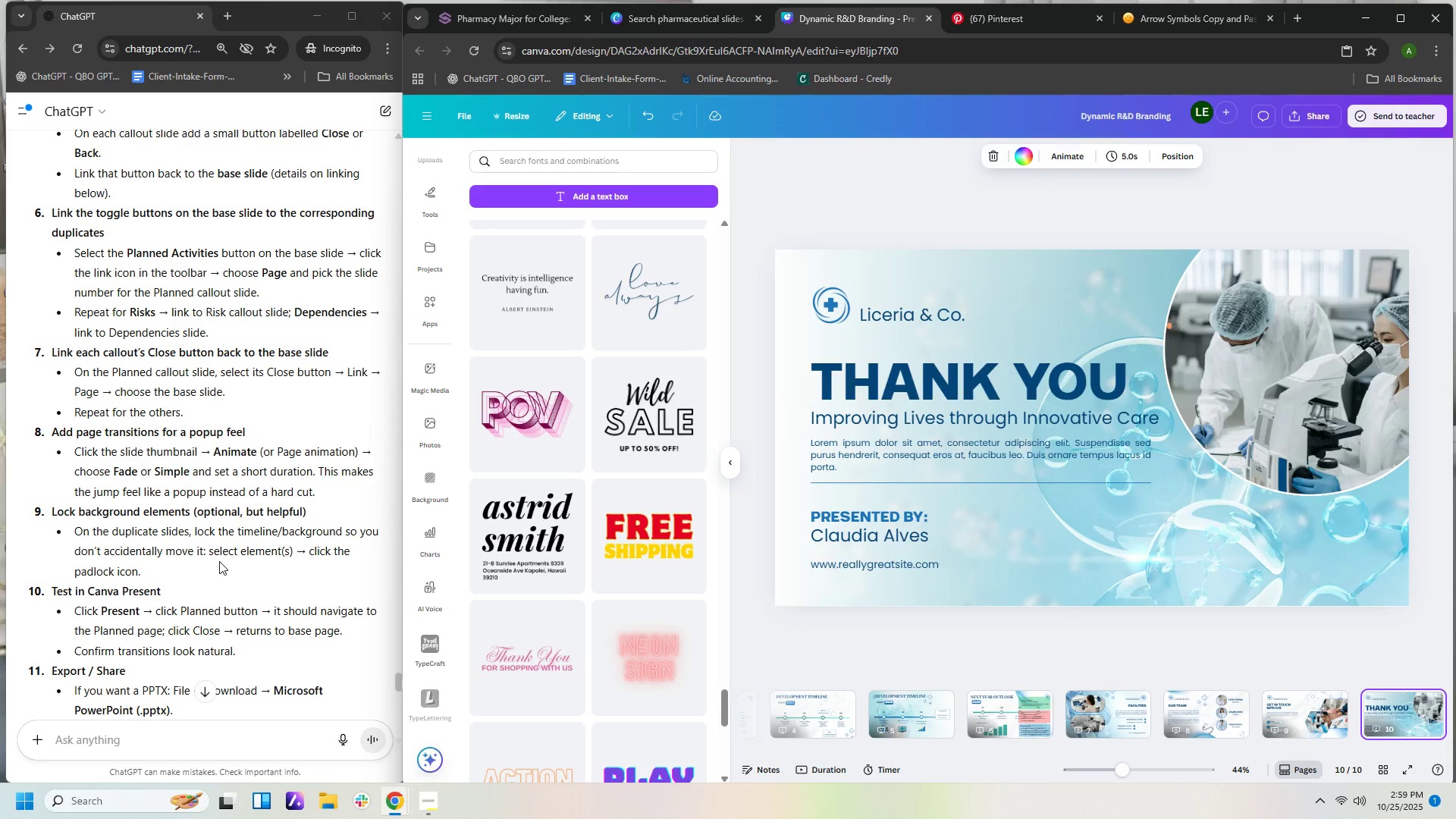 
scroll: coordinate [271, 584], scroll_direction: down, amount: 1.0
 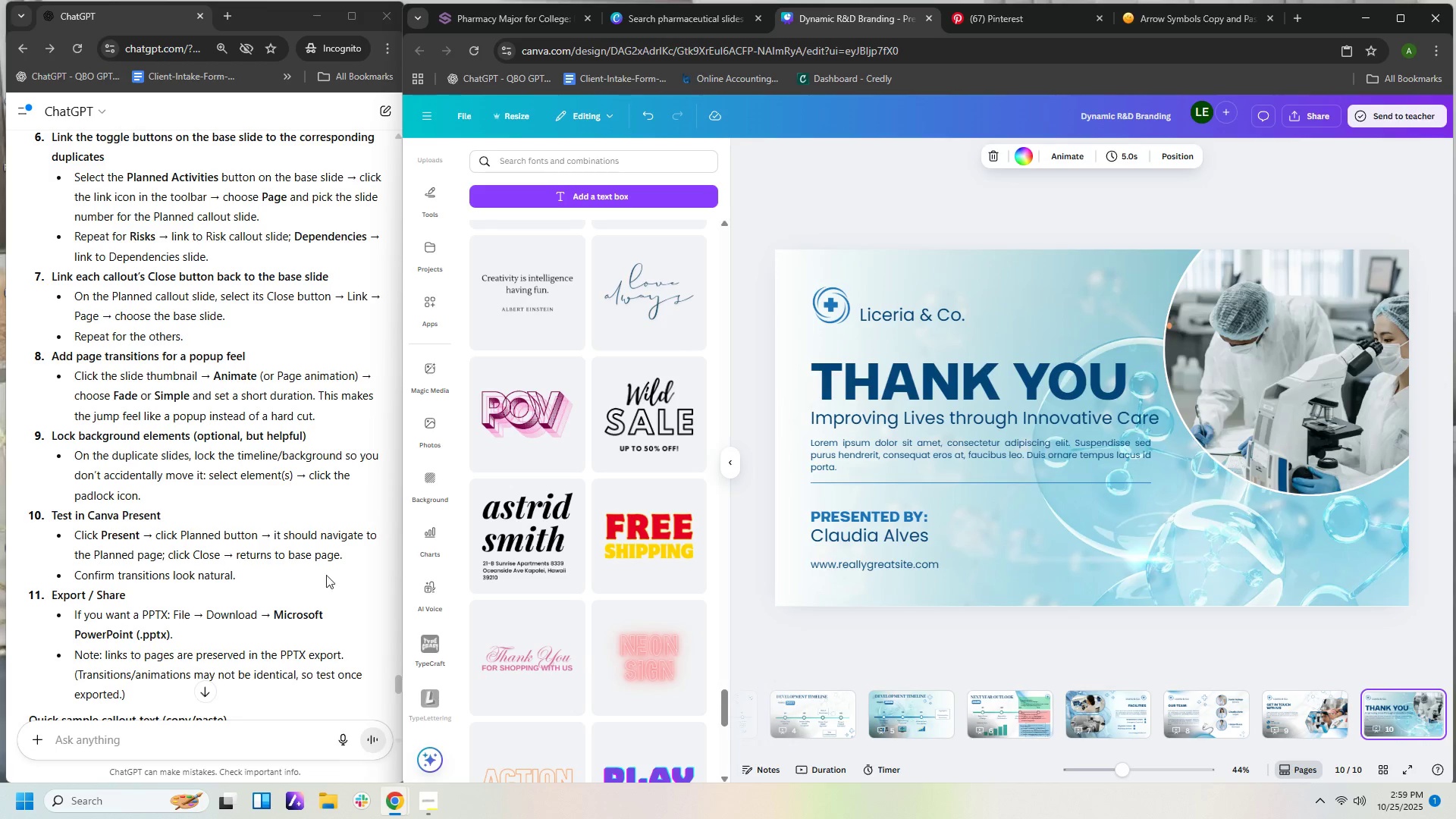 
wait(7.27)
 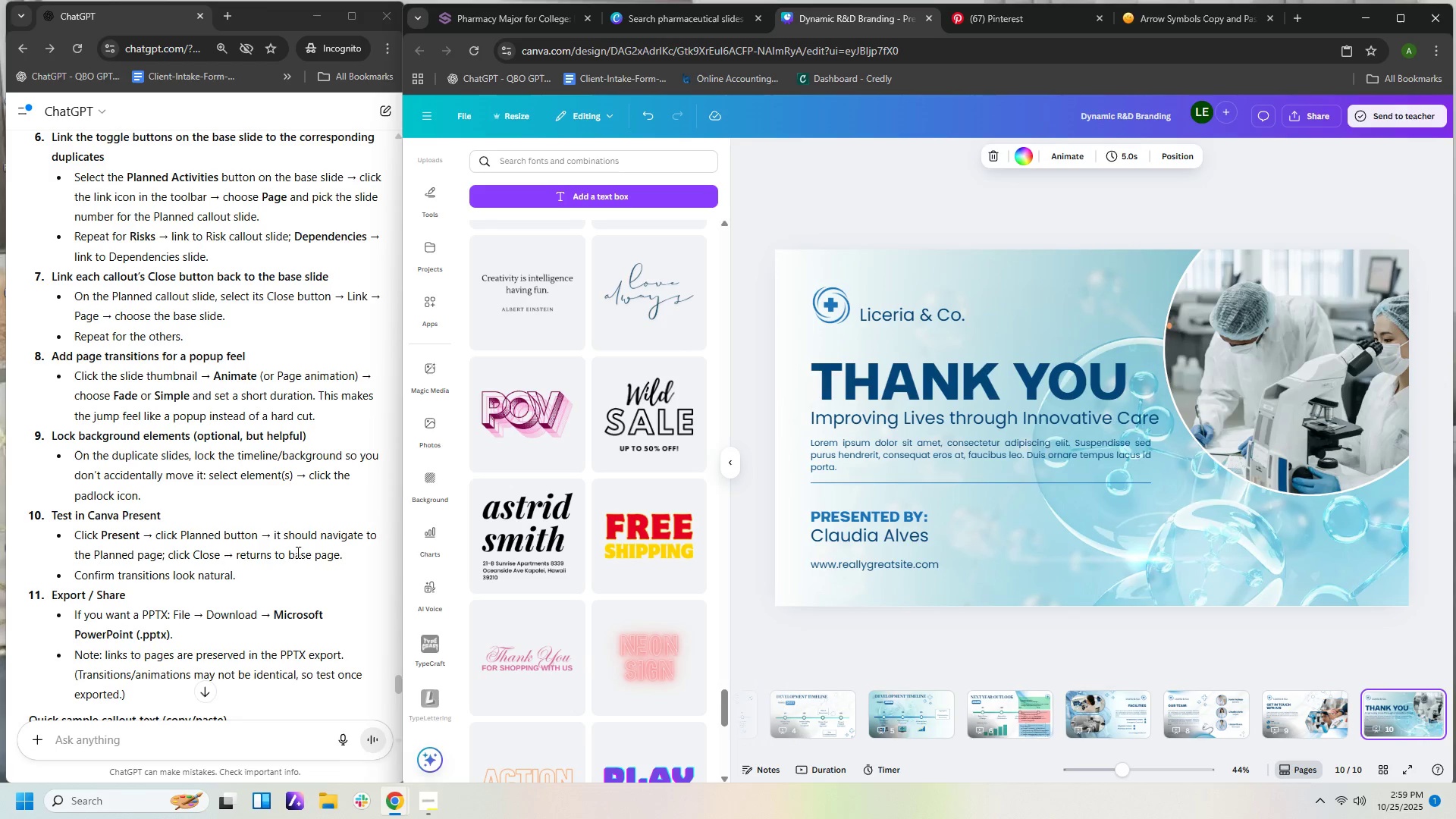 
scroll: coordinate [357, 573], scroll_direction: down, amount: 1.0
 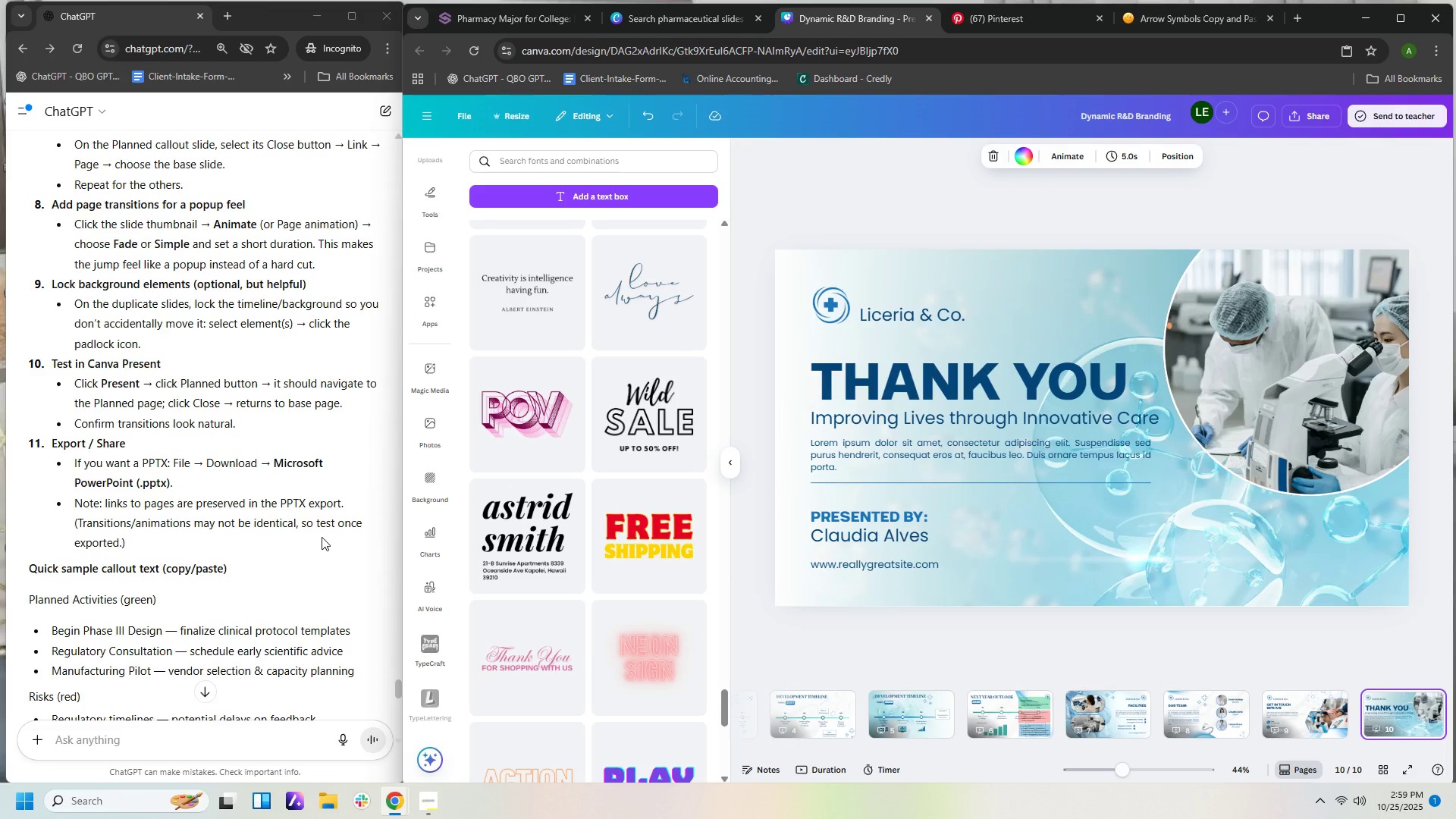 
wait(11.27)
 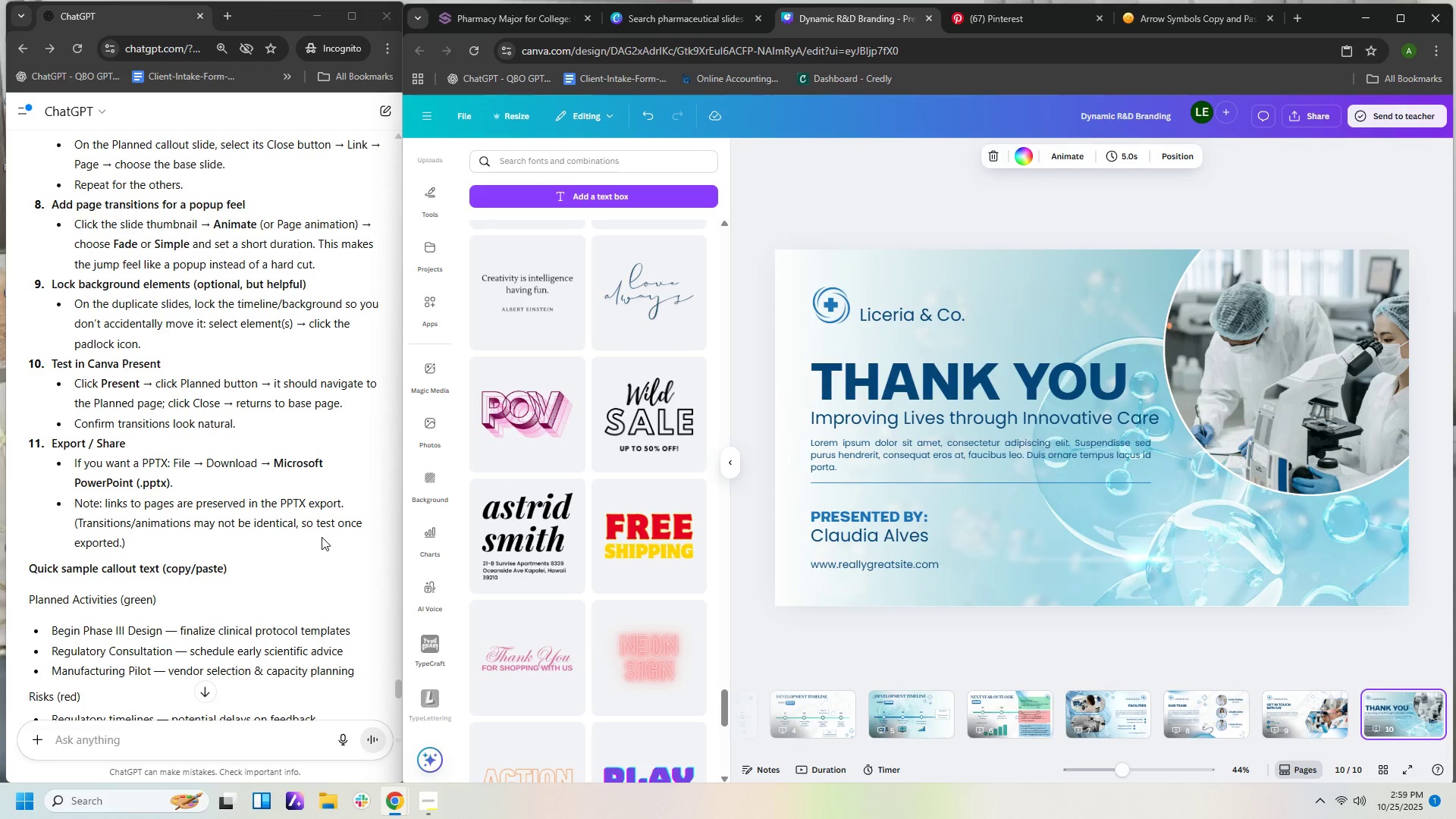 
scroll: coordinate [201, 546], scroll_direction: down, amount: 5.0
 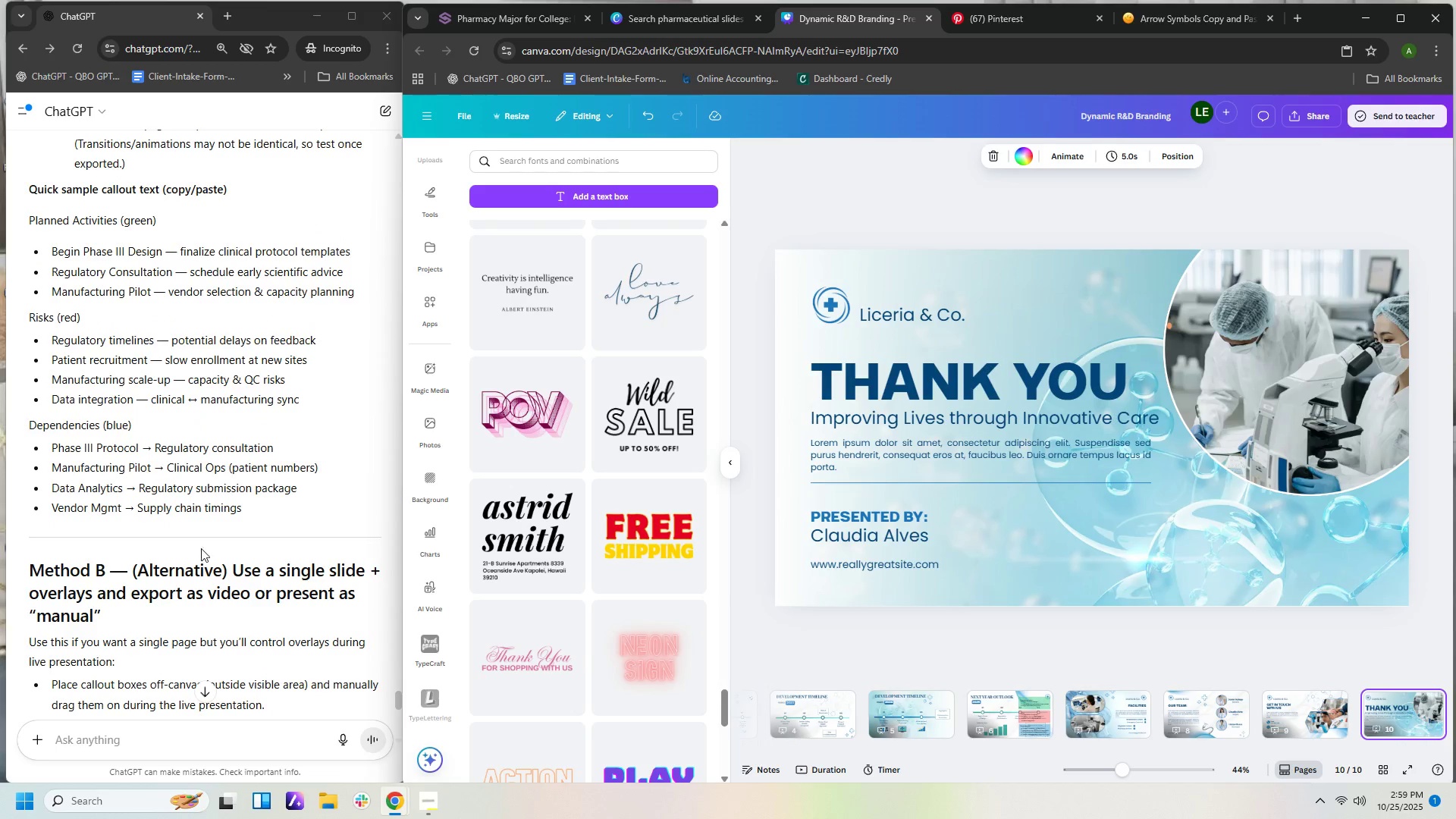 
scroll: coordinate [201, 548], scroll_direction: down, amount: 1.0
 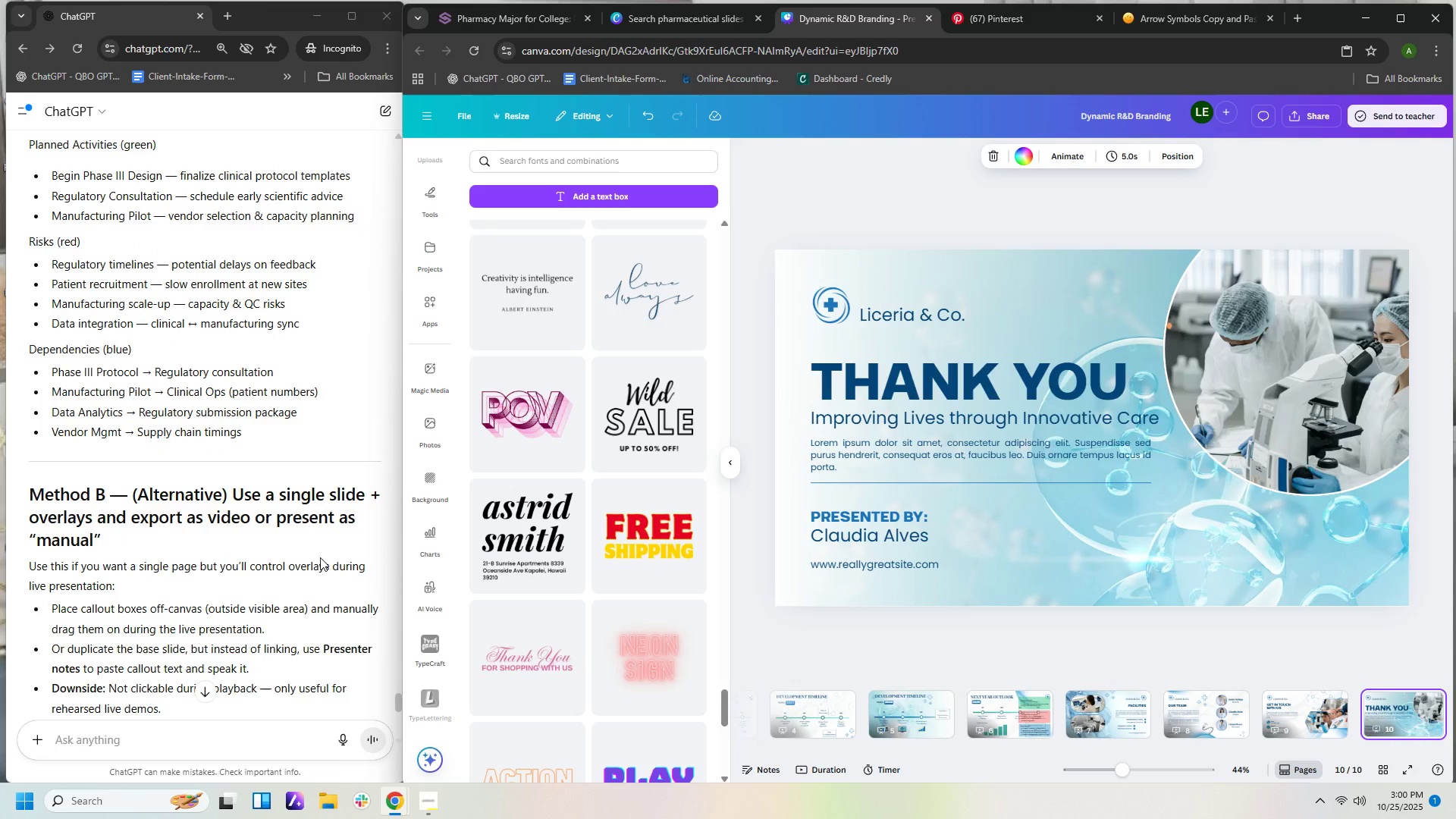 
wait(8.33)
 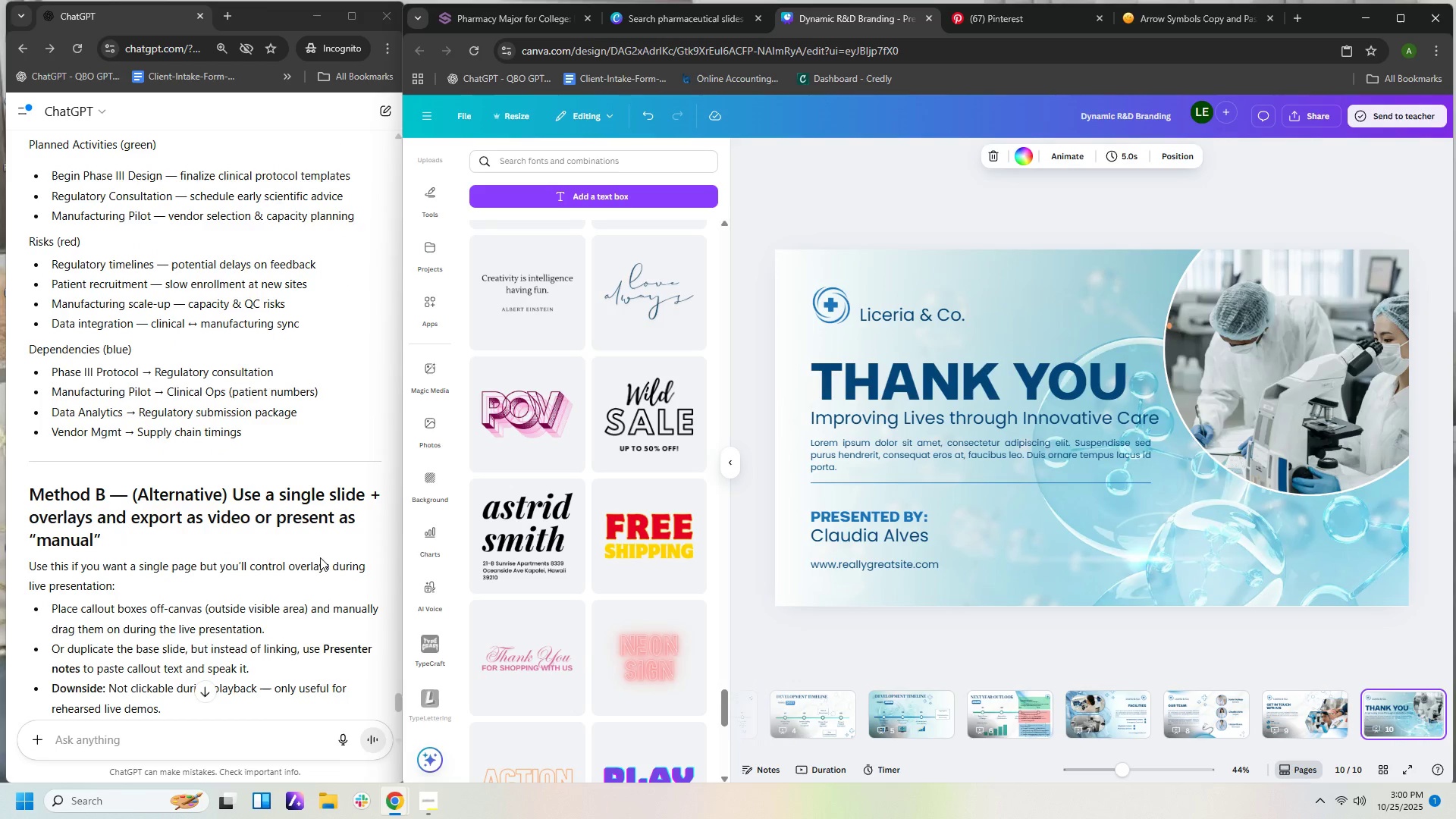 
scroll: coordinate [337, 601], scroll_direction: down, amount: 3.0
 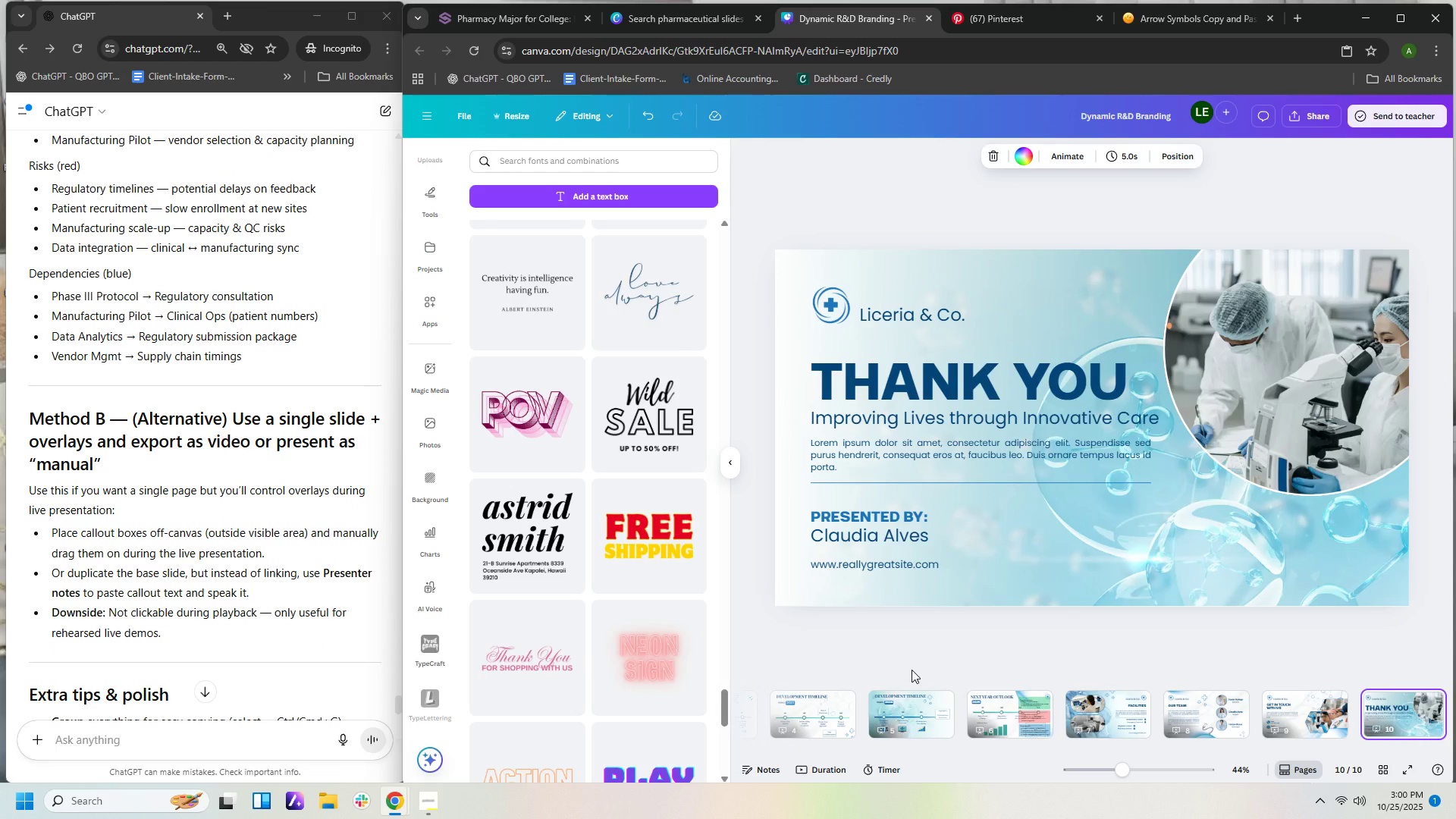 
wait(13.92)
 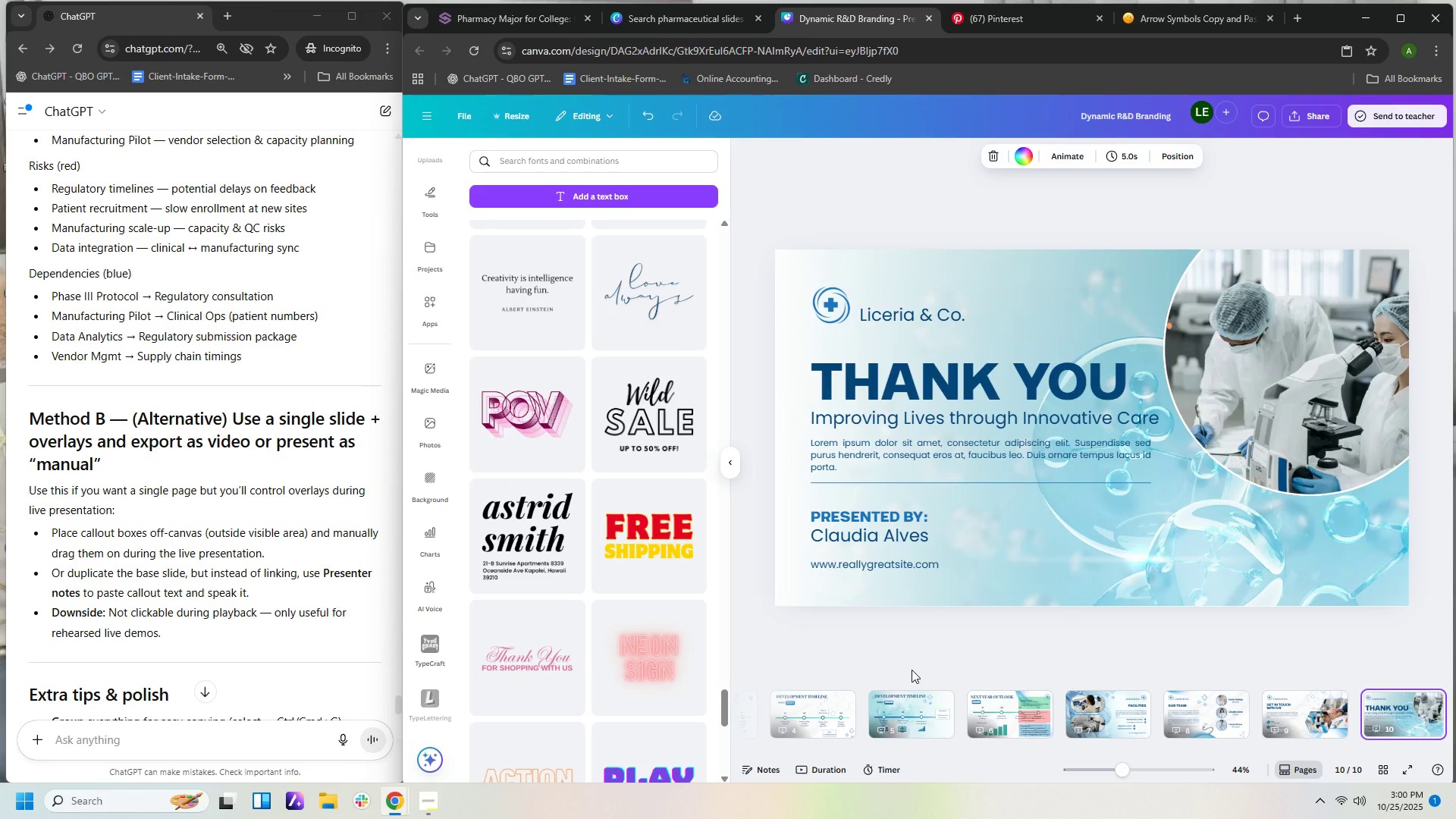 
scroll: coordinate [340, 635], scroll_direction: down, amount: 4.0
 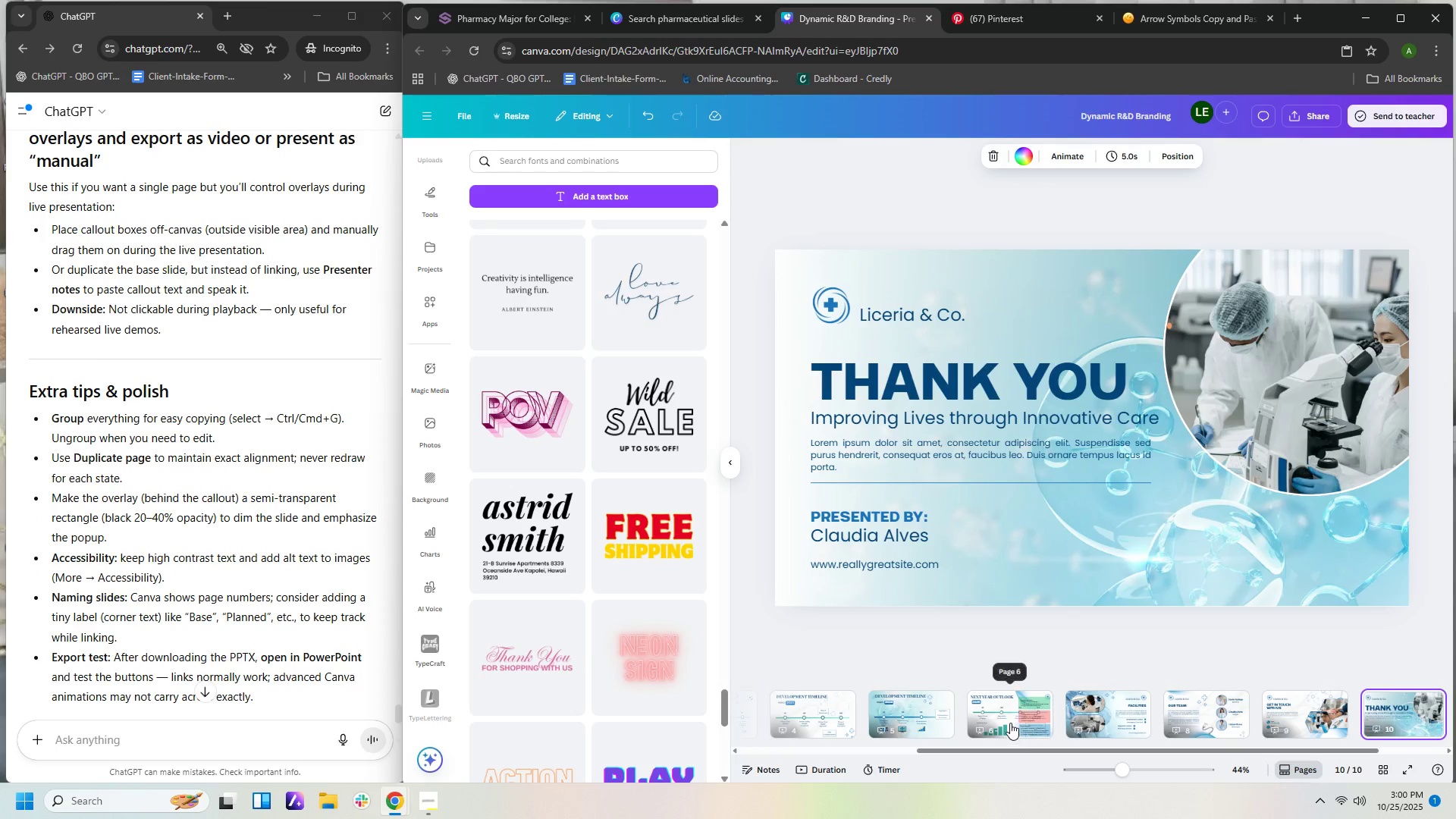 
left_click([1009, 721])
 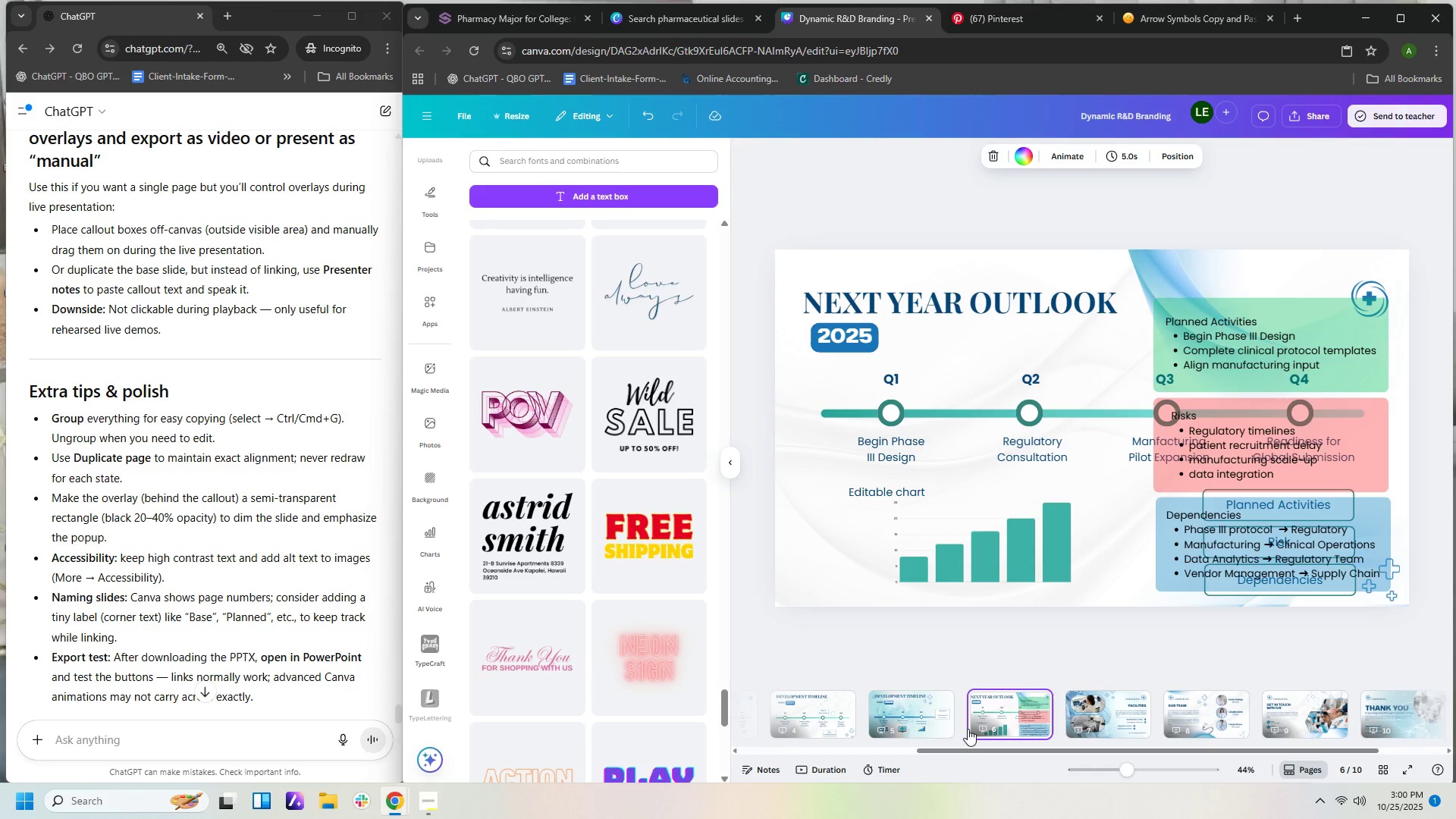 
left_click([835, 764])
 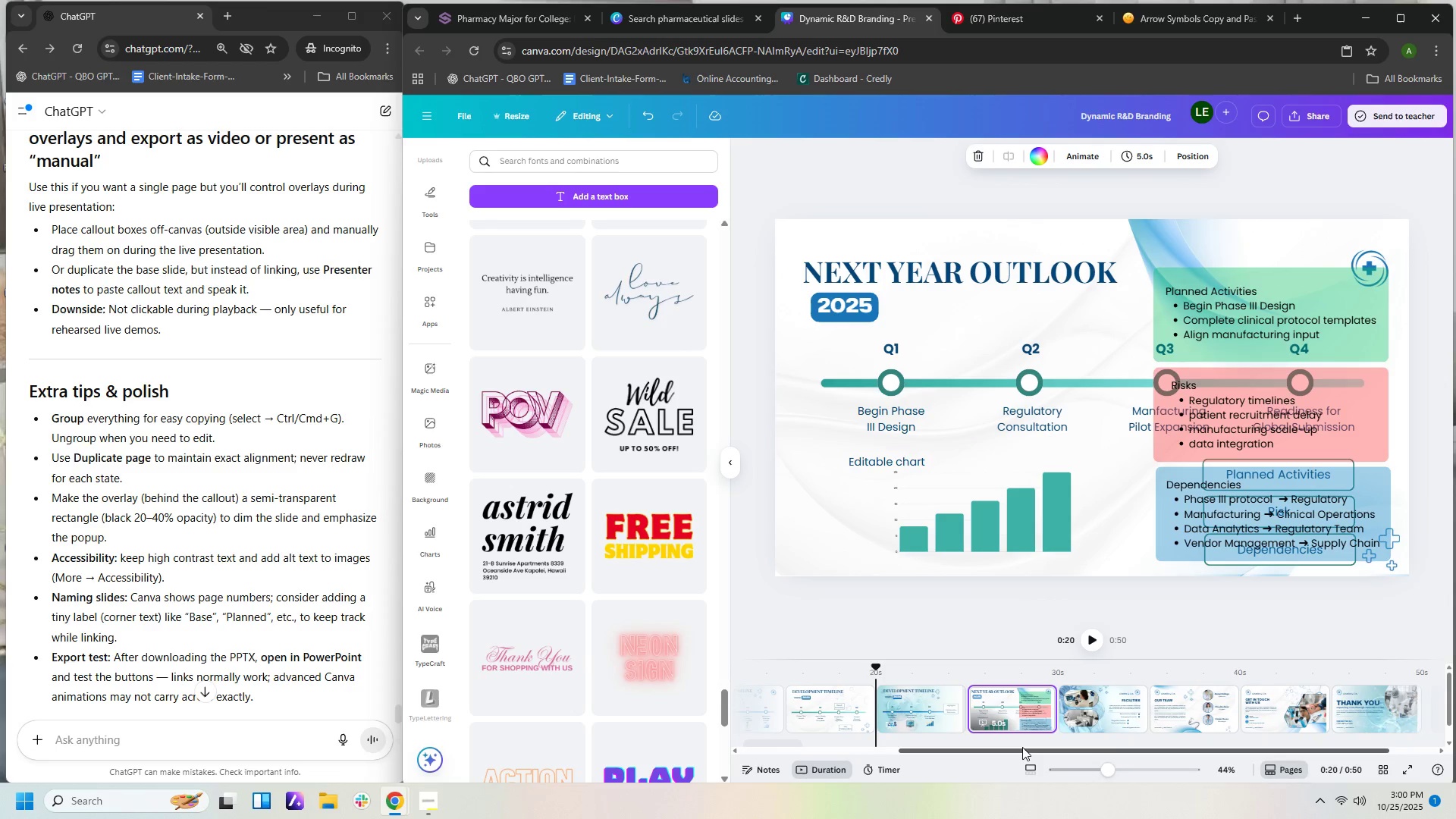 
left_click([1019, 743])
 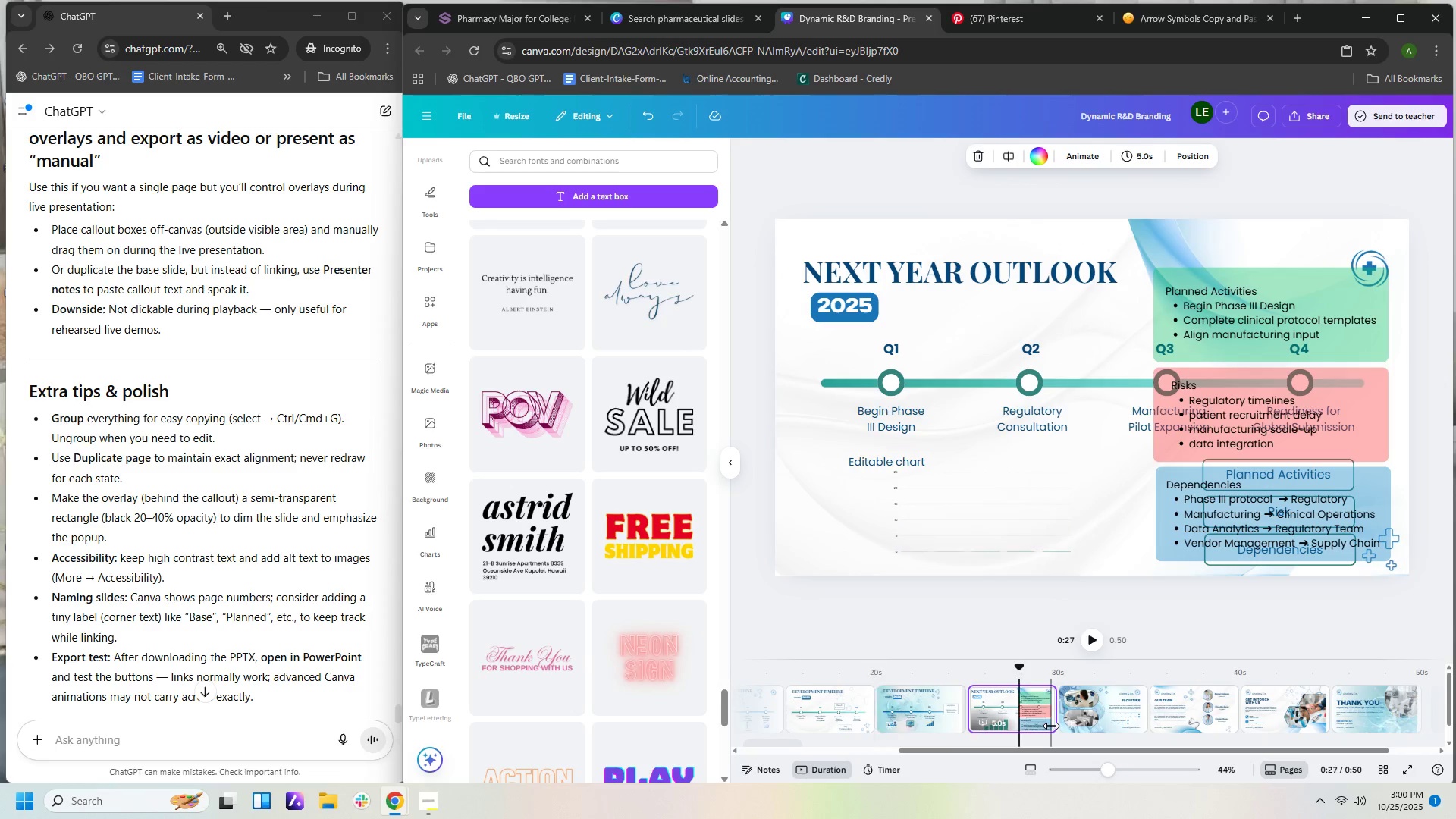 
scroll: coordinate [1053, 727], scroll_direction: down, amount: 2.0
 